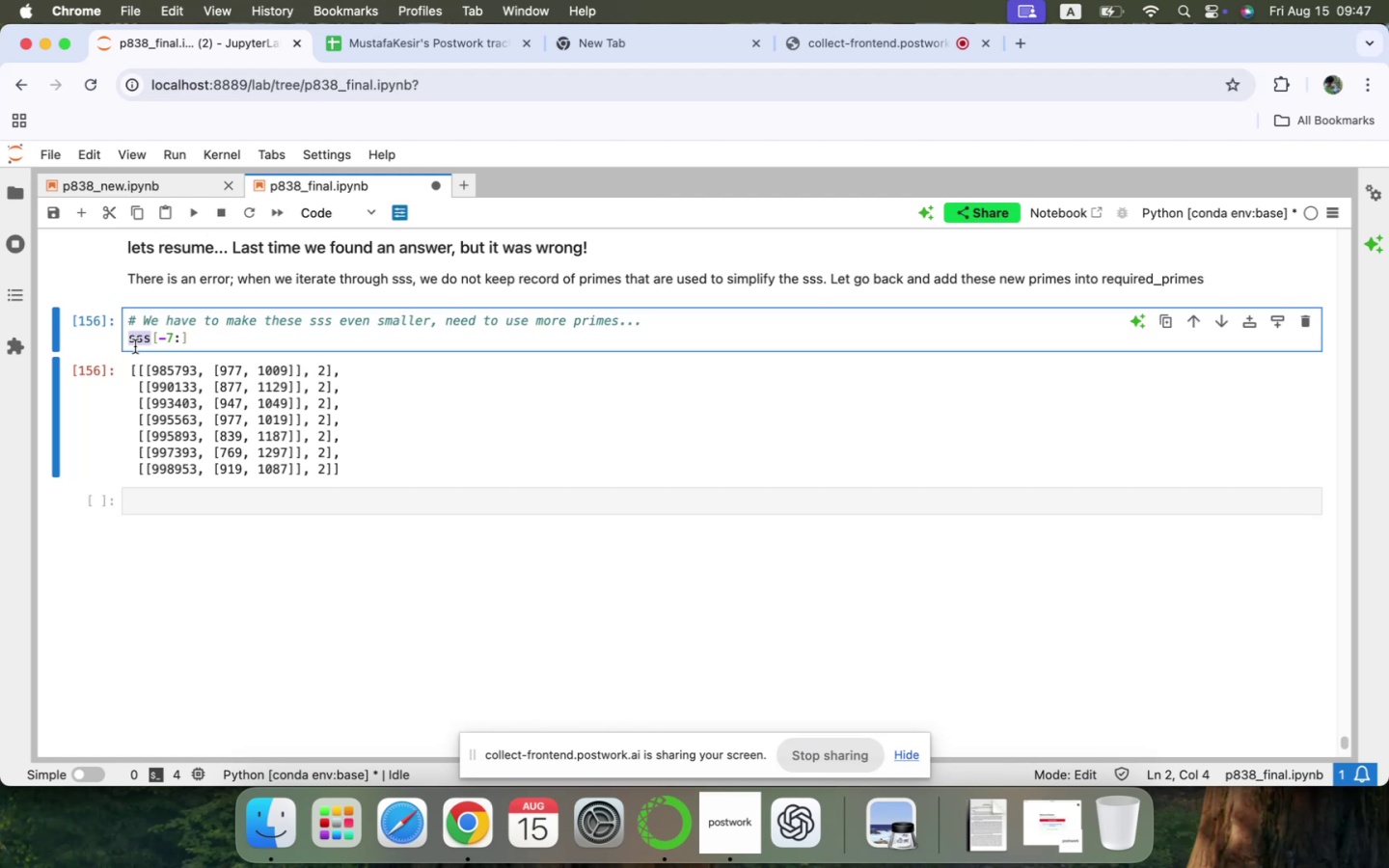 
type(links)
 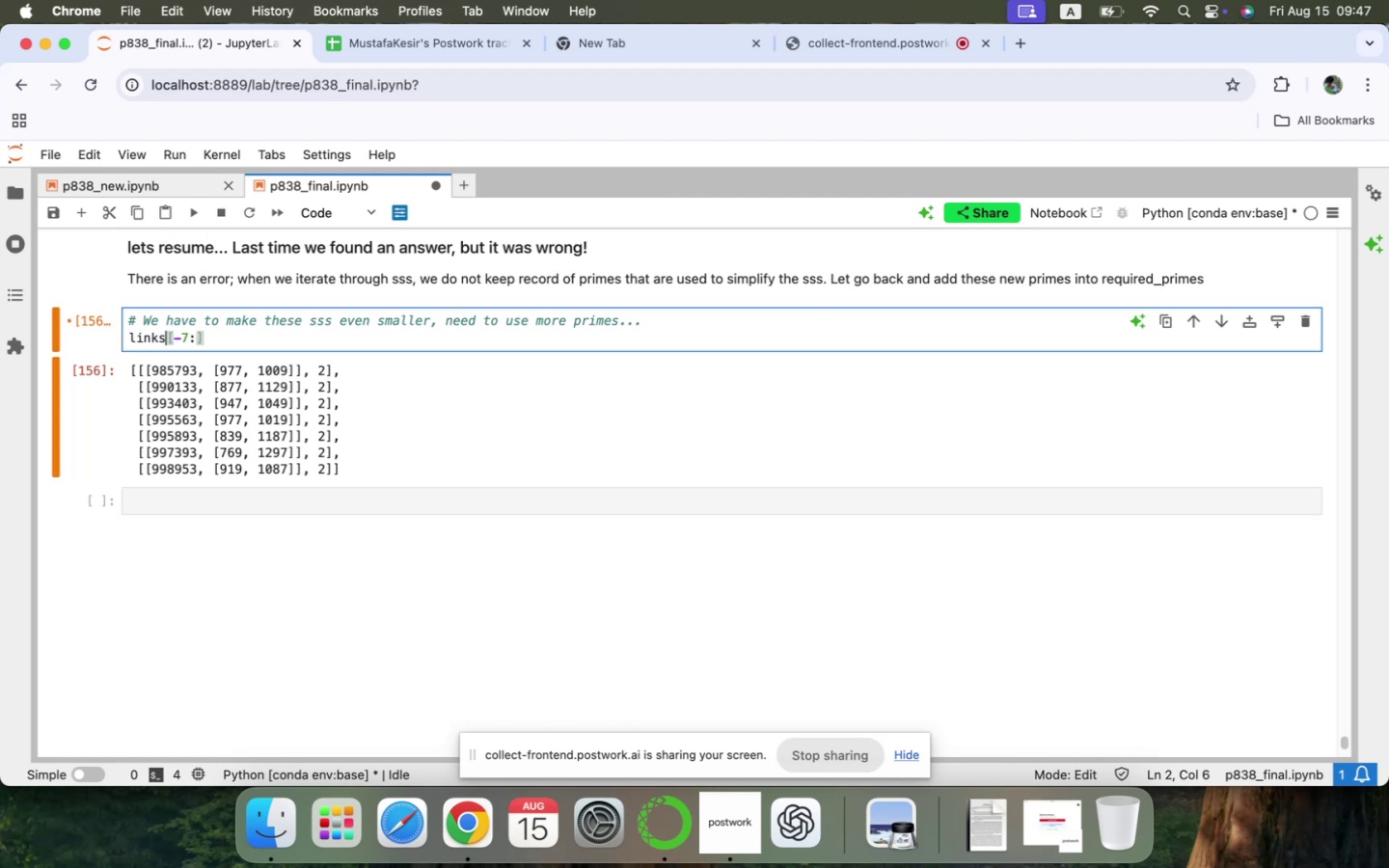 
key(Shift+Enter)
 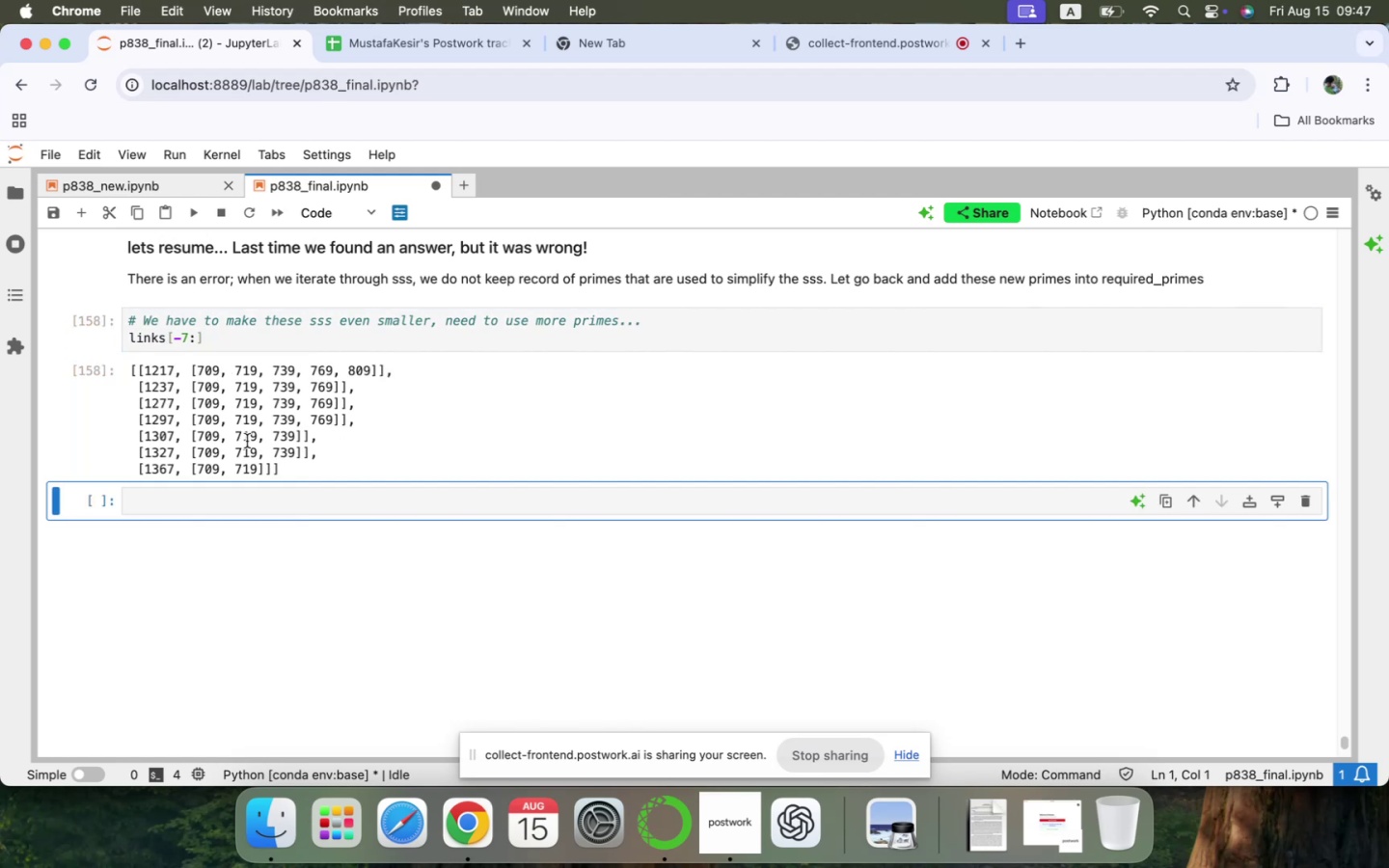 
wait(8.22)
 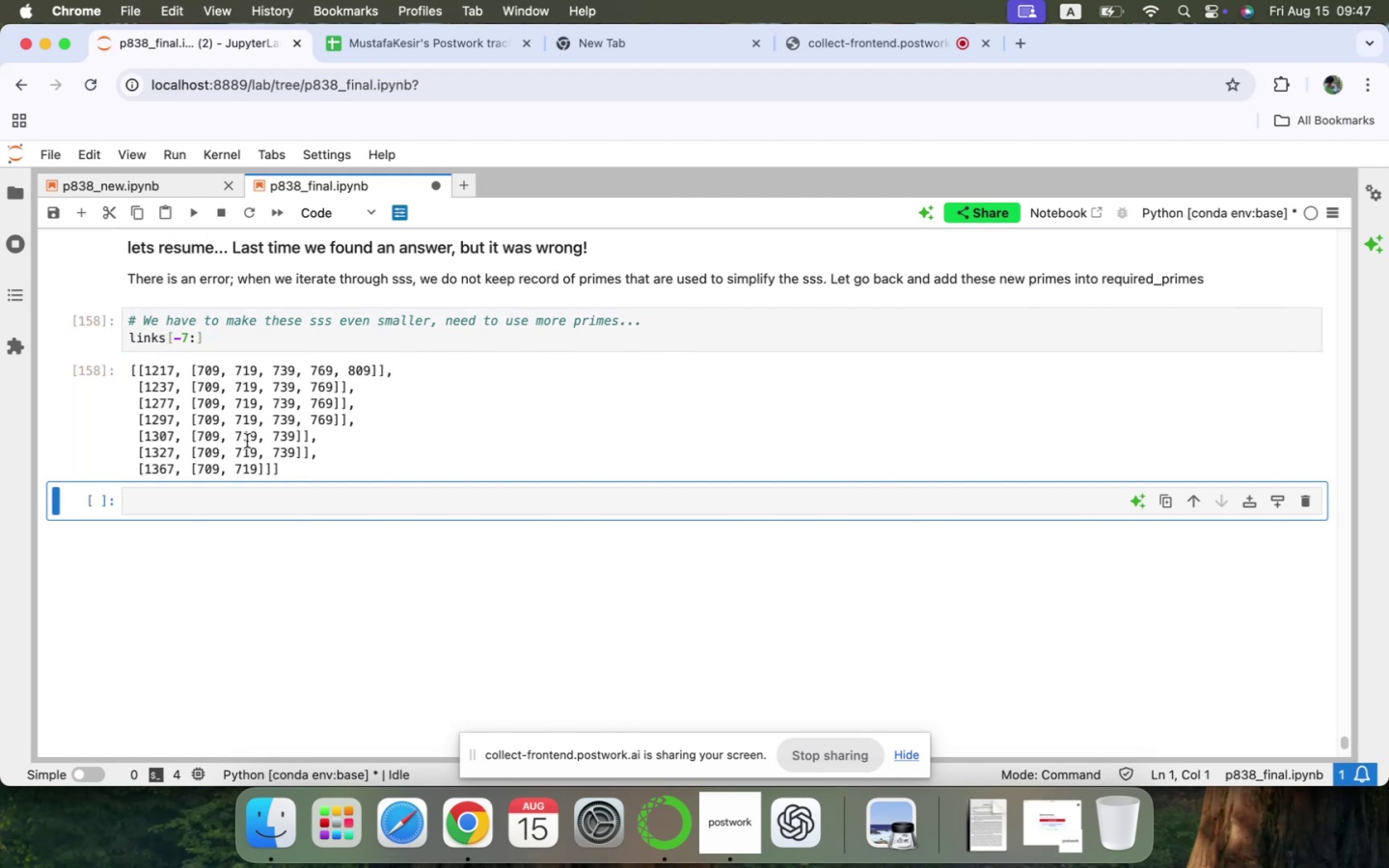 
left_click([249, 505])
 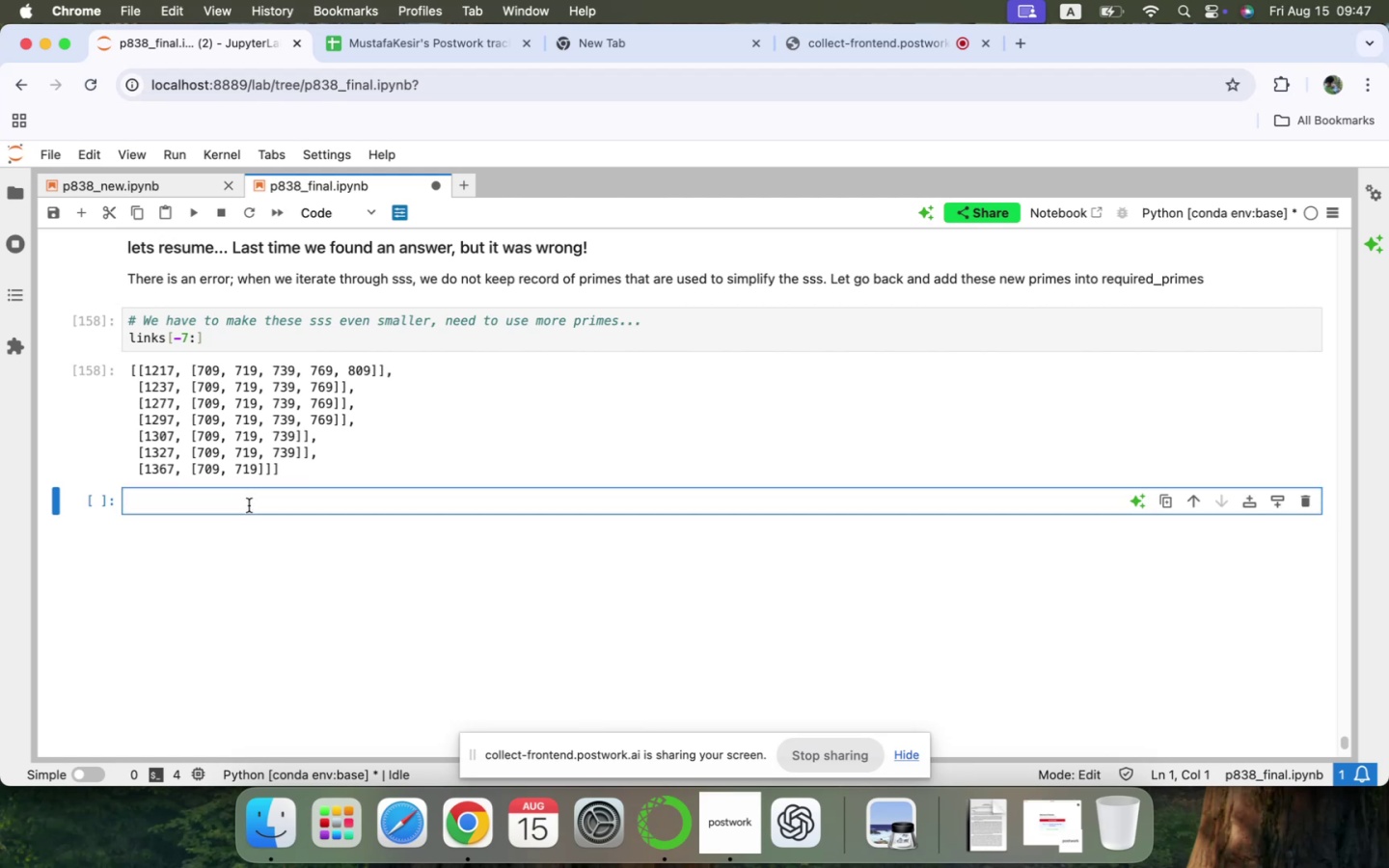 
type(# for the last threem we need 709, 719, 739)
 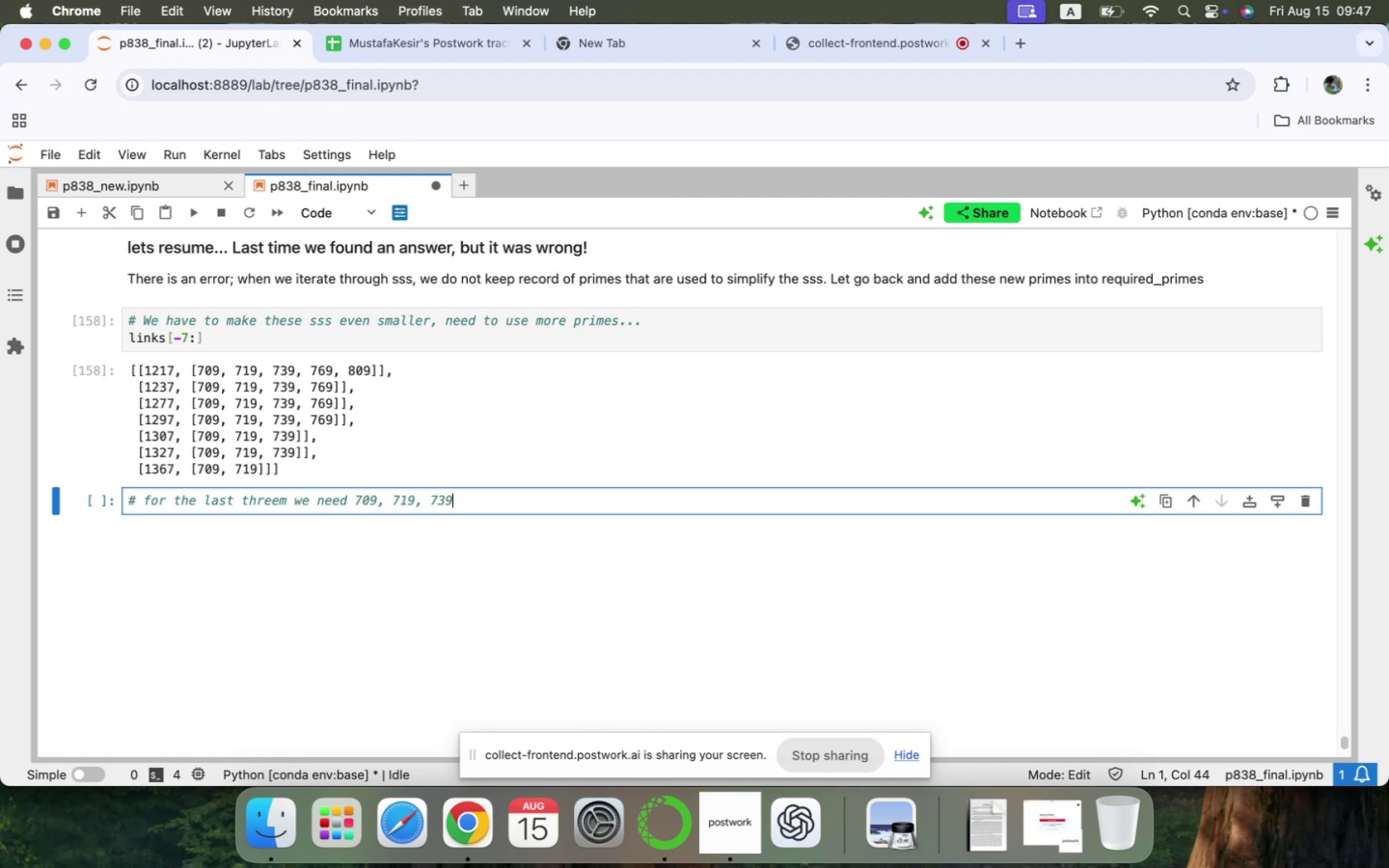 
type(... then this means add 769 and 809 as well)
 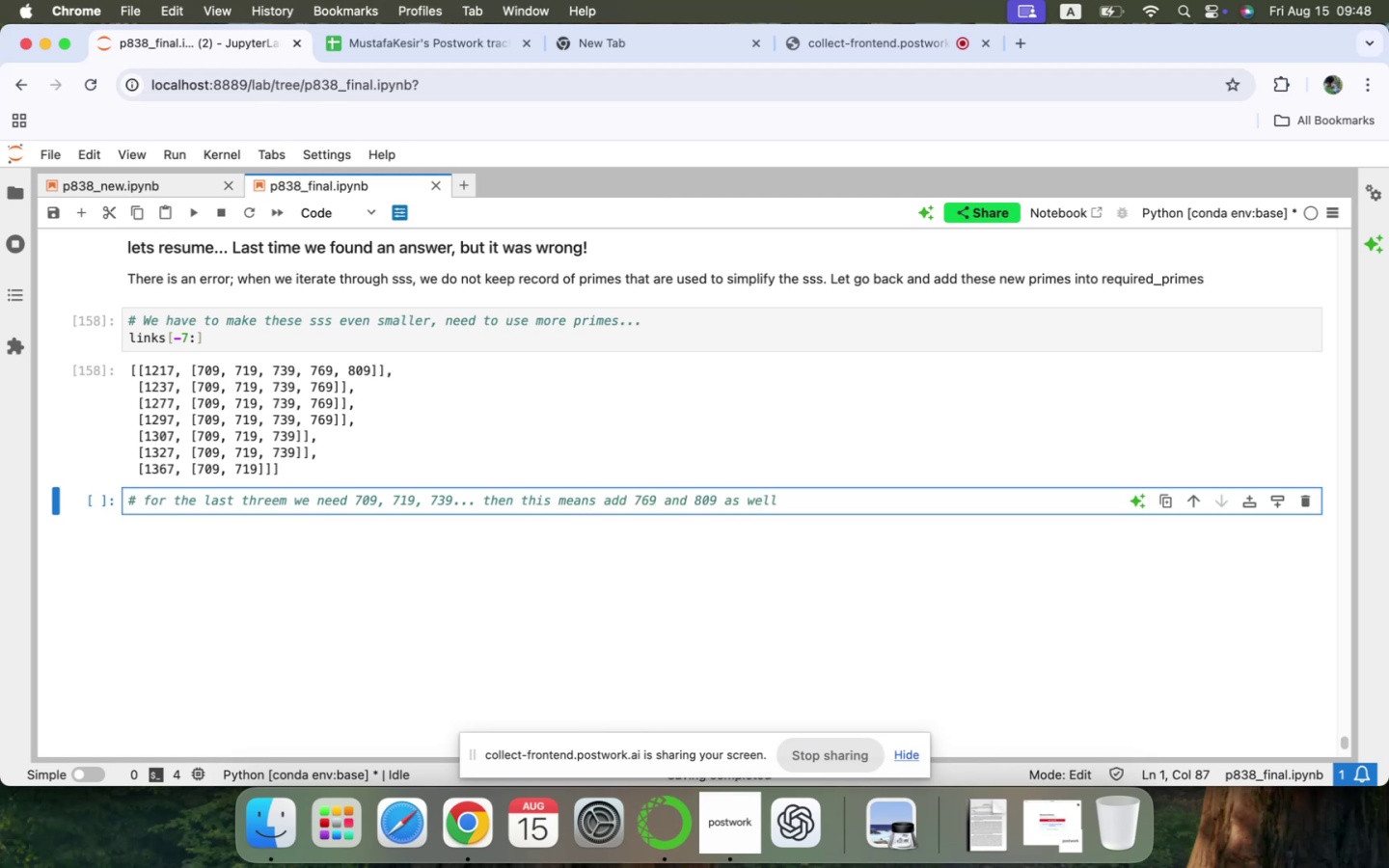 
key(Enter)
 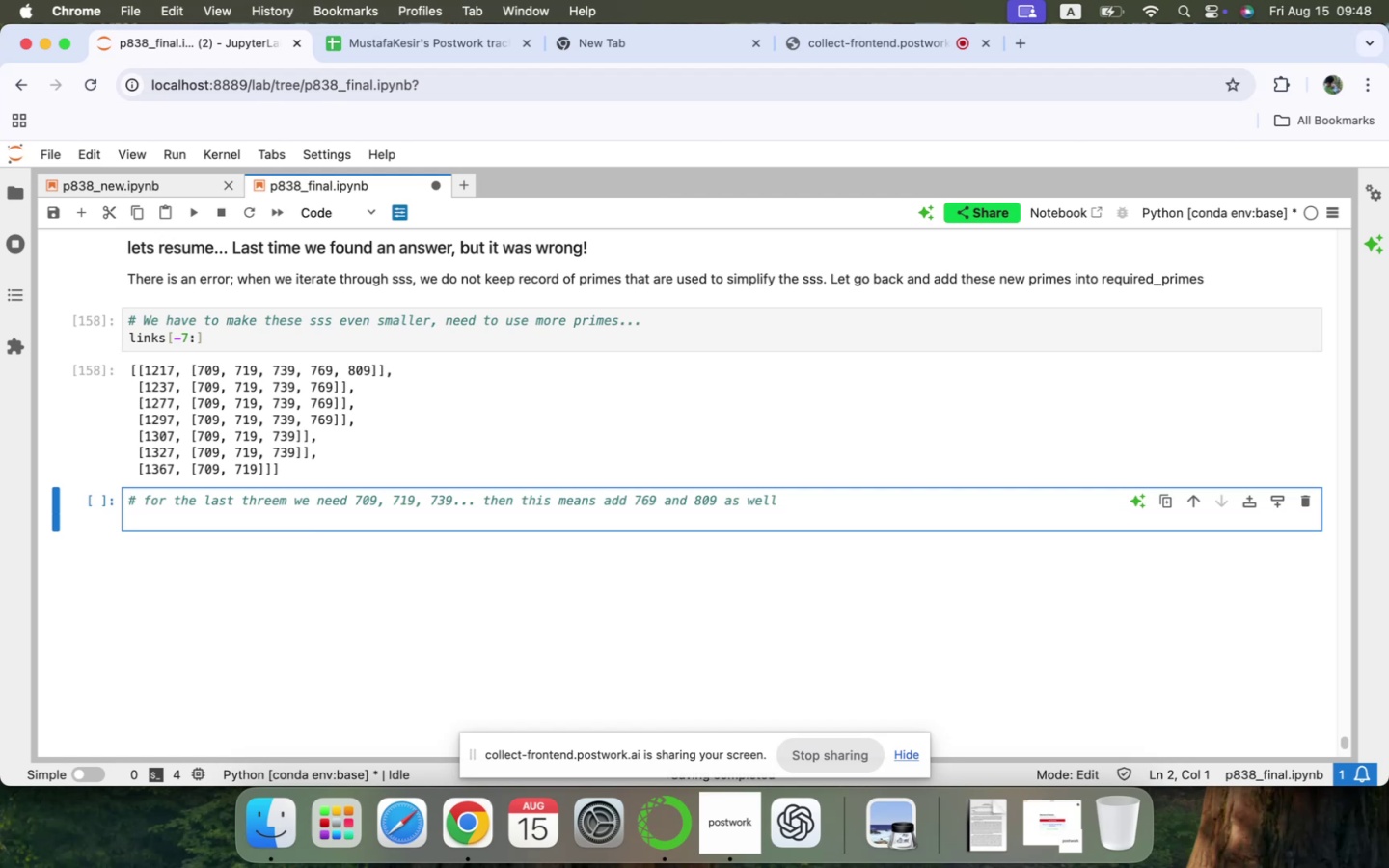 
type(more_primes )
 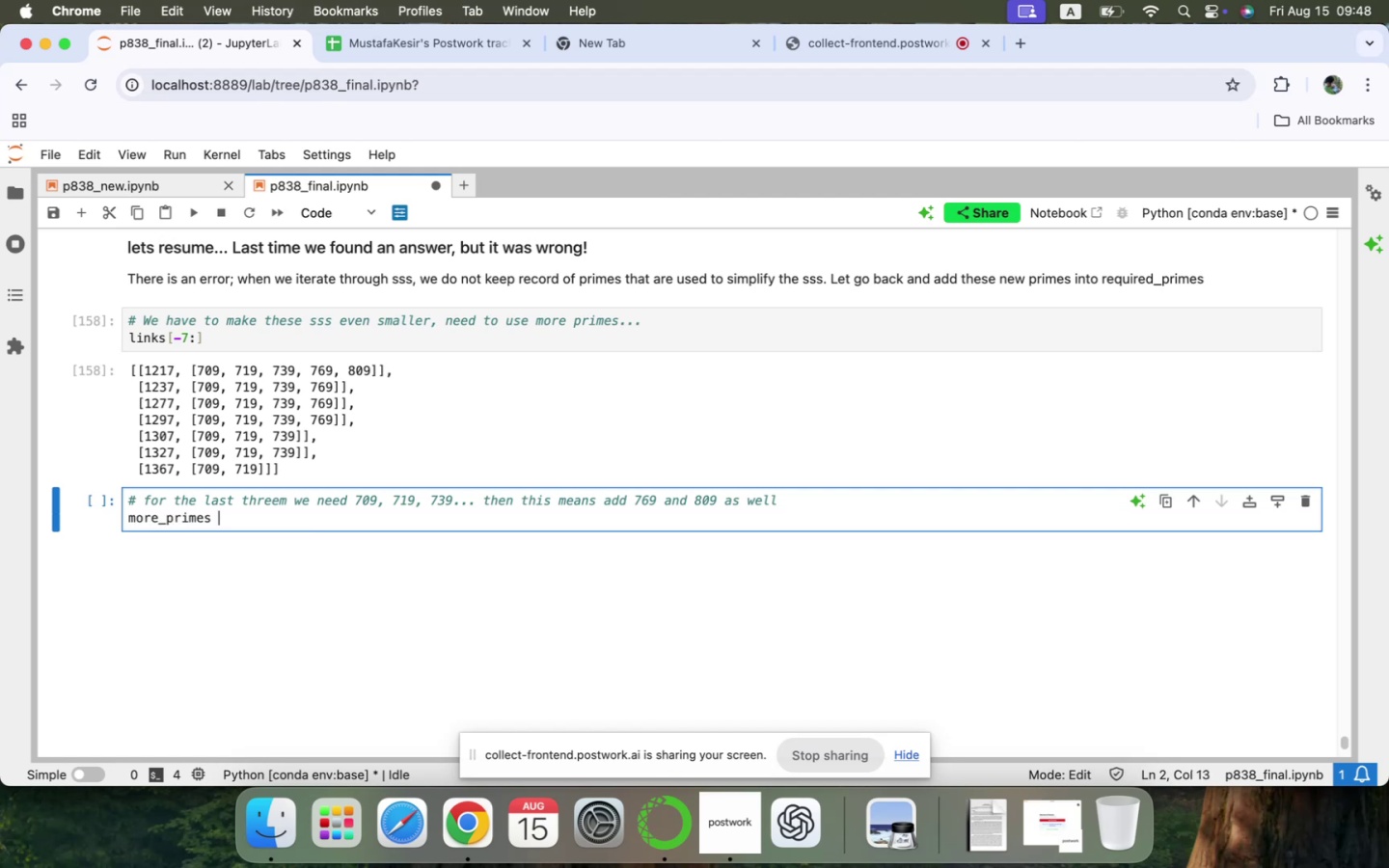 
scroll: coordinate [263, 492], scroll_direction: up, amount: 38.0
 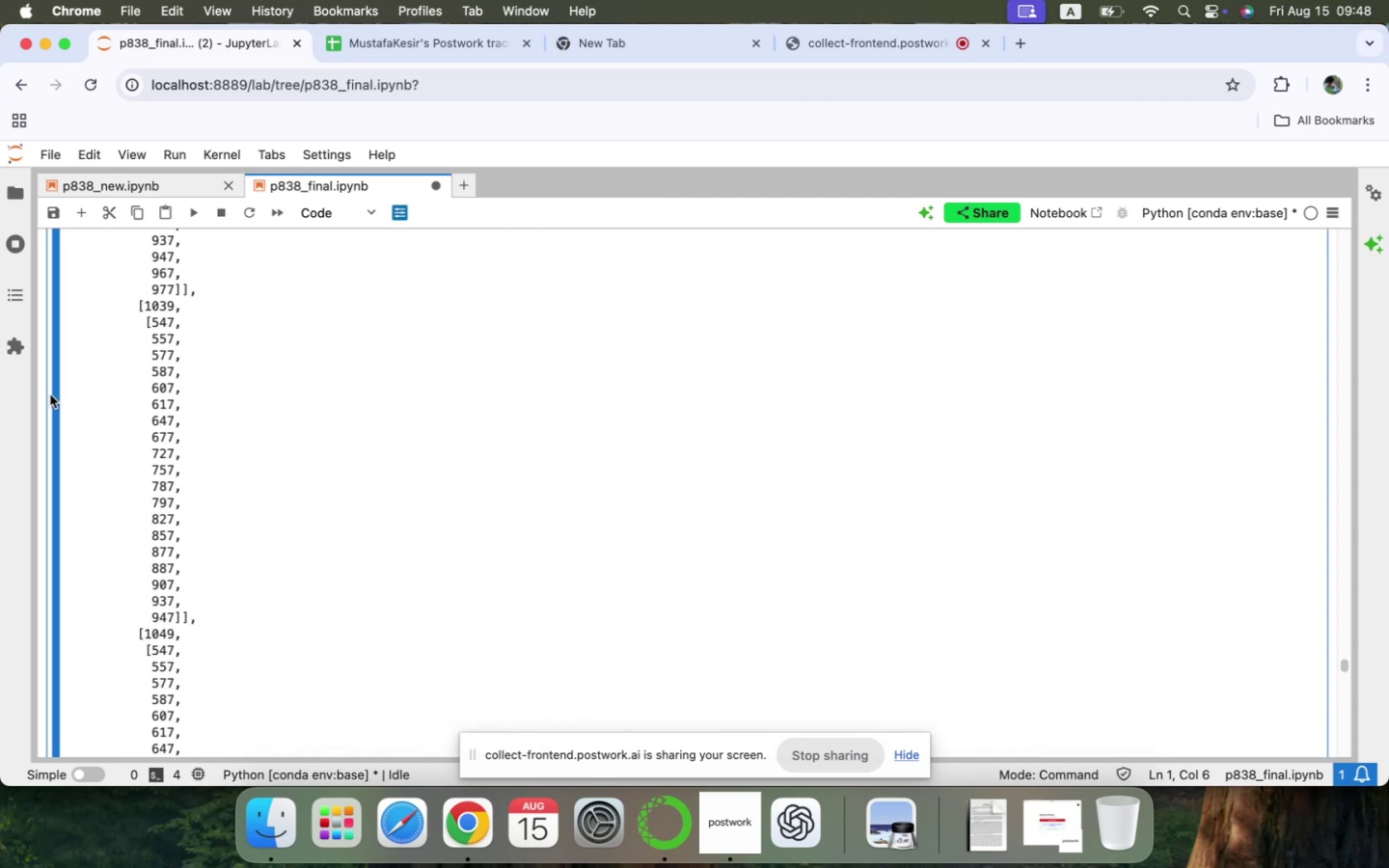 
left_click([55, 392])
 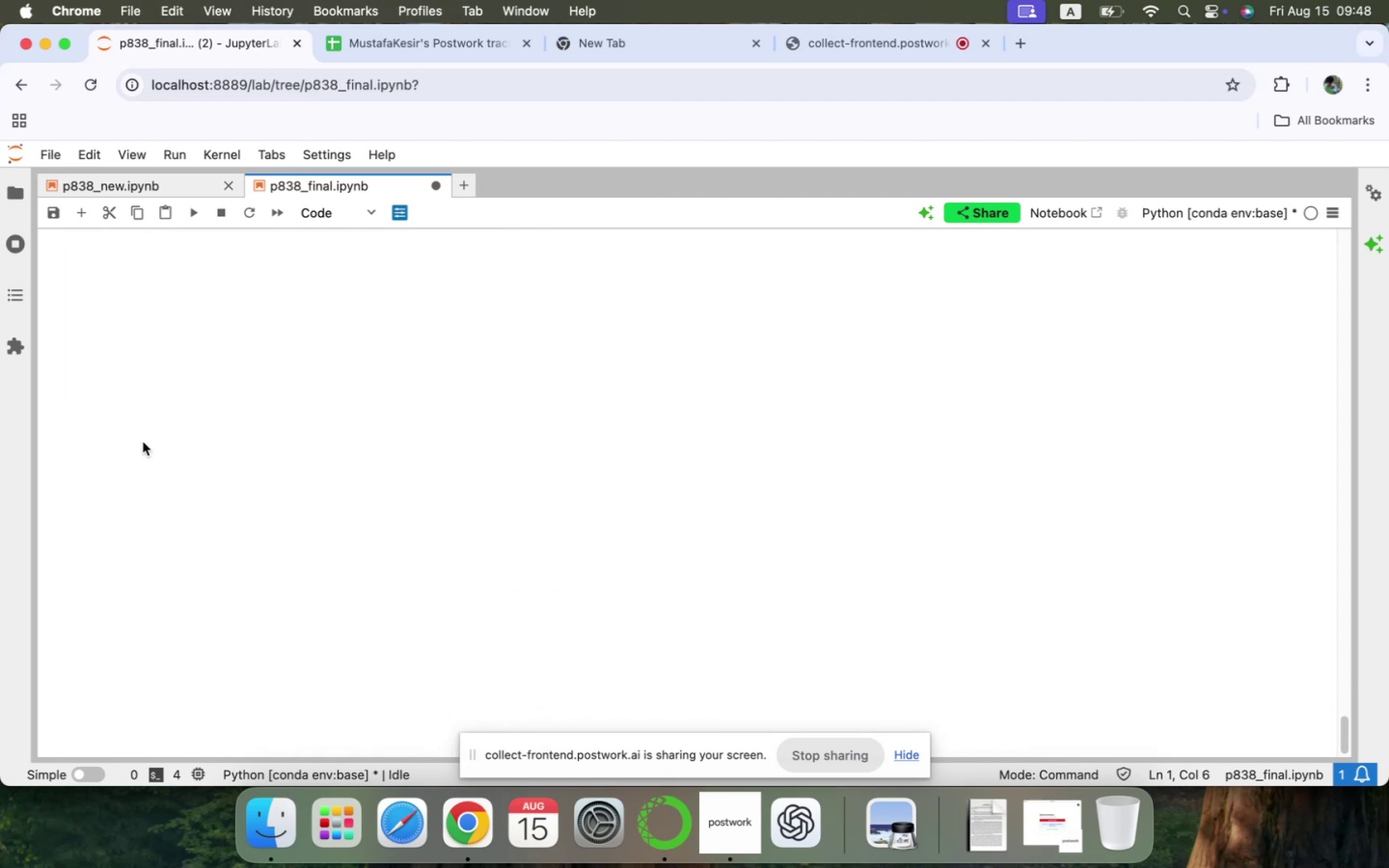 
scroll: coordinate [197, 453], scroll_direction: up, amount: 24.0
 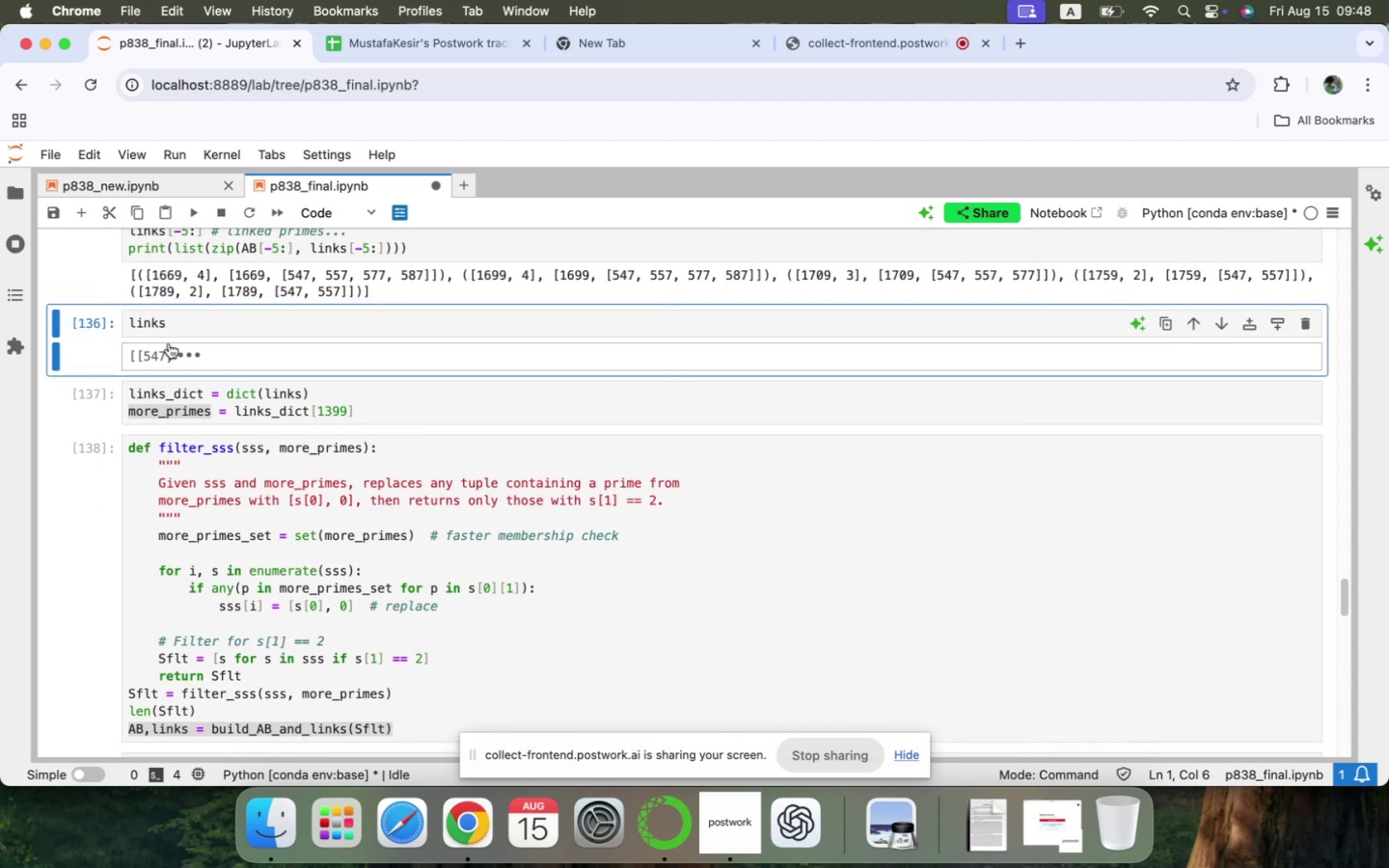 
left_click([179, 330])
 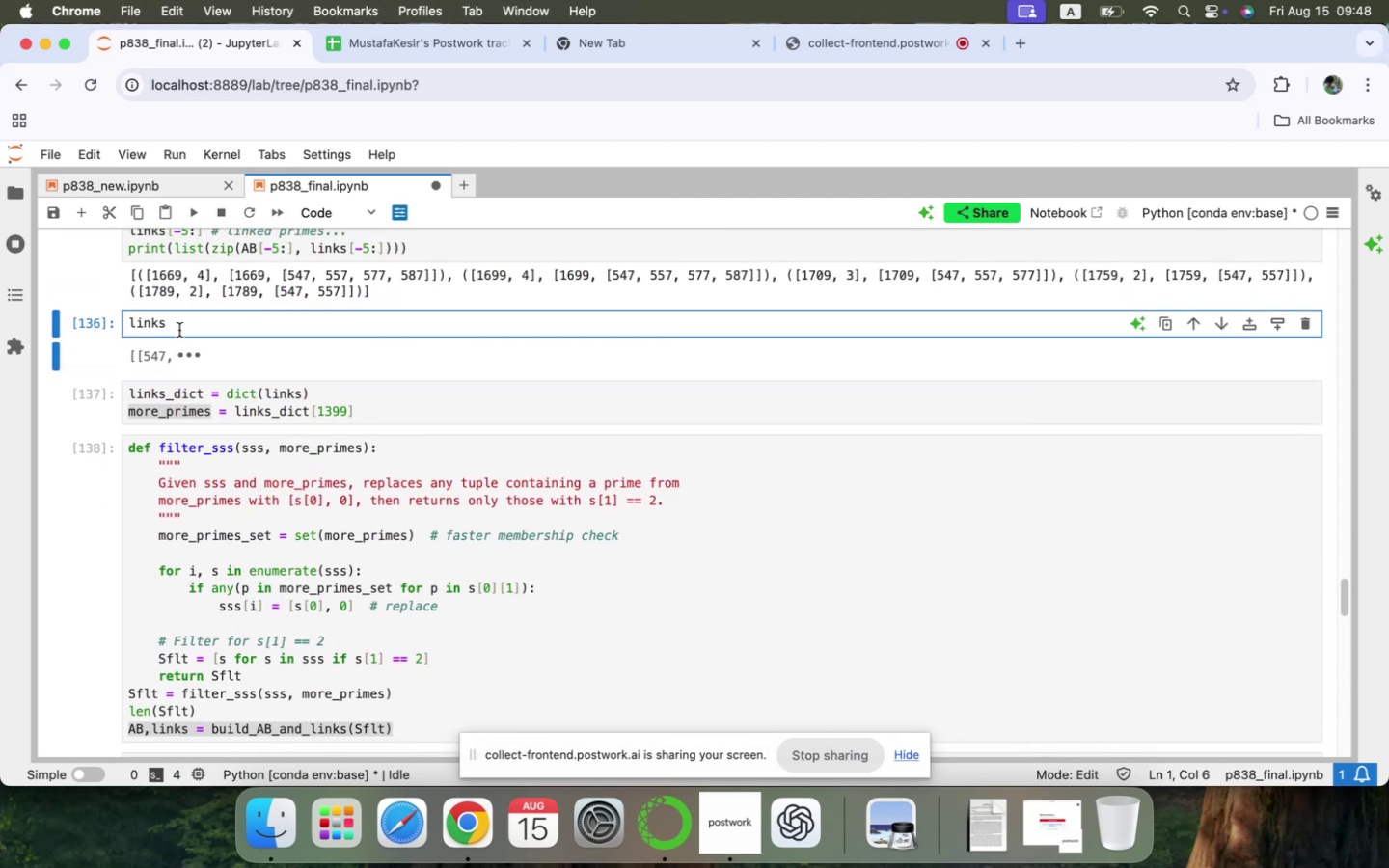 
key(BracketLeft)
 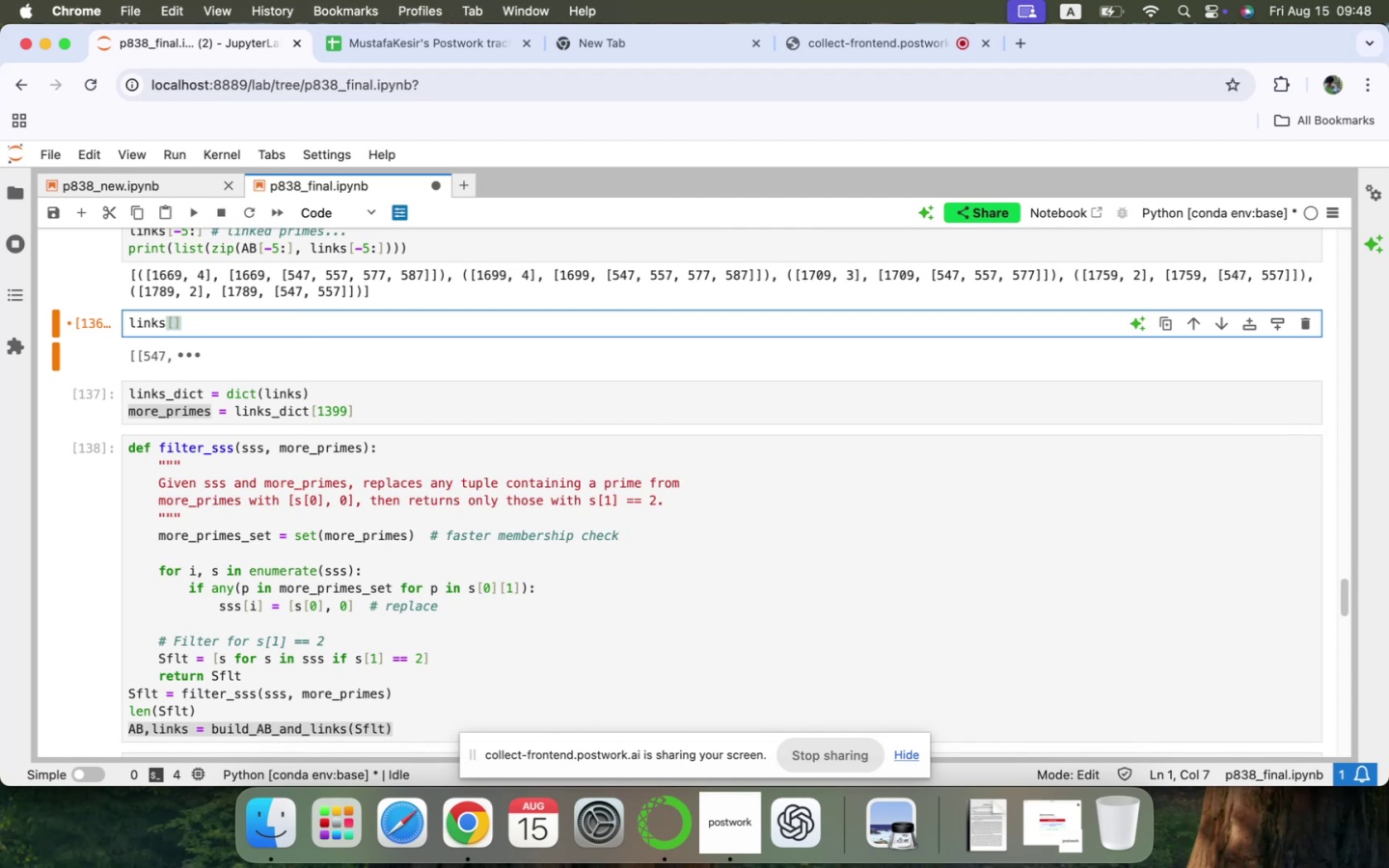 
key(Shift+ShiftRight)
 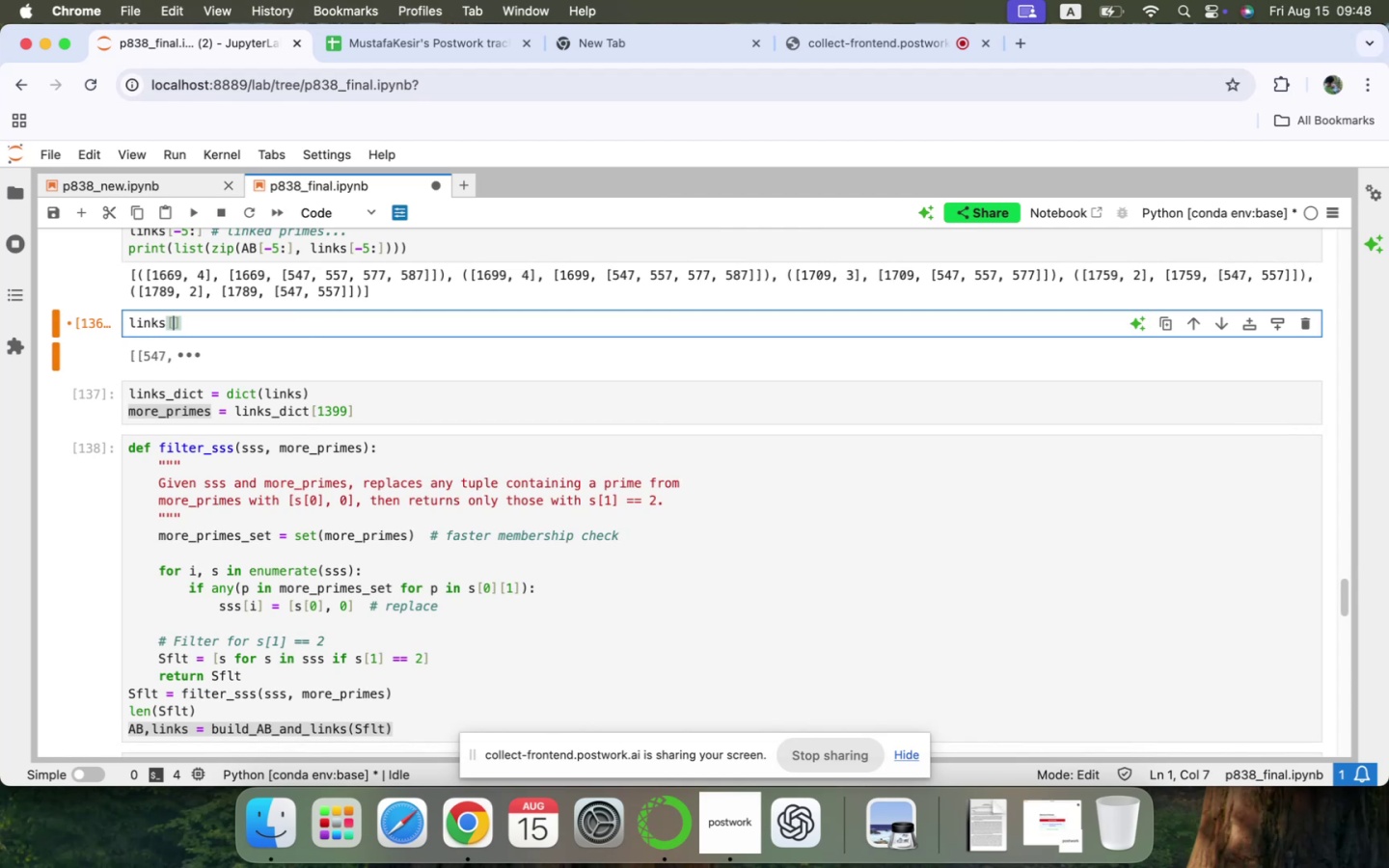 
key(Shift+Semicolon)
 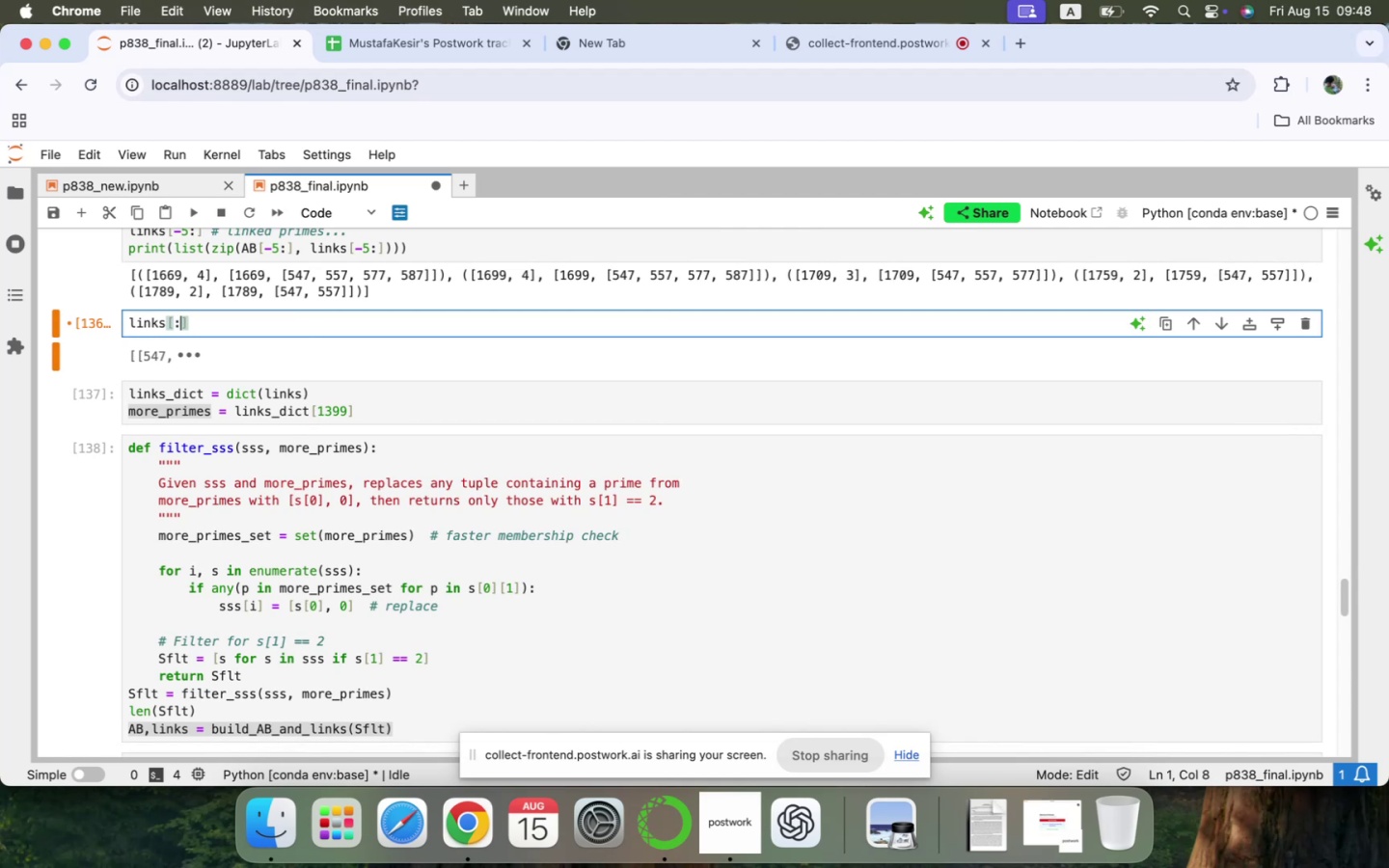 
key(3)
 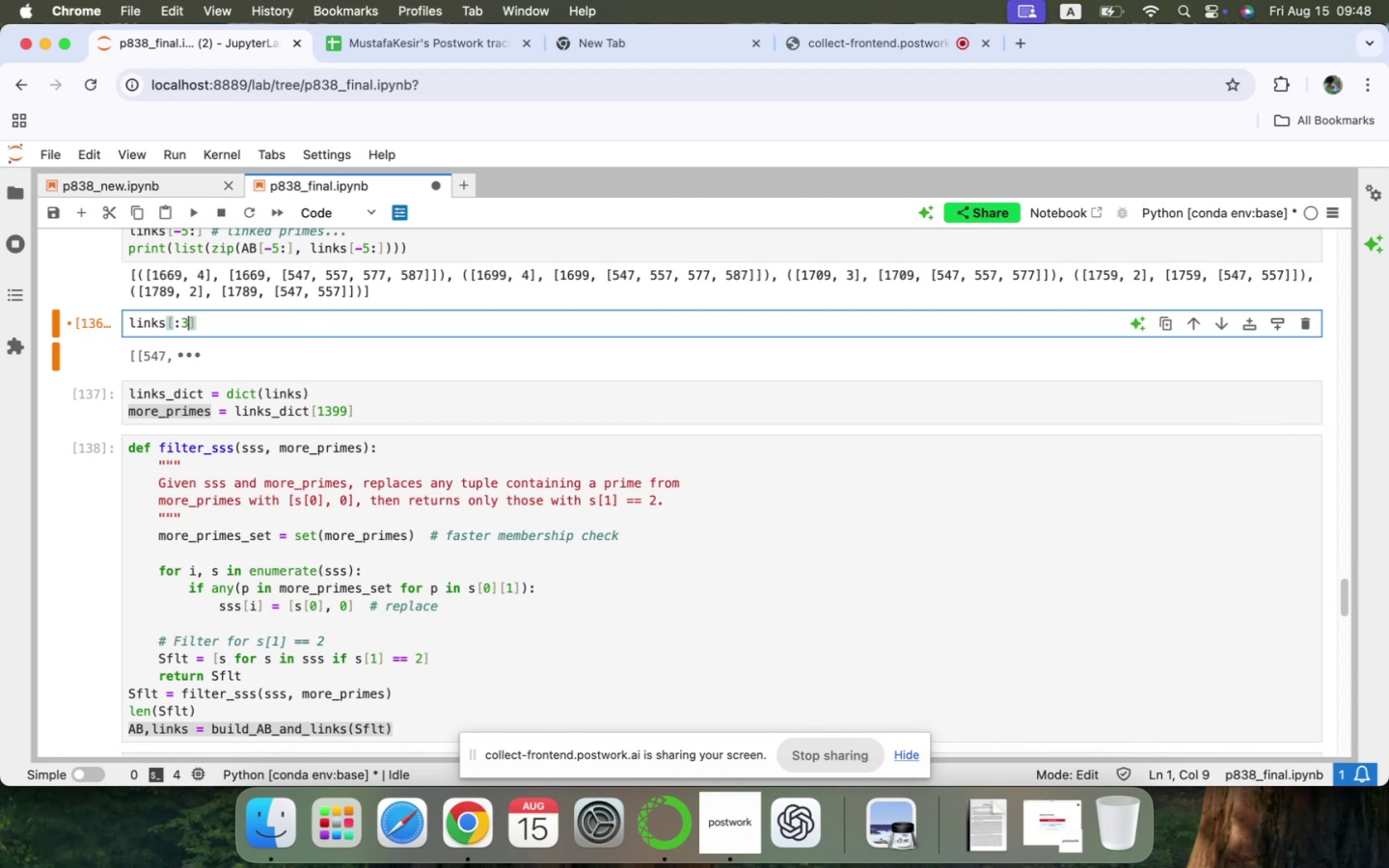 
key(Shift+ShiftRight)
 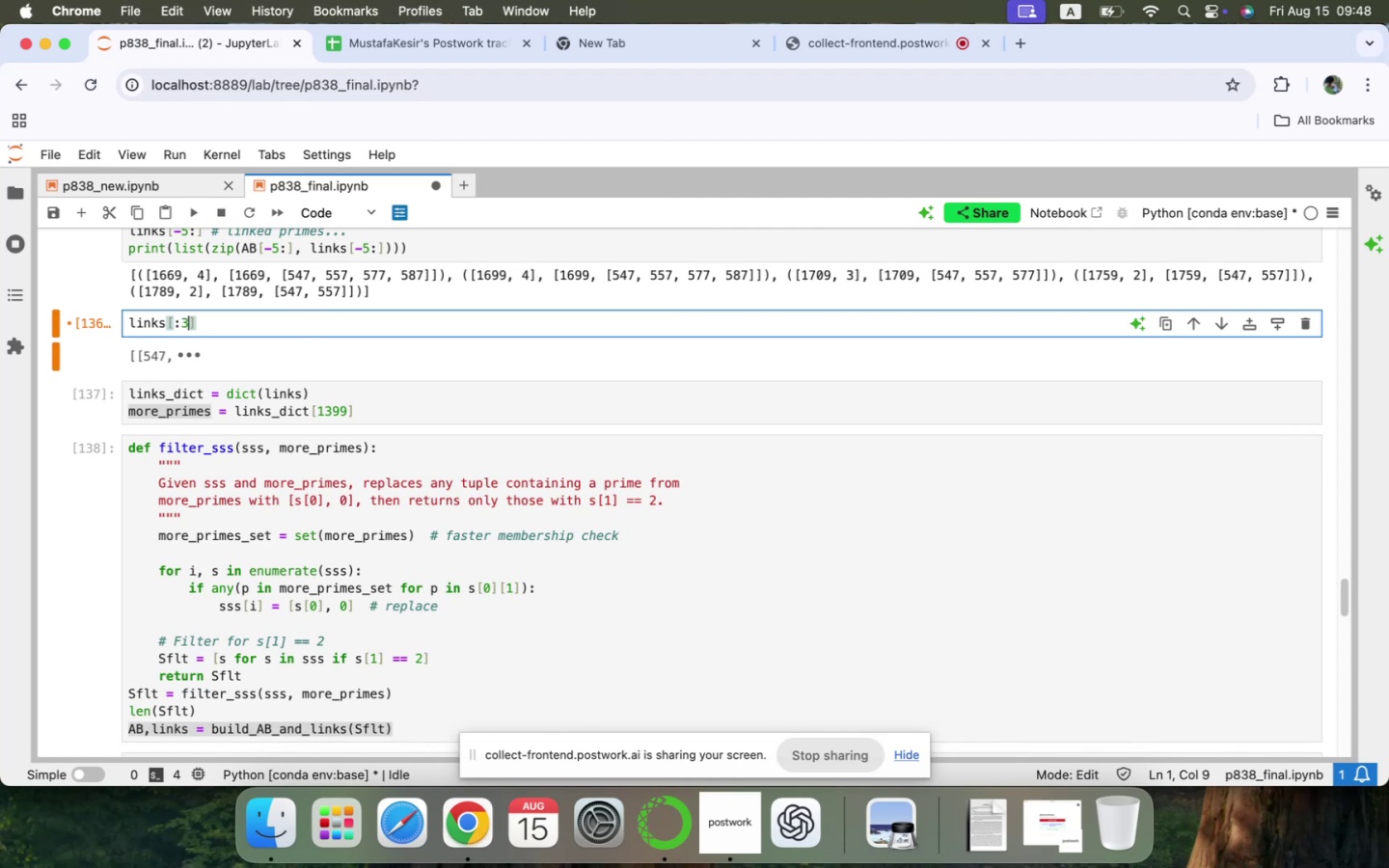 
key(Shift+Enter)
 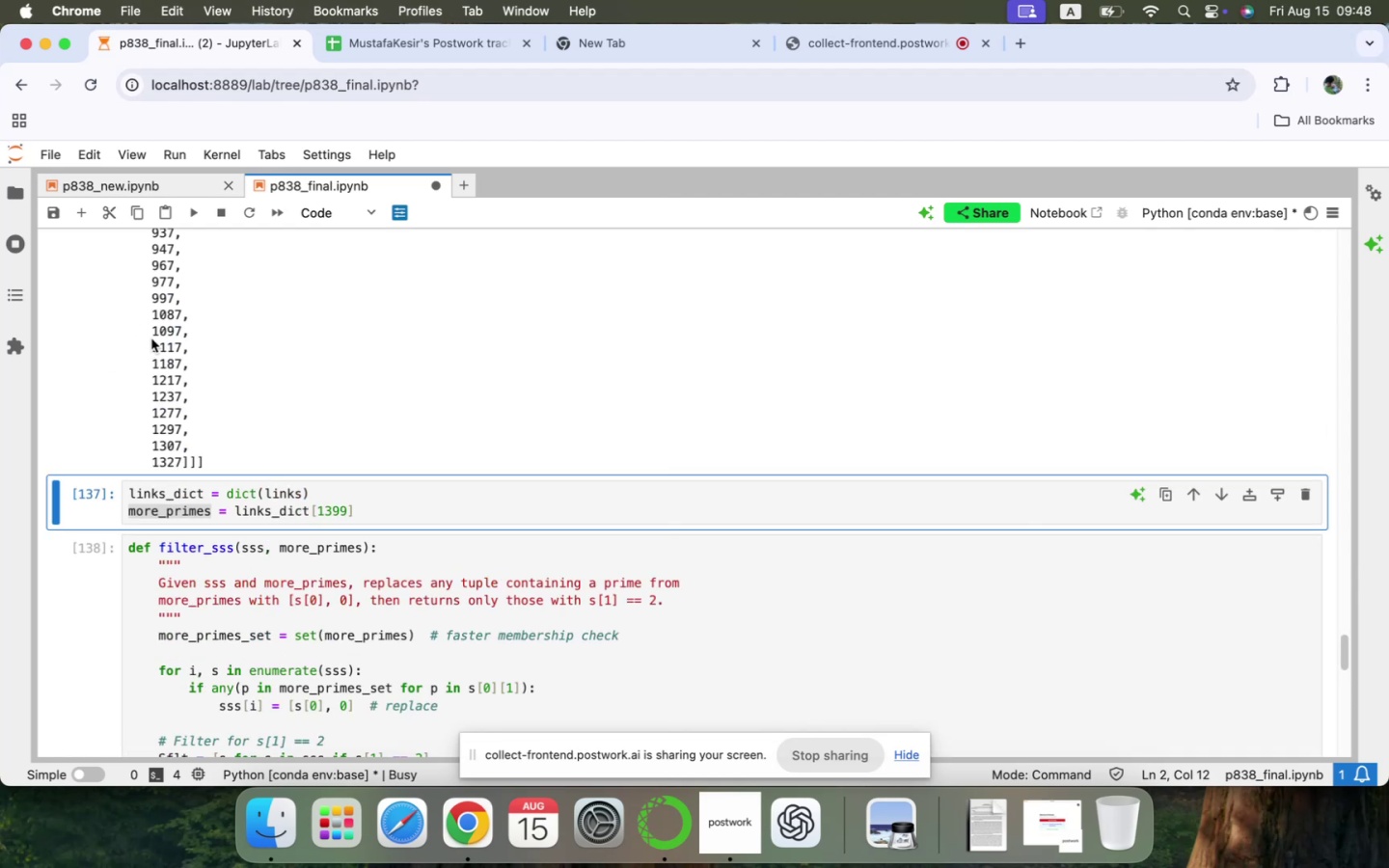 
left_click([155, 340])
 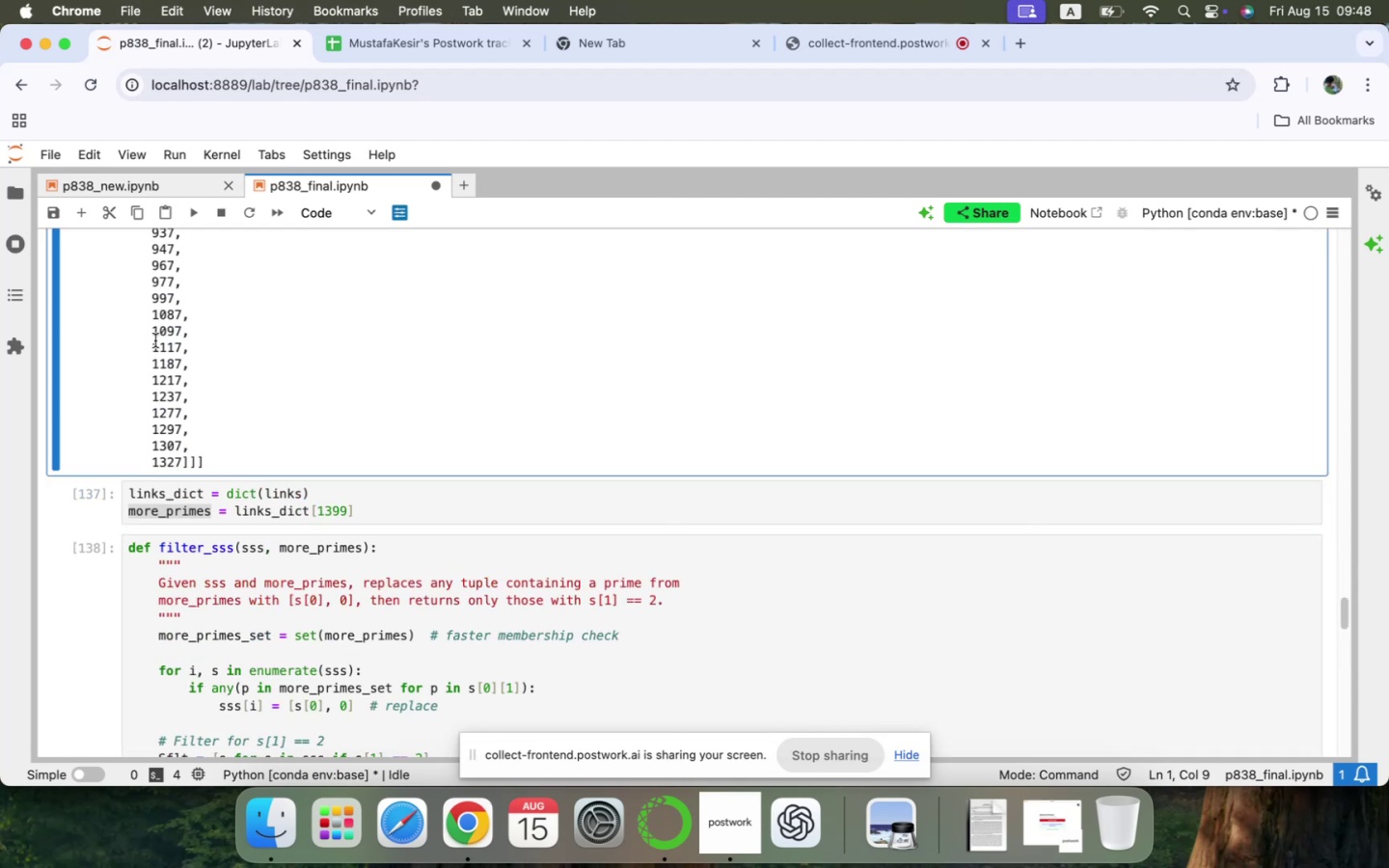 
scroll: coordinate [146, 584], scroll_direction: up, amount: 33.0
 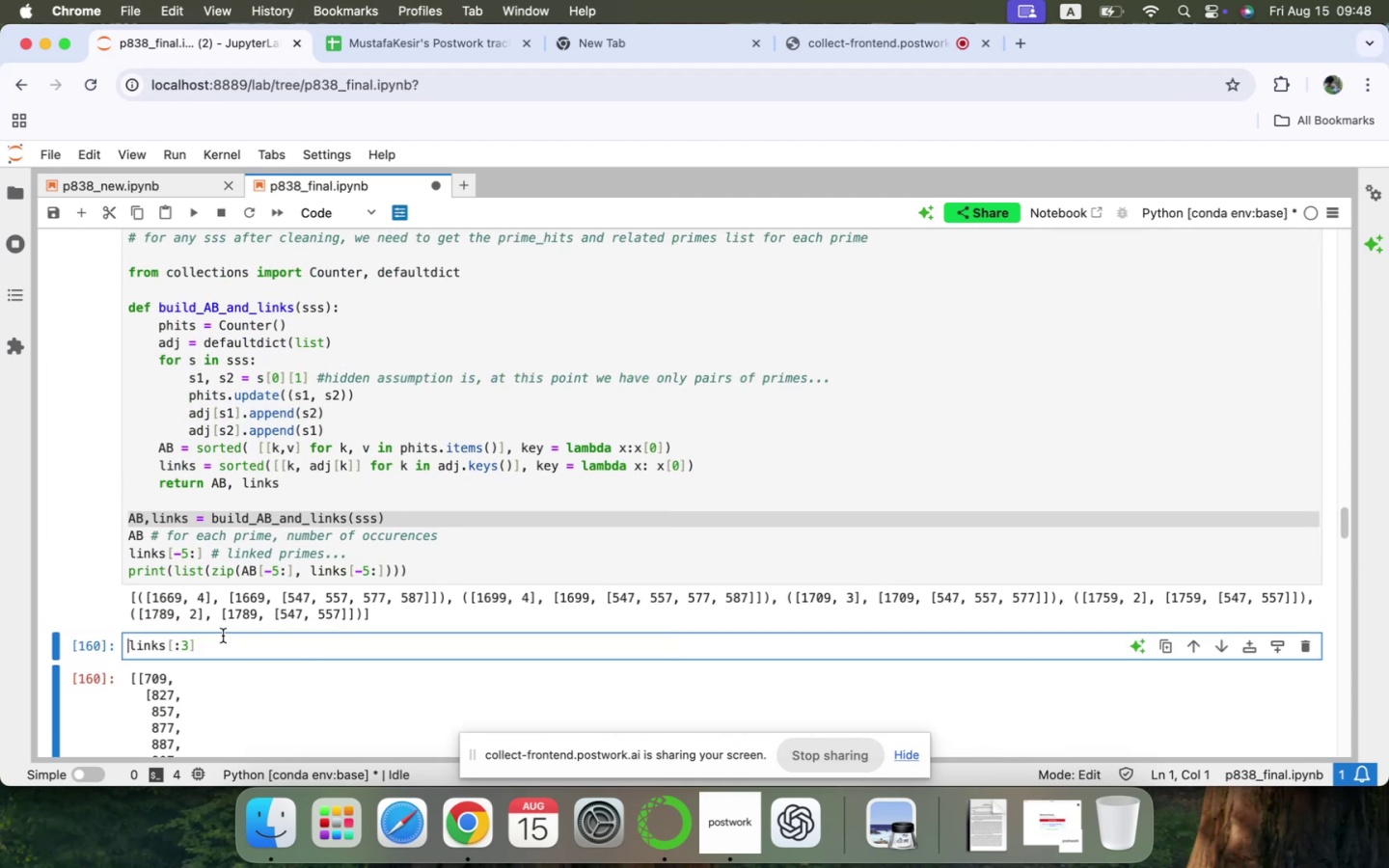 
type(print()
 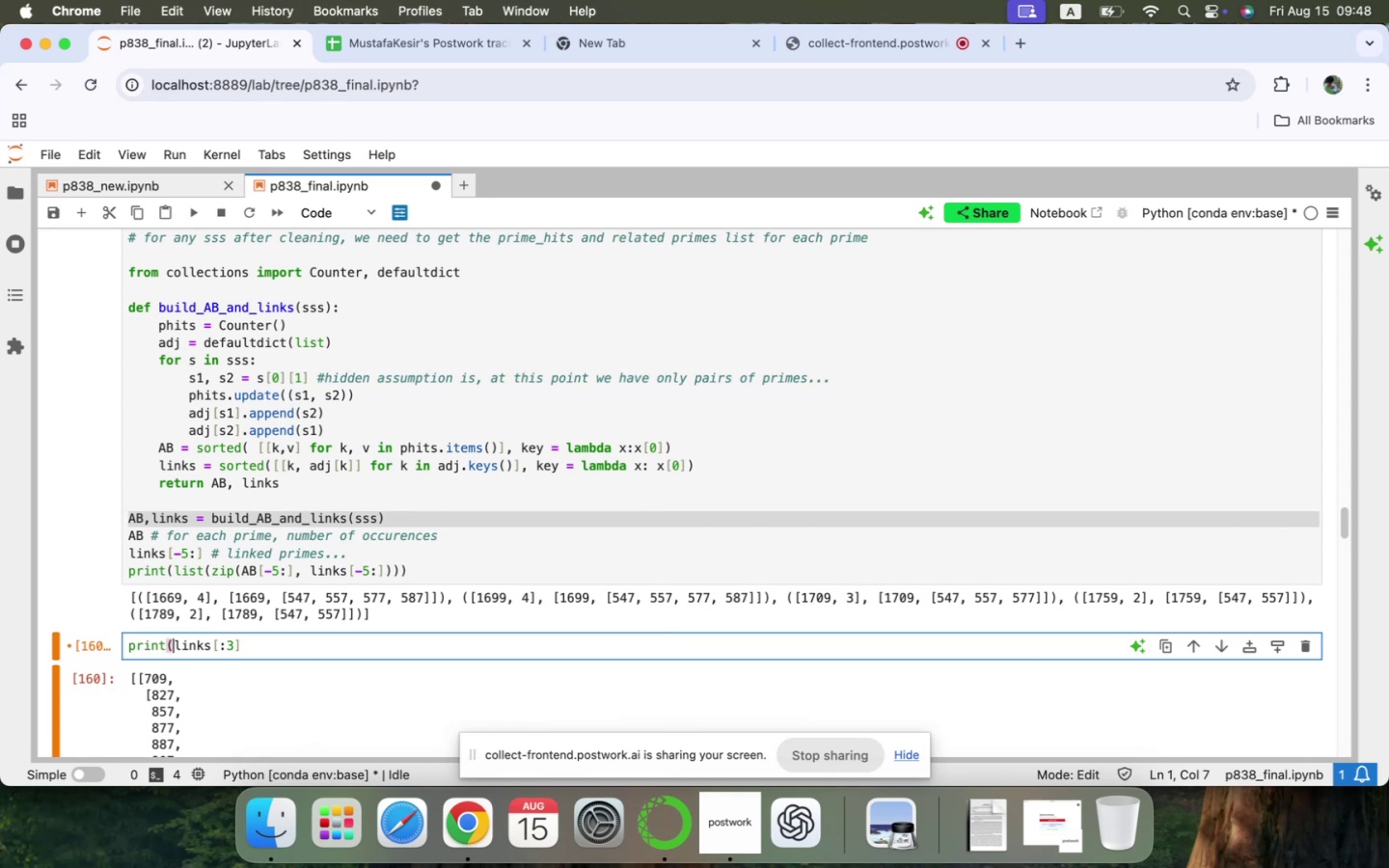 
key(ArrowDown)
 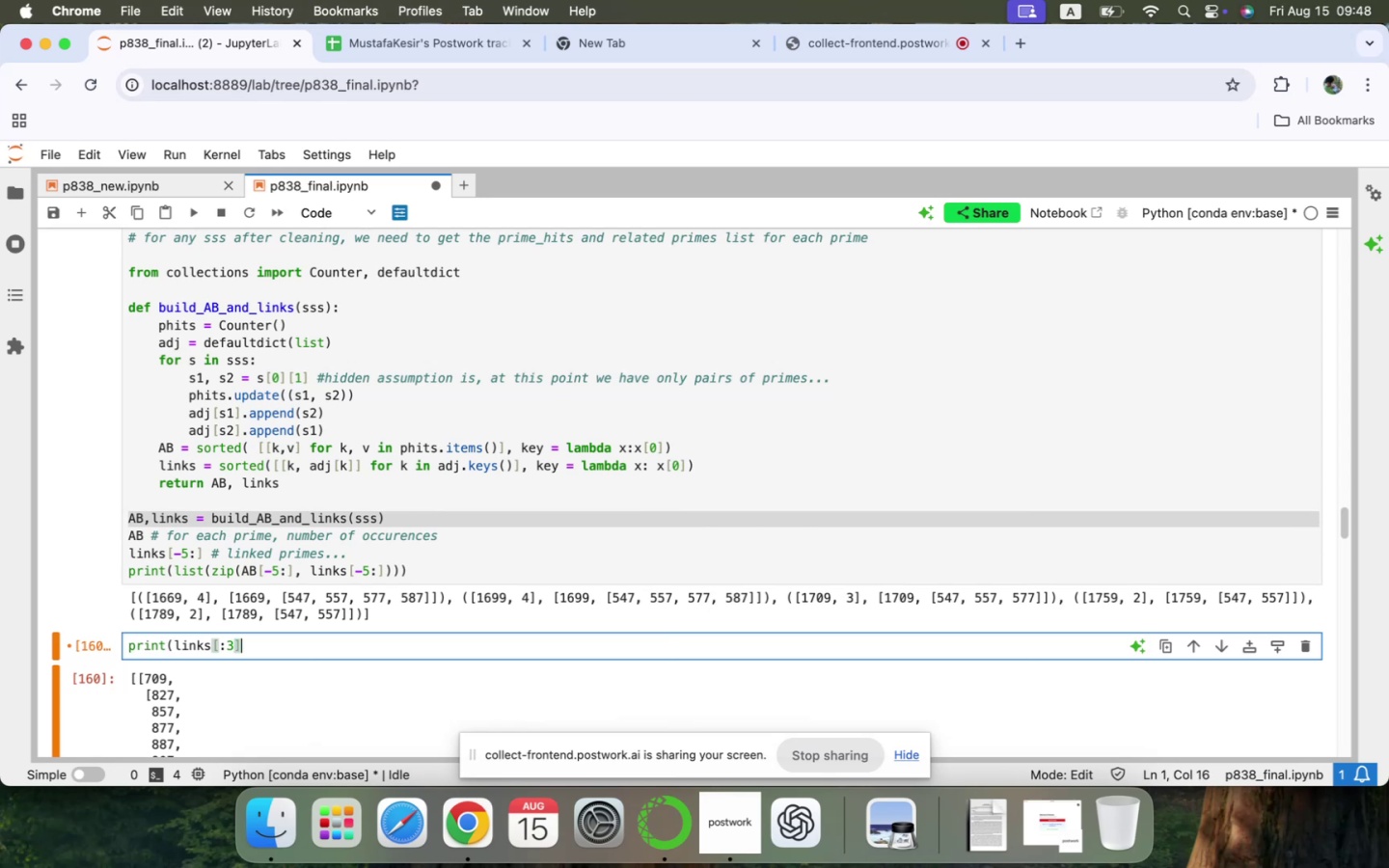 
key(Shift+0)
 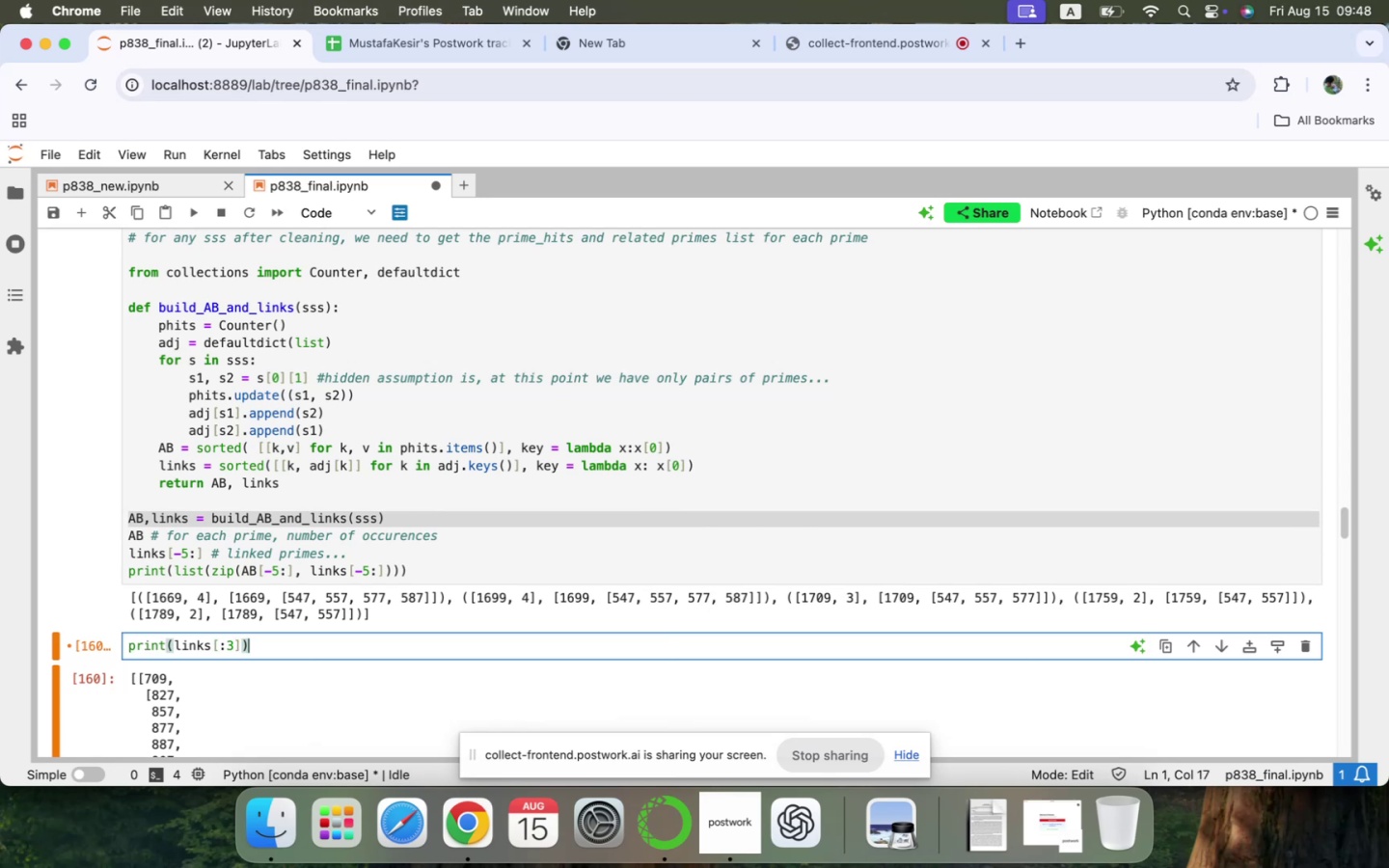 
key(Shift+Enter)
 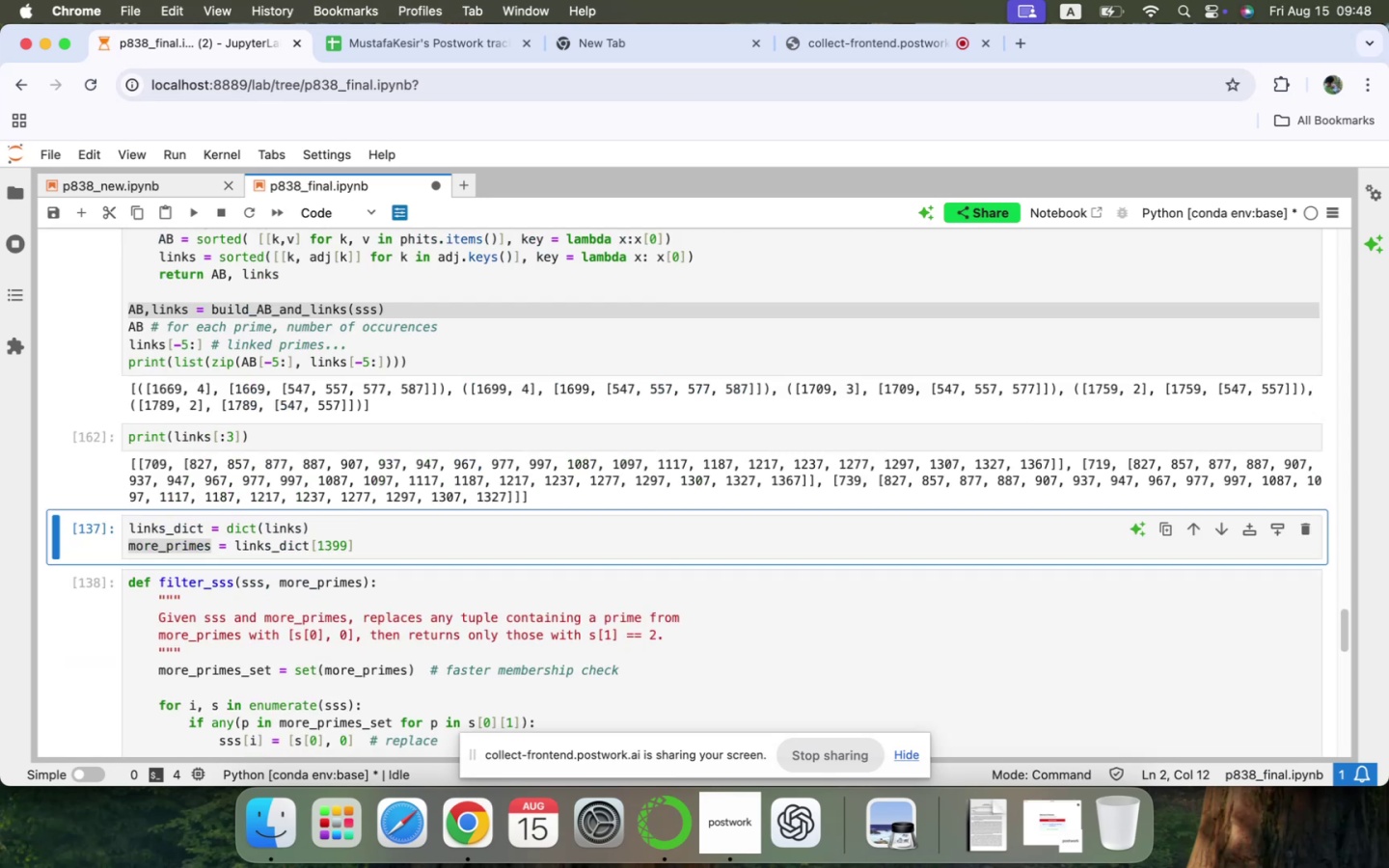 
scroll: coordinate [223, 637], scroll_direction: up, amount: 15.0
 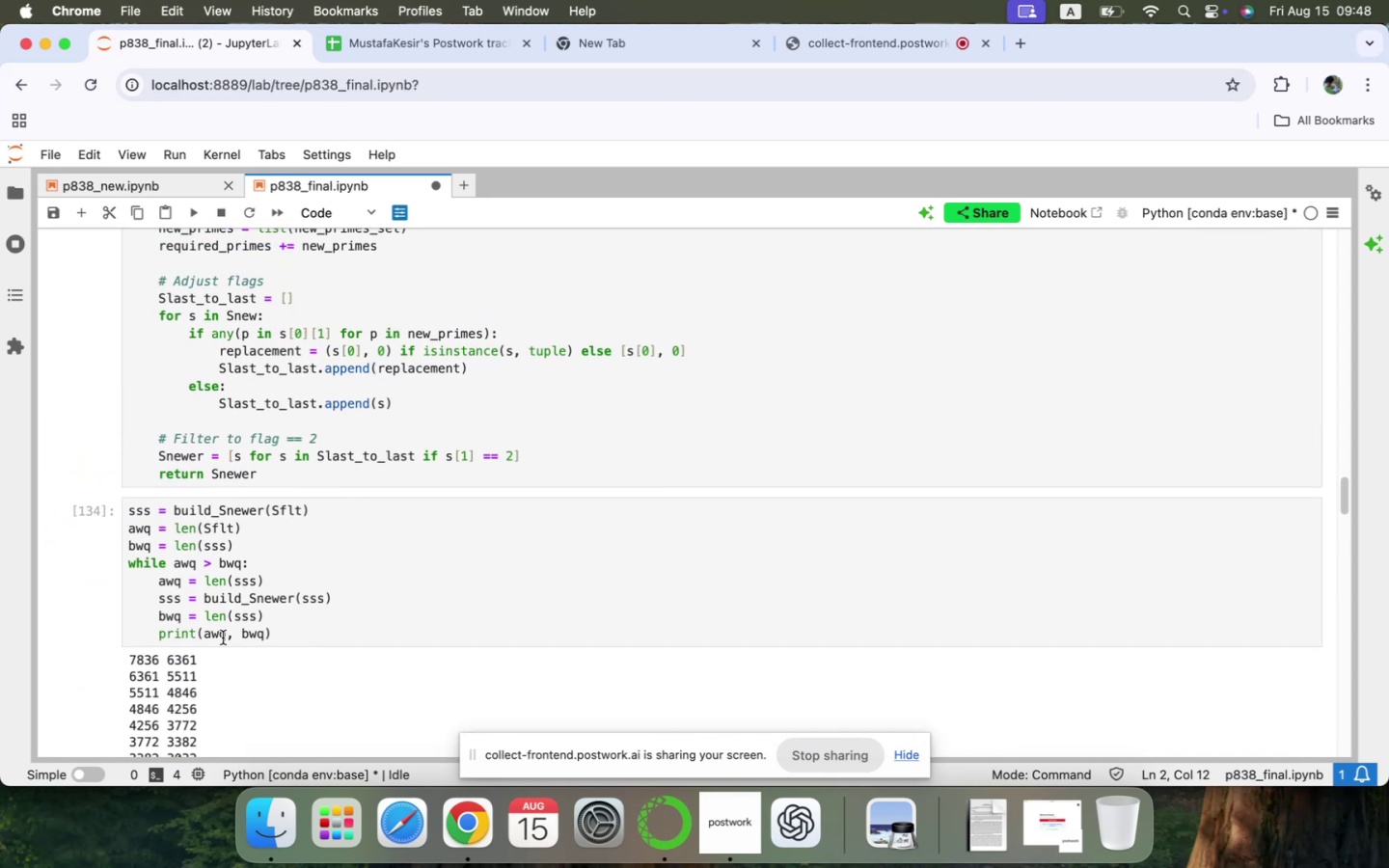 
scroll: coordinate [219, 636], scroll_direction: down, amount: 69.0
 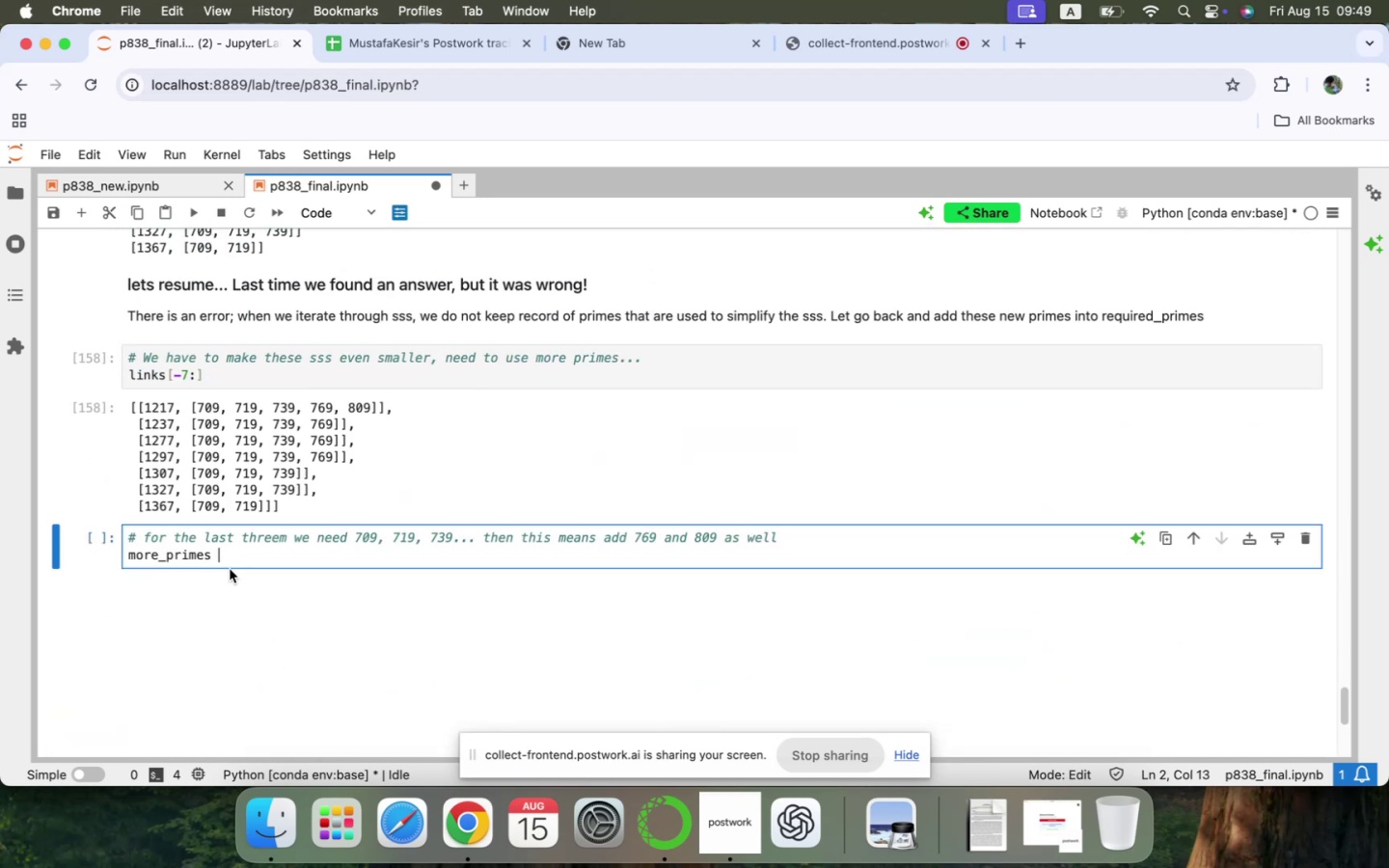 
type(+= [709, 719, 739, 769, 809)
 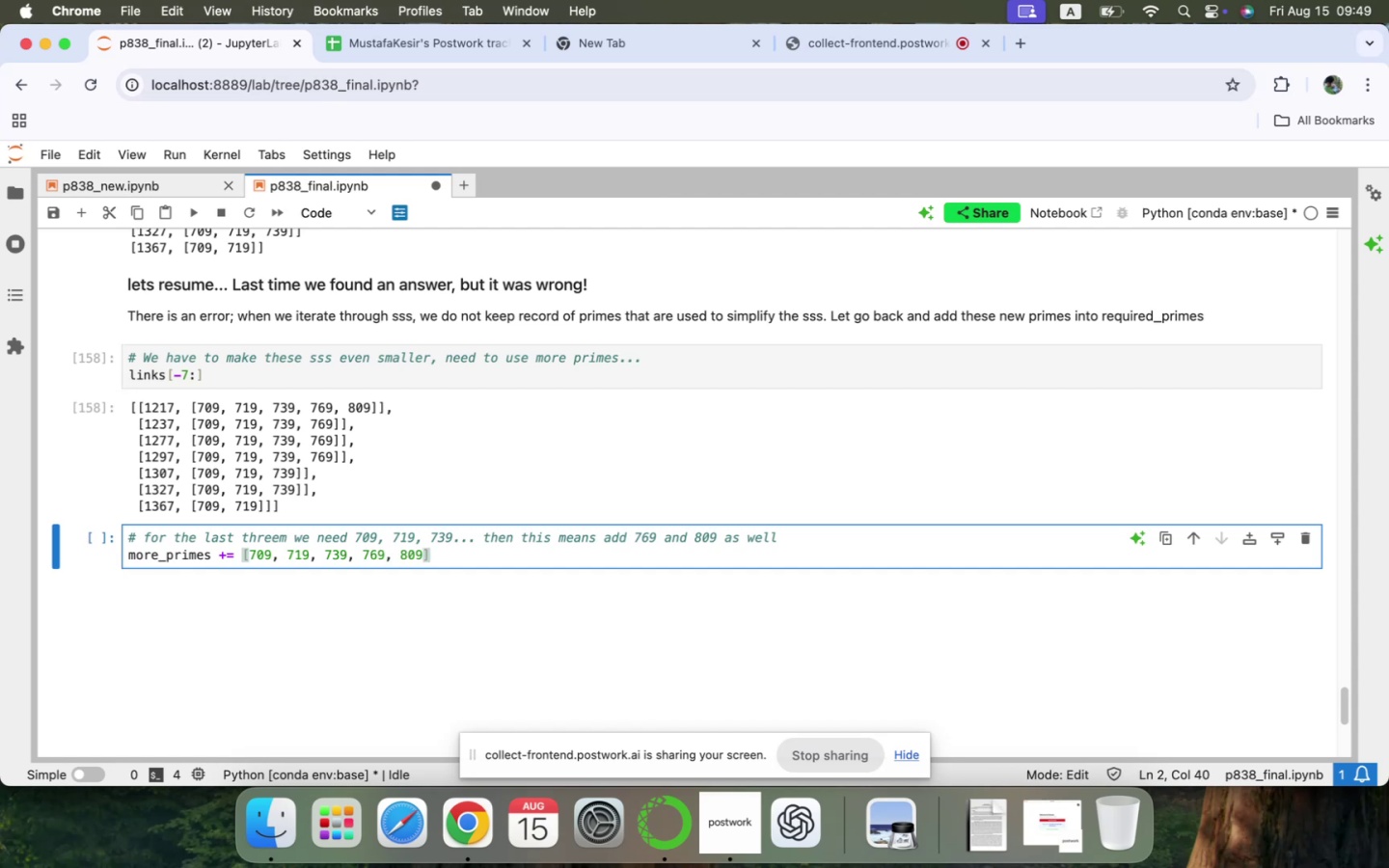 
key(ArrowRight)
 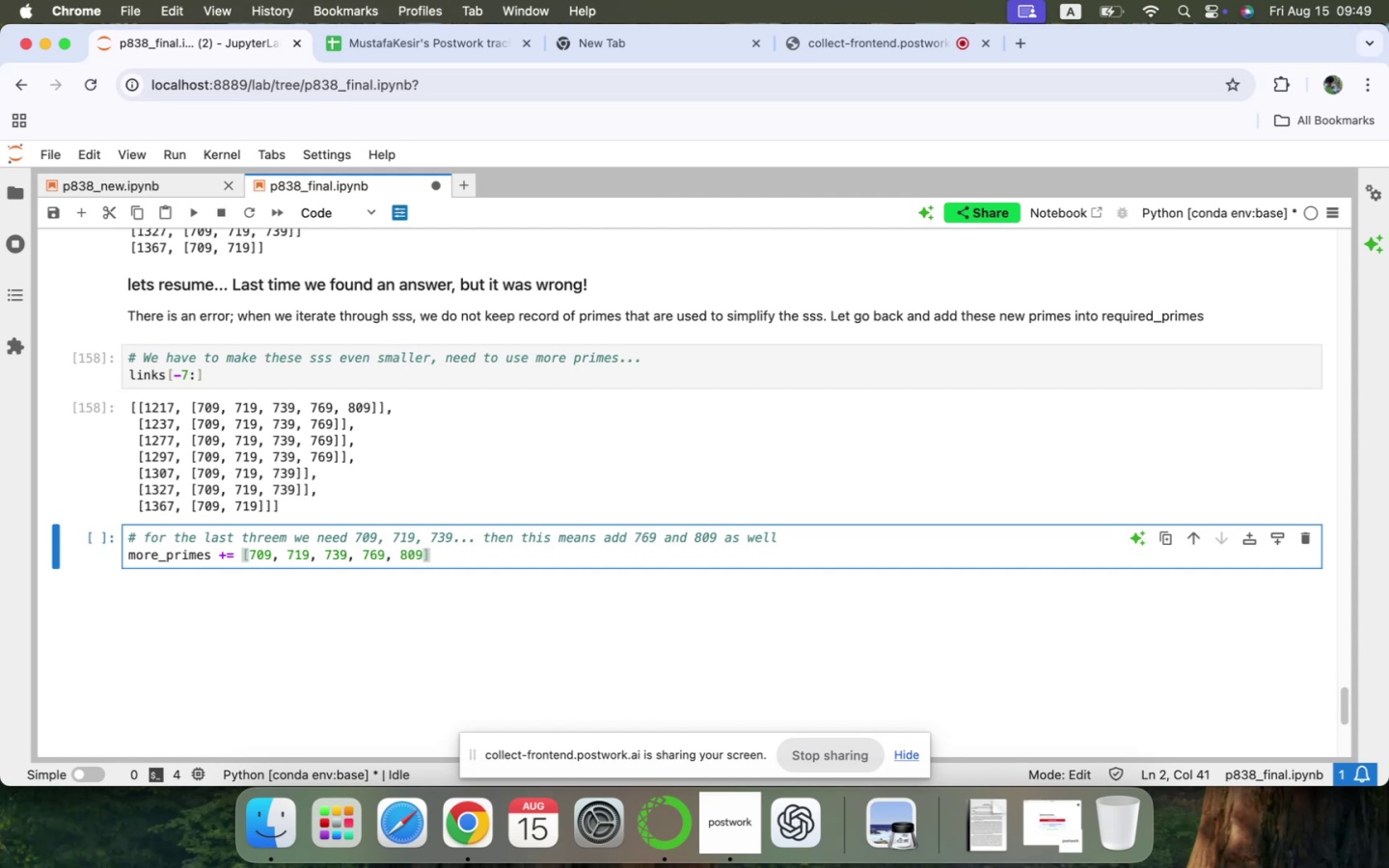 
scroll: coordinate [236, 573], scroll_direction: up, amount: 33.0
 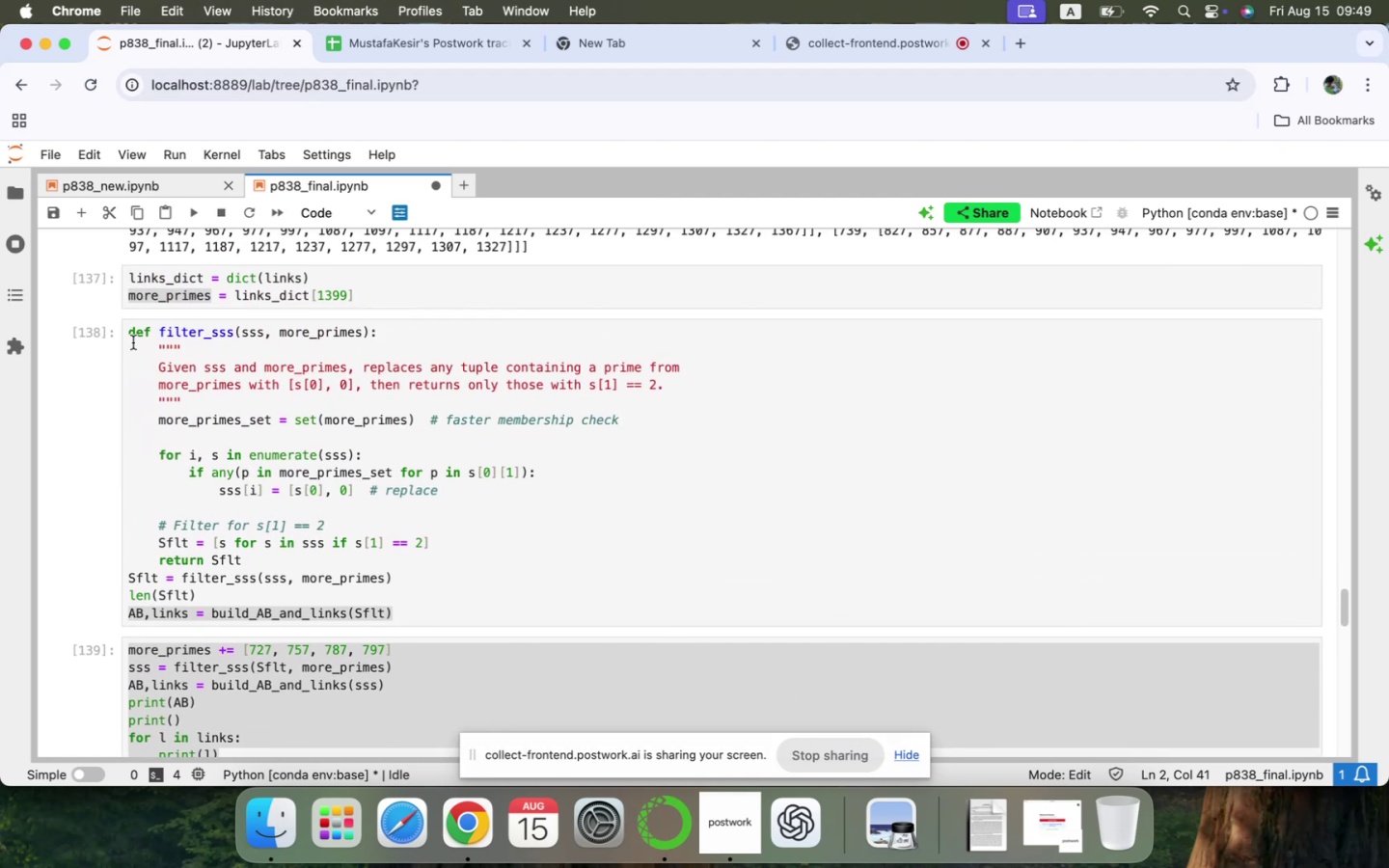 
scroll: coordinate [403, 643], scroll_direction: down, amount: 4.0
 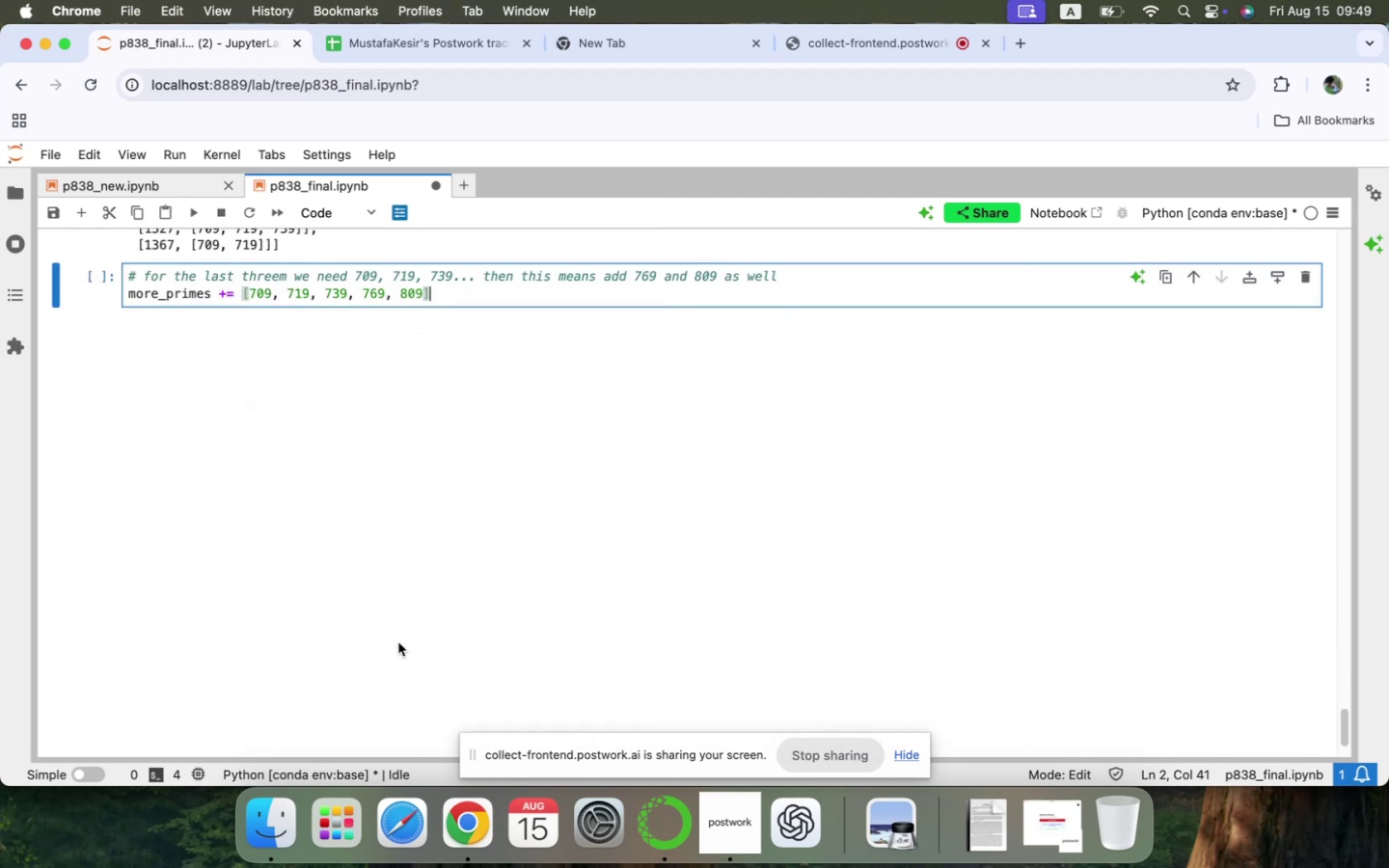 
scroll: coordinate [397, 644], scroll_direction: up, amount: 2.0
 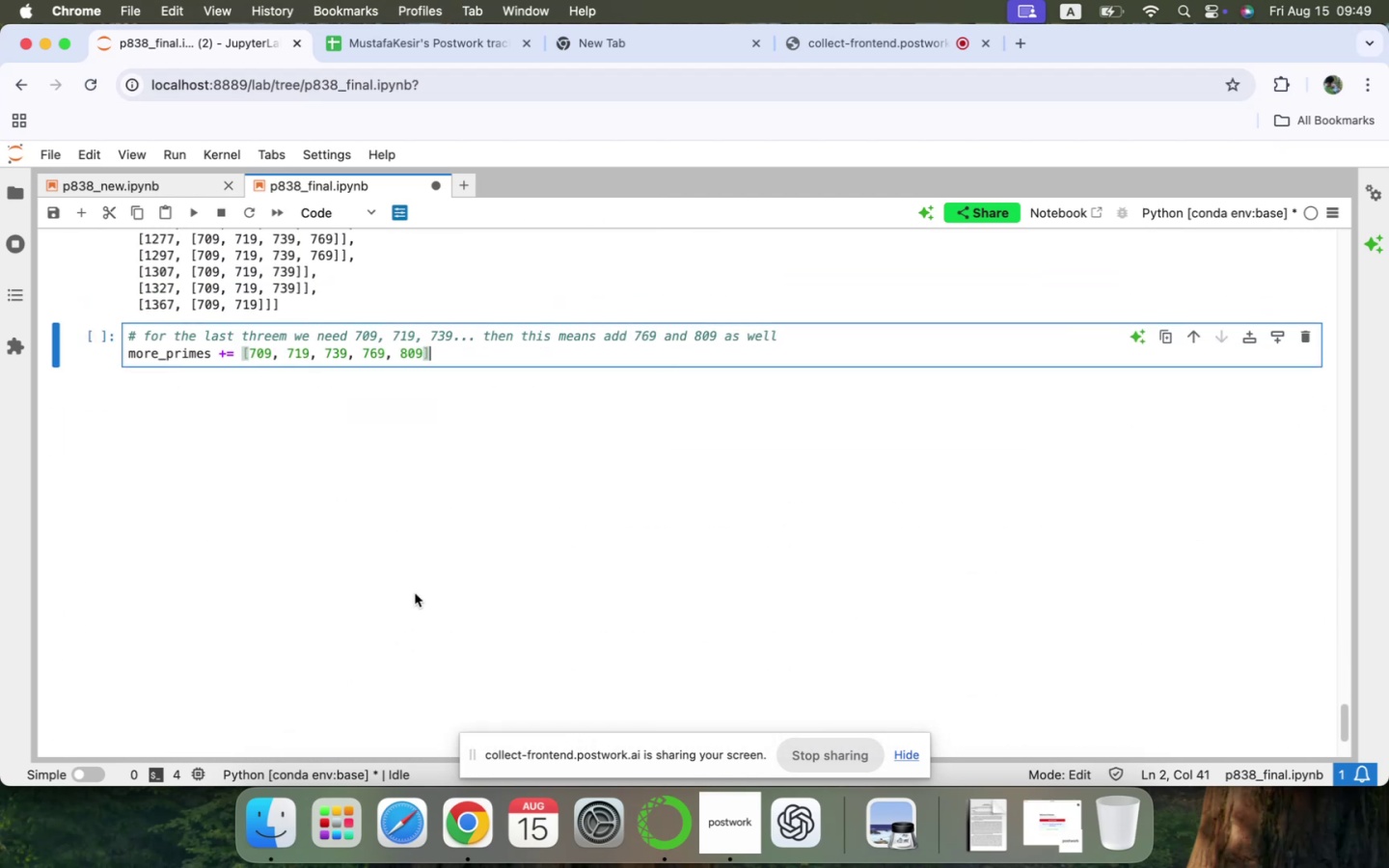 
key(Enter)
 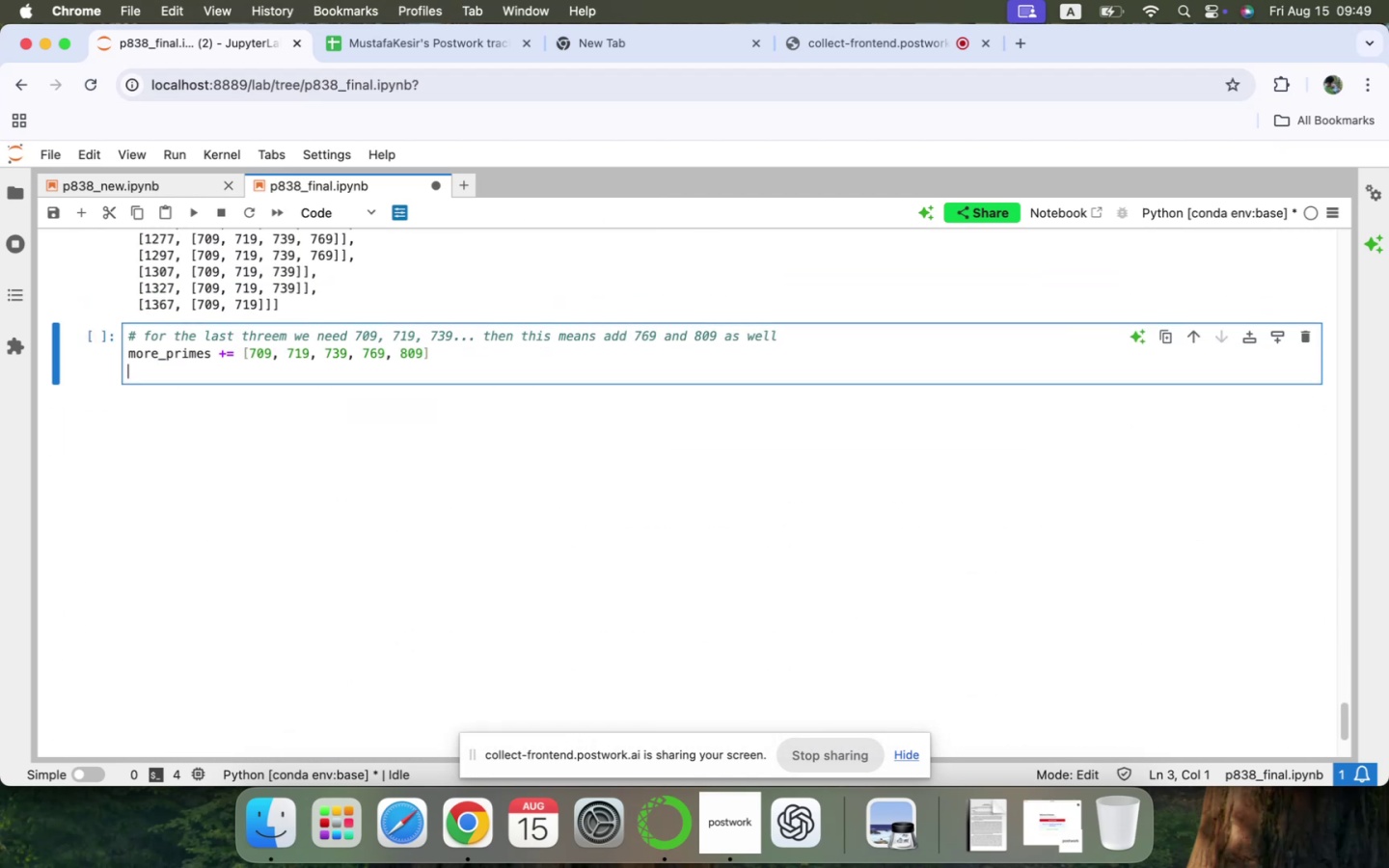 
key(Enter)
 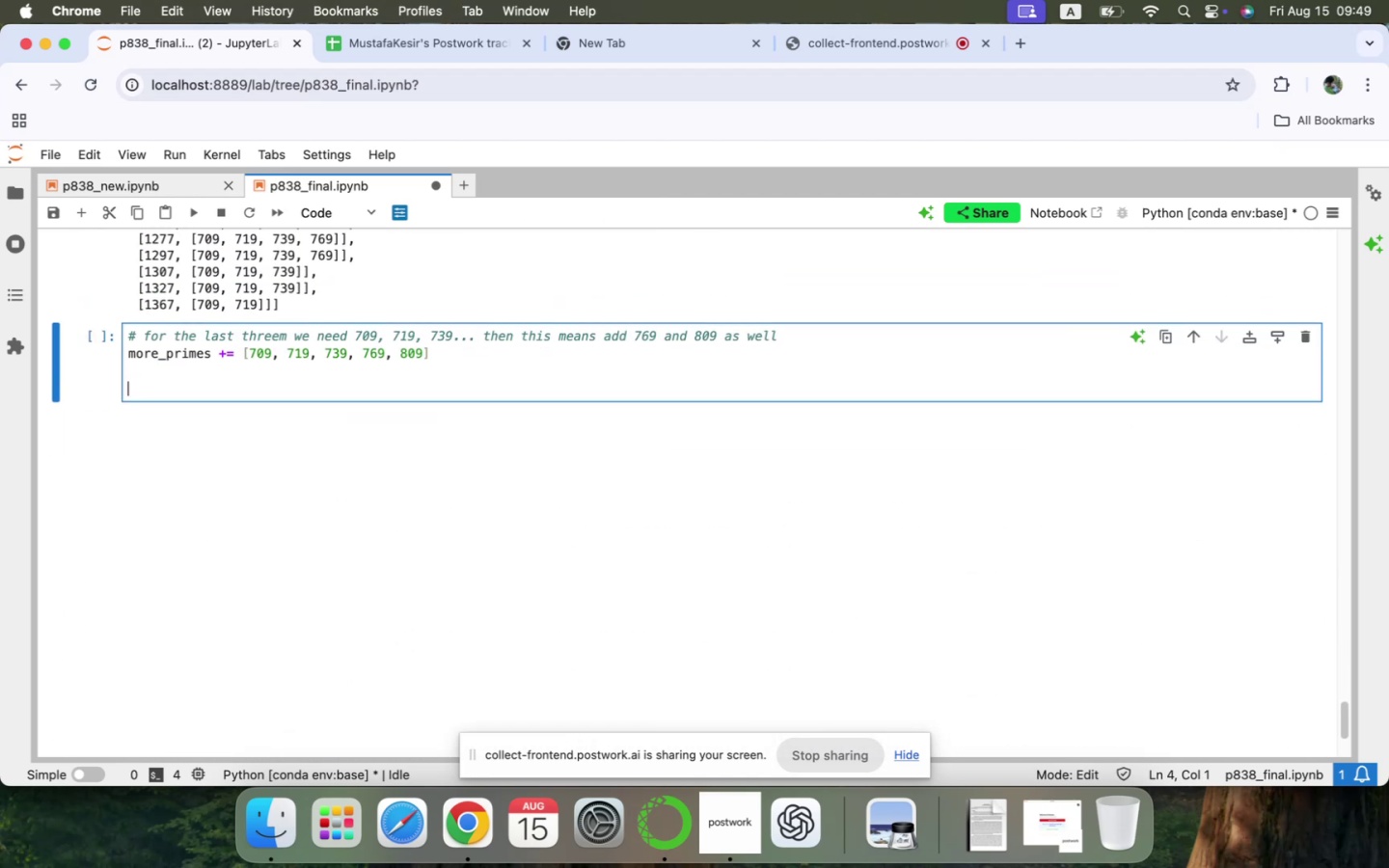 
type(sss = filter)
key(Tab)
 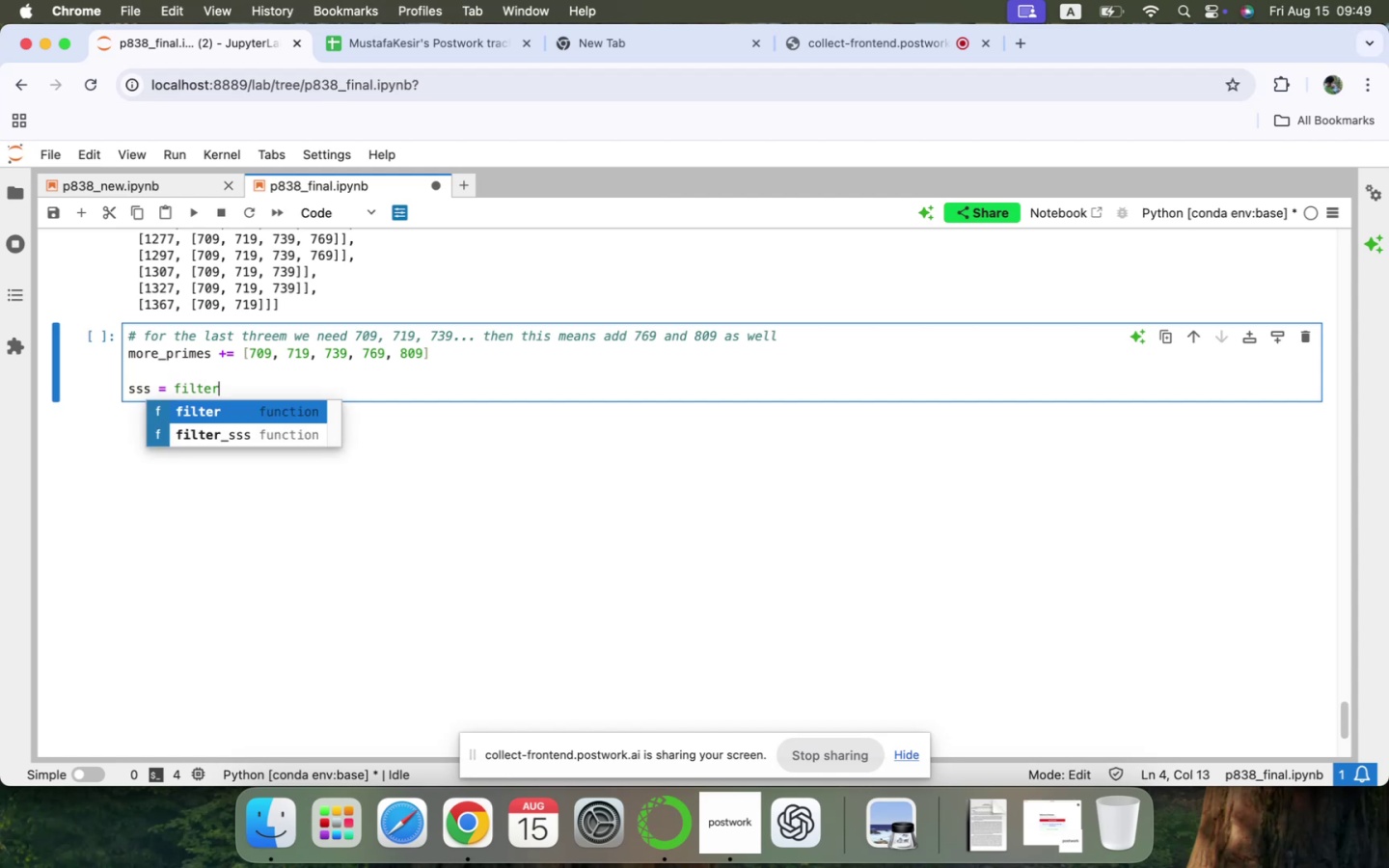 
key(ArrowDown)
 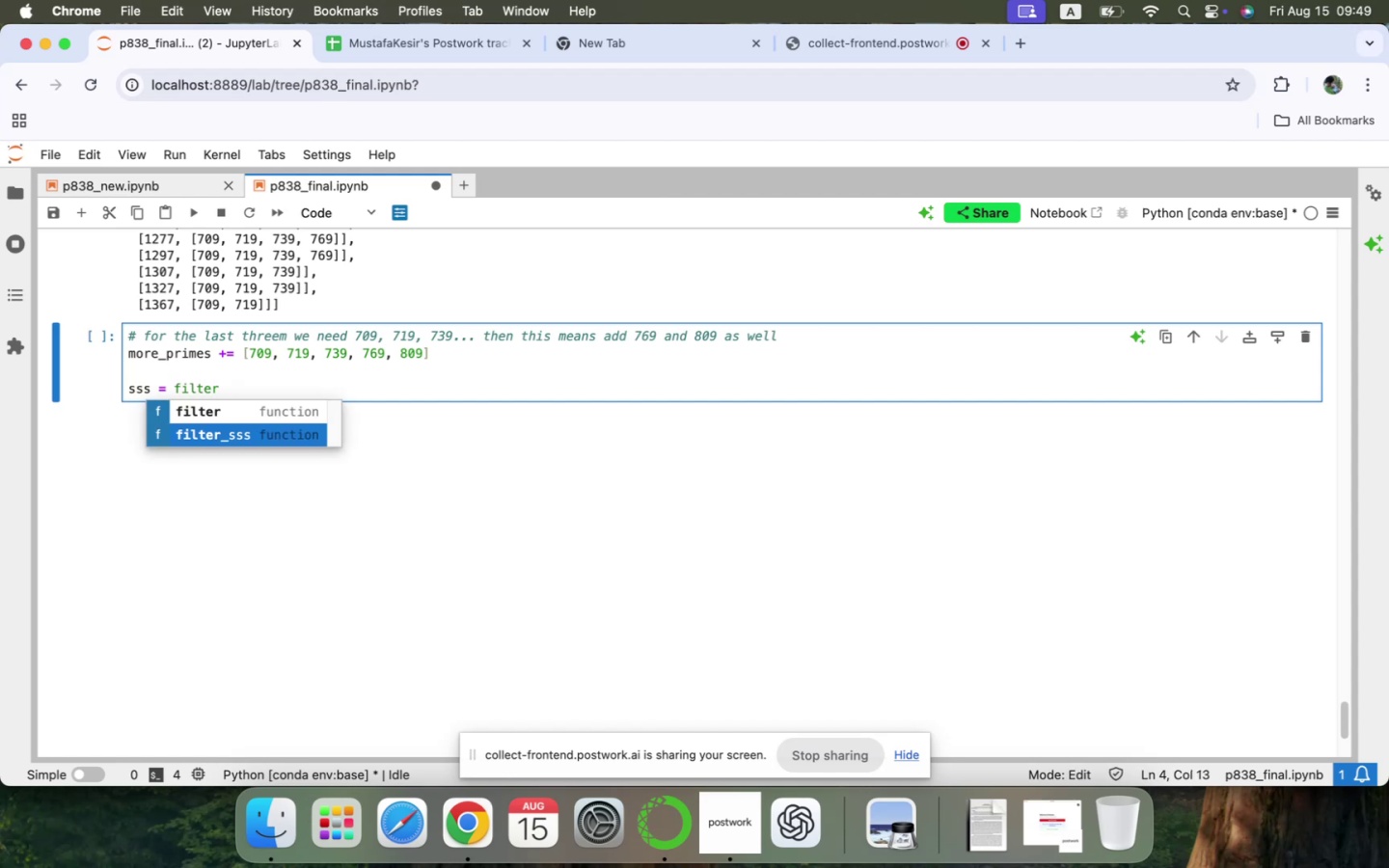 
key(Enter)
 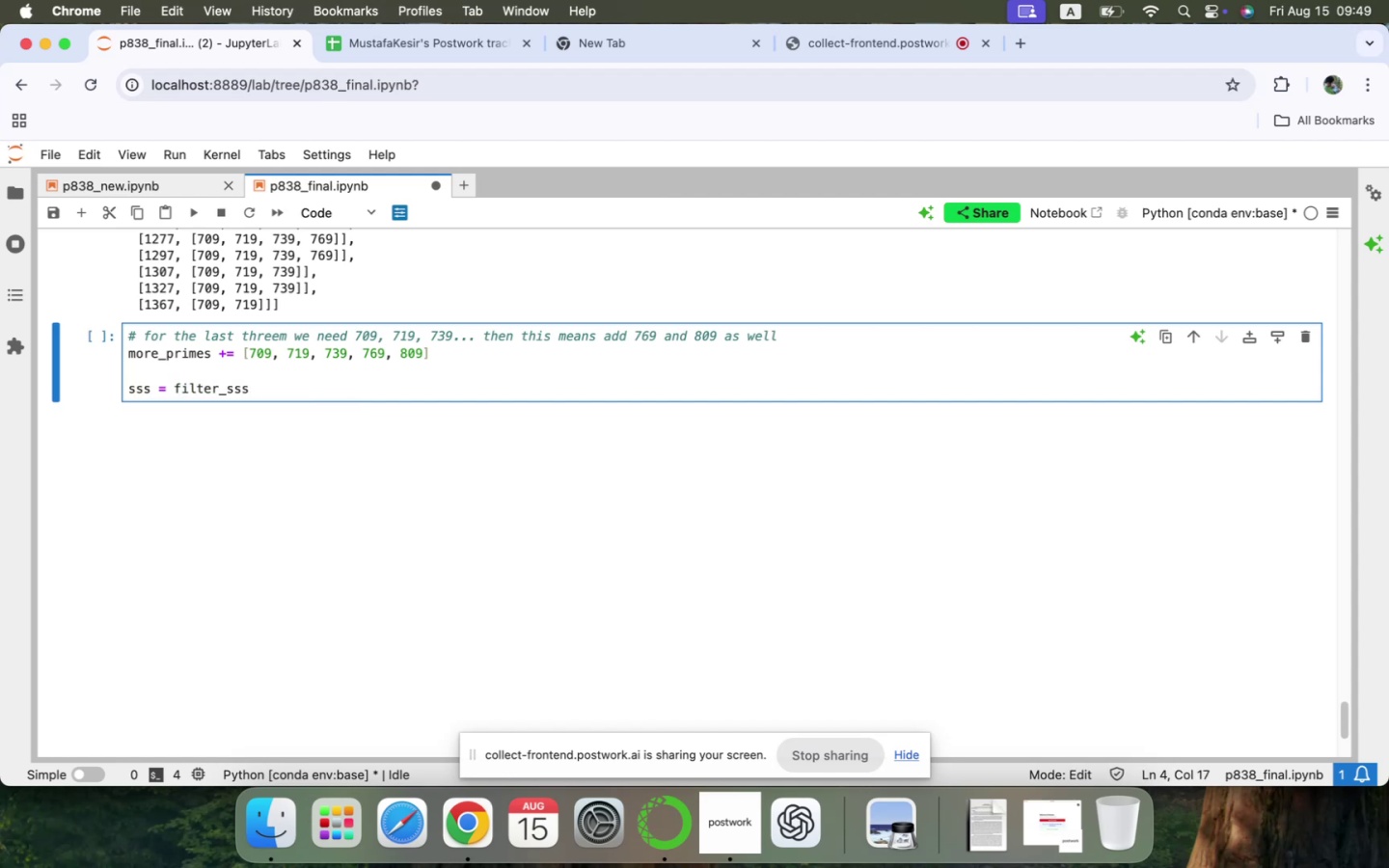 
key(Shift+ShiftLeft)
 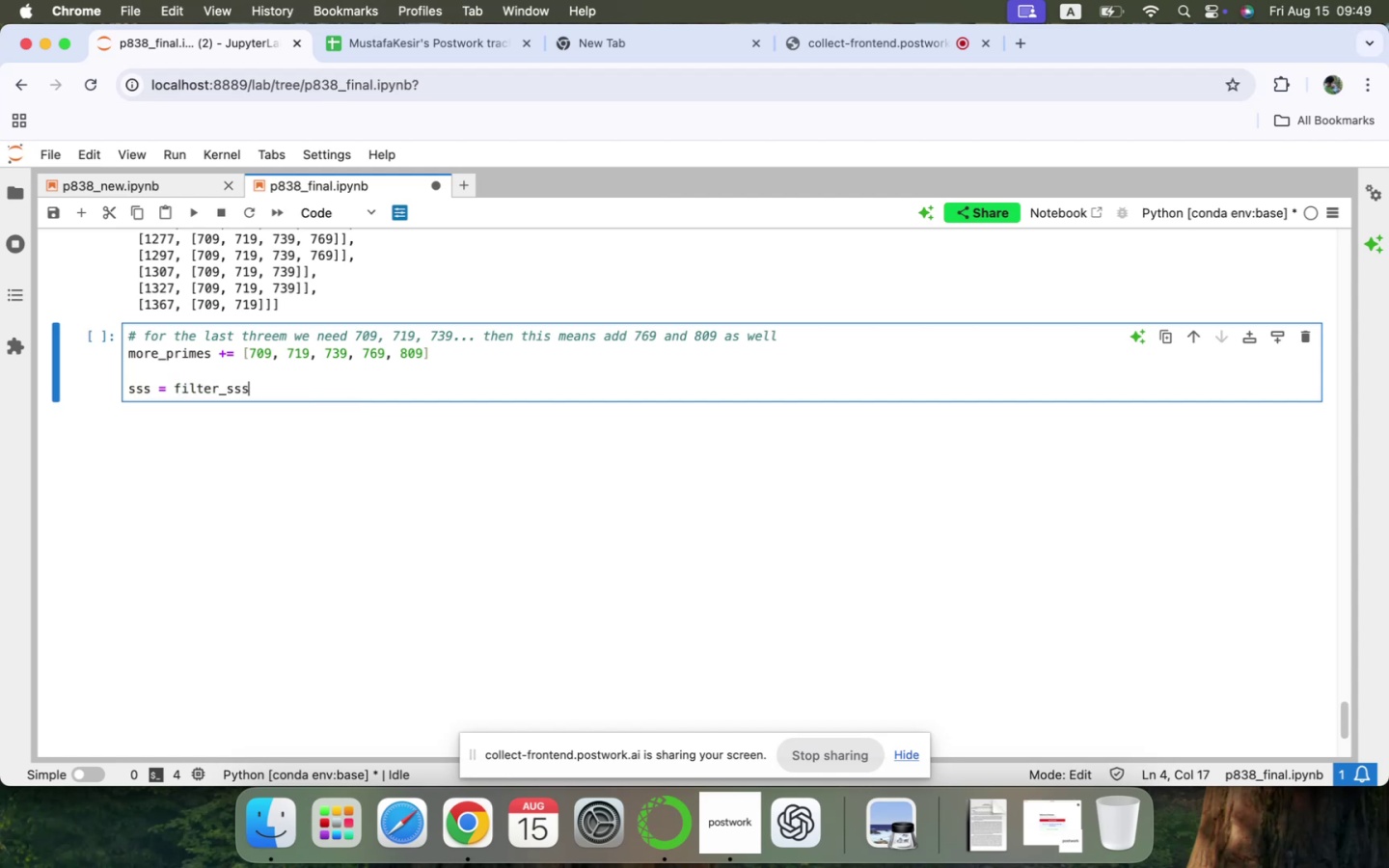 
key(Shift+9)
 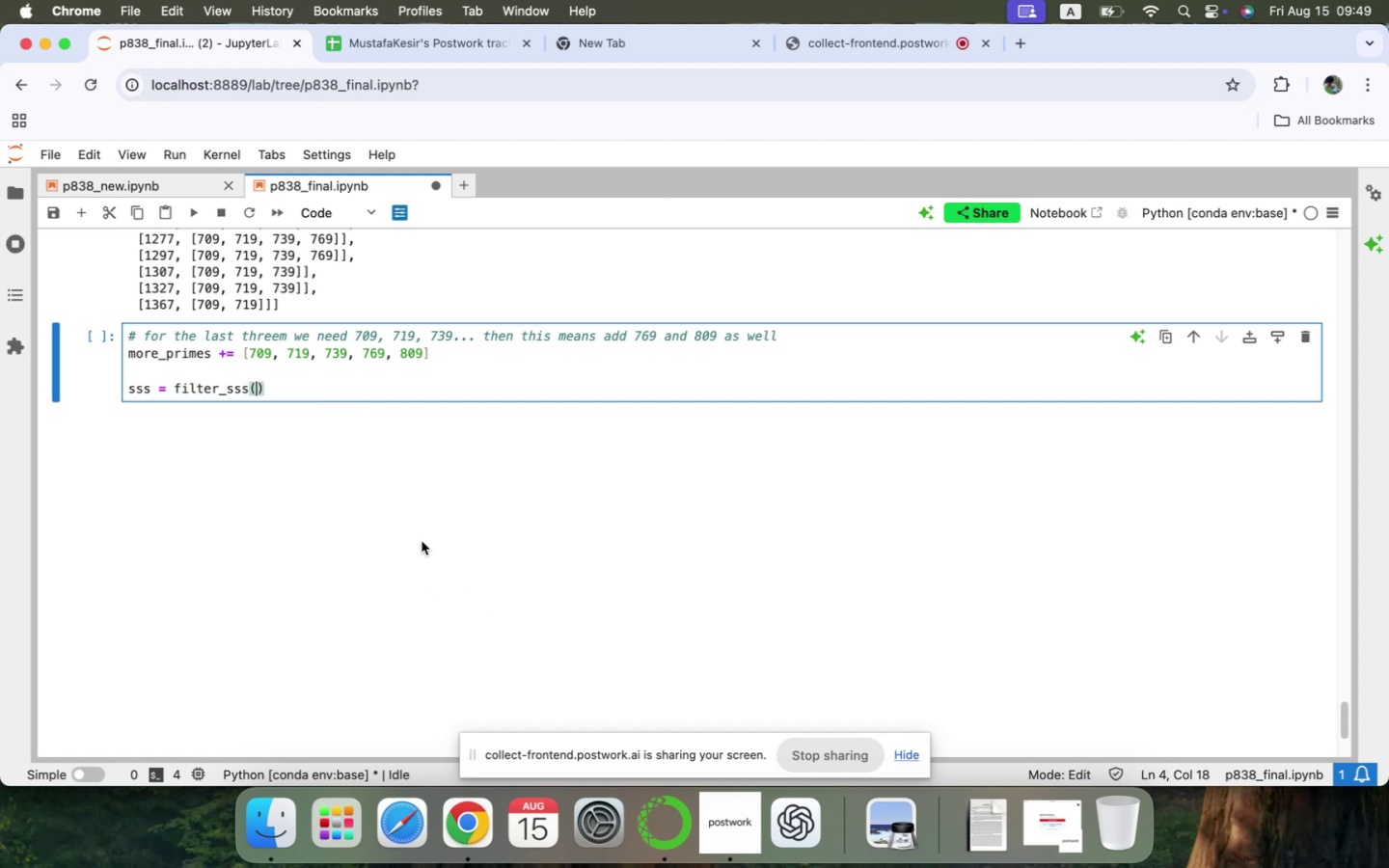 
scroll: coordinate [422, 538], scroll_direction: down, amount: 2.0
 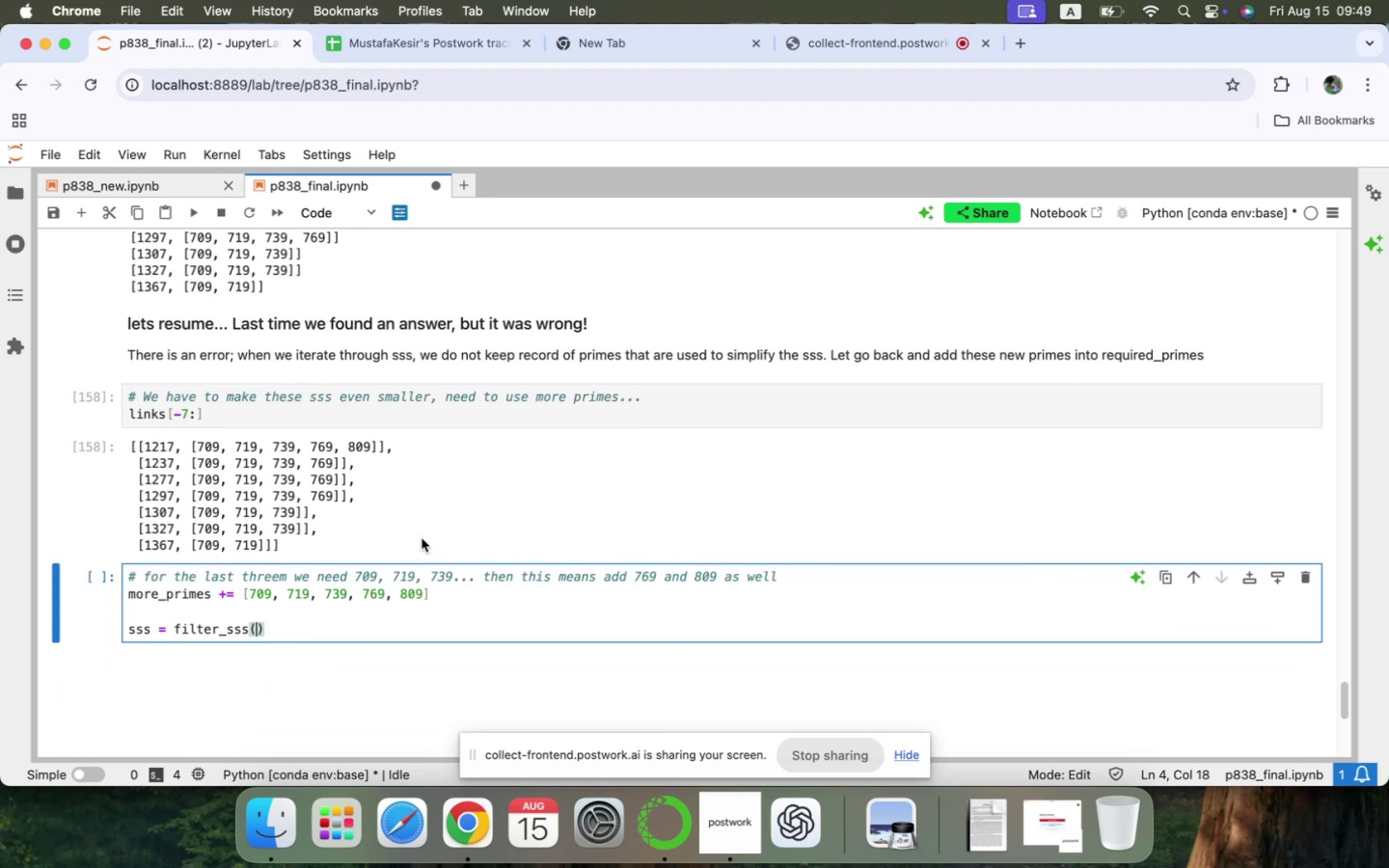 
type(sss, )
 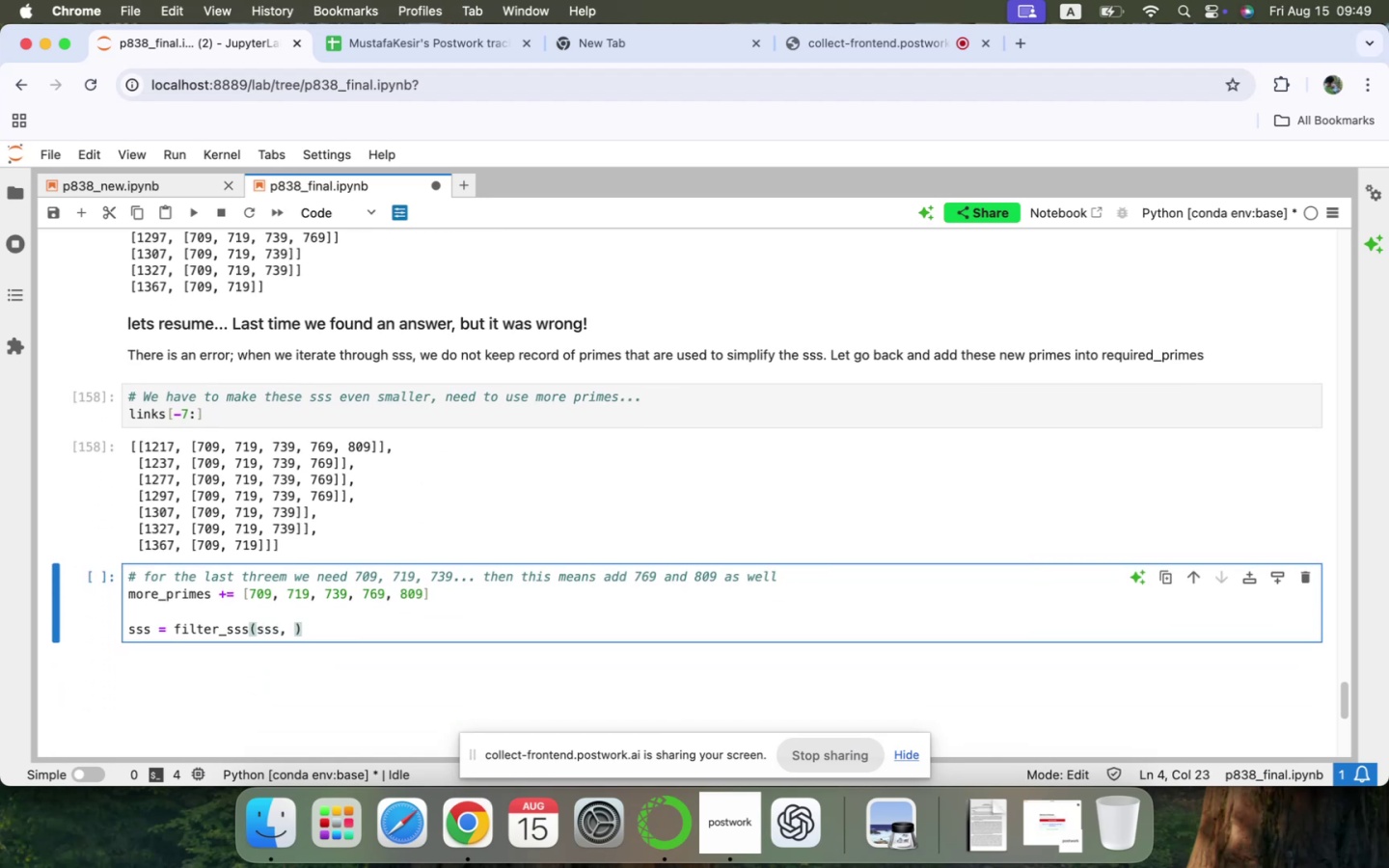 
type(more)
key(Tab)
 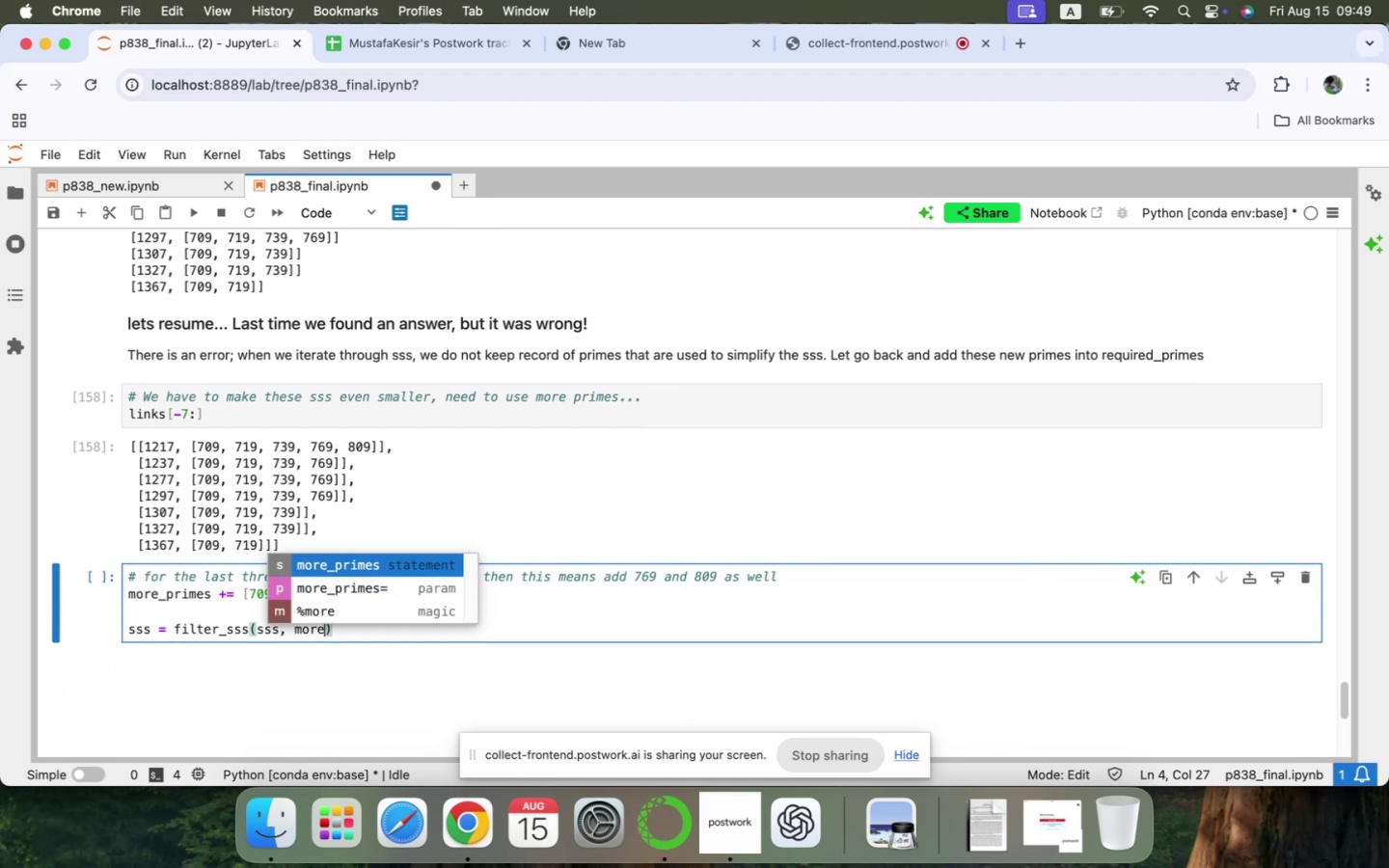 
key(ArrowDown)
 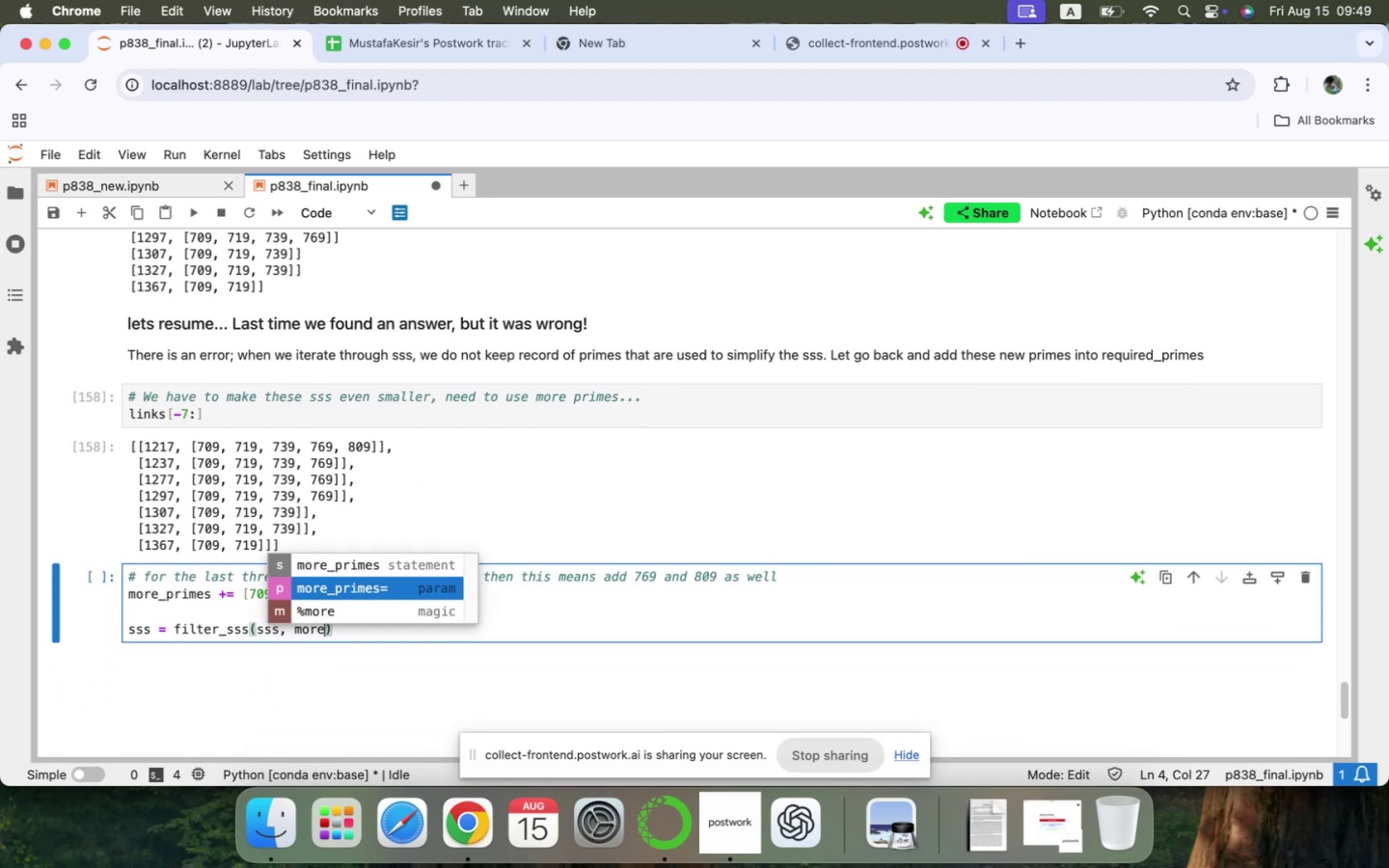 
key(Enter)
 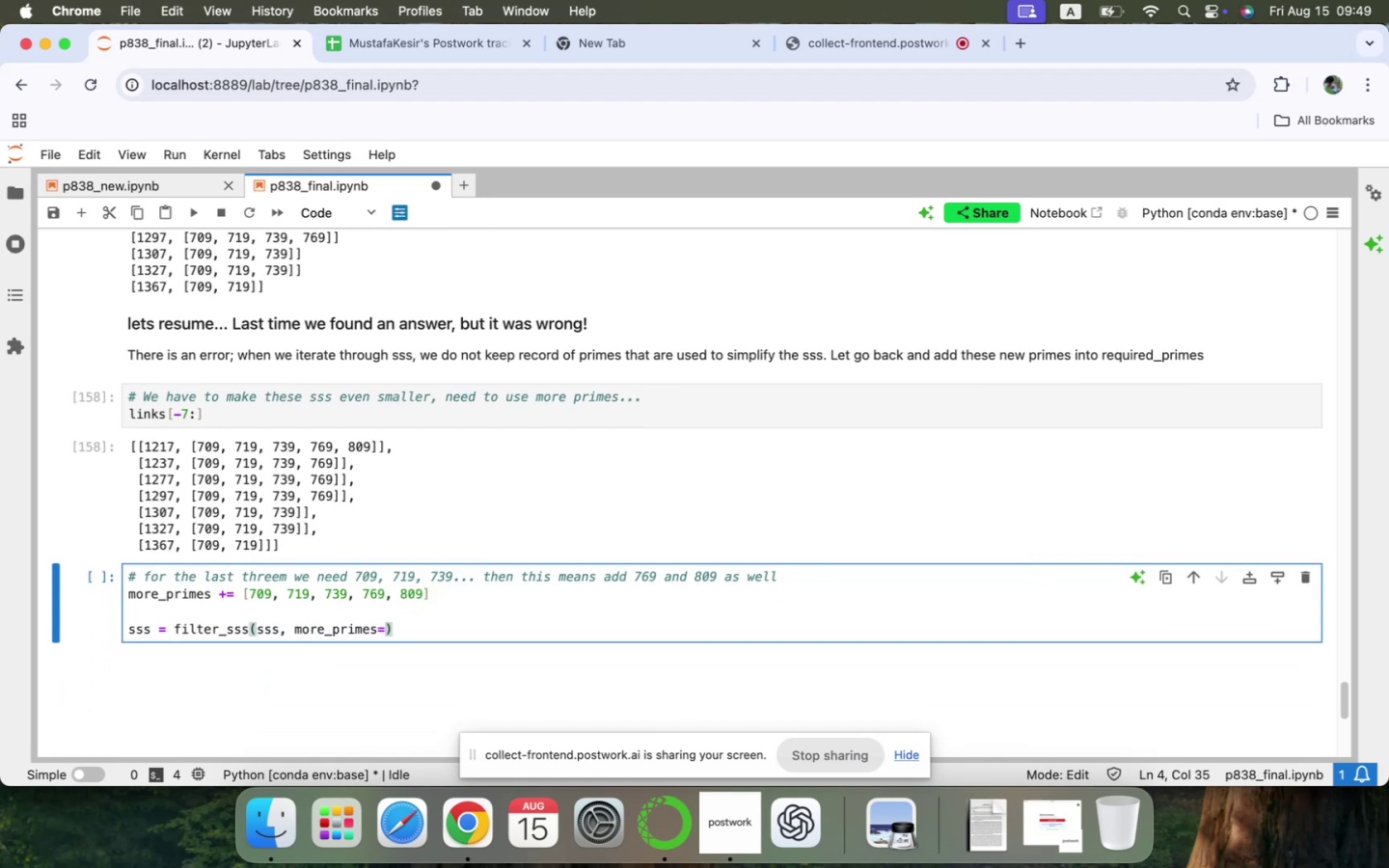 
key(Backspace)
 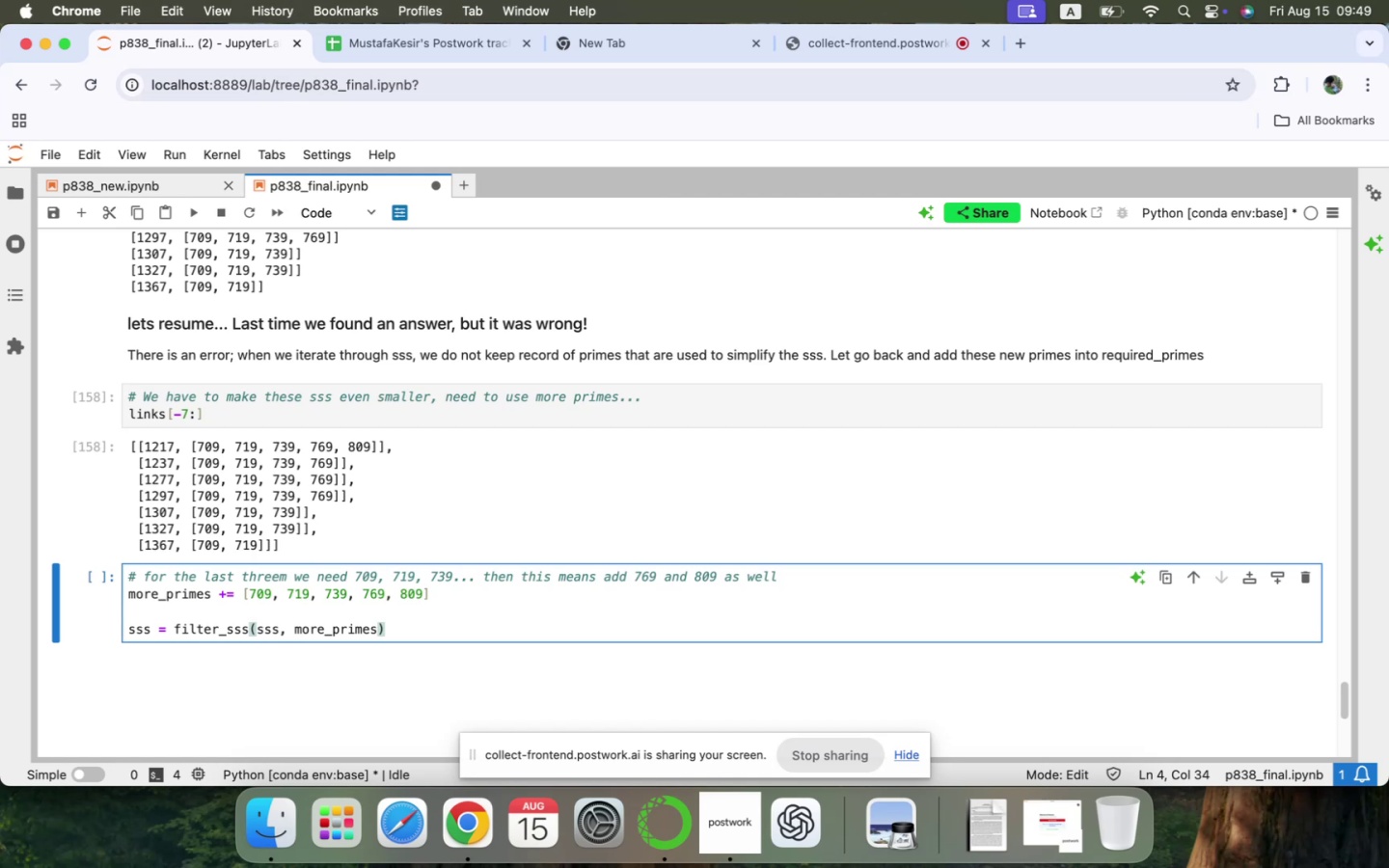 
key(ArrowRight)
 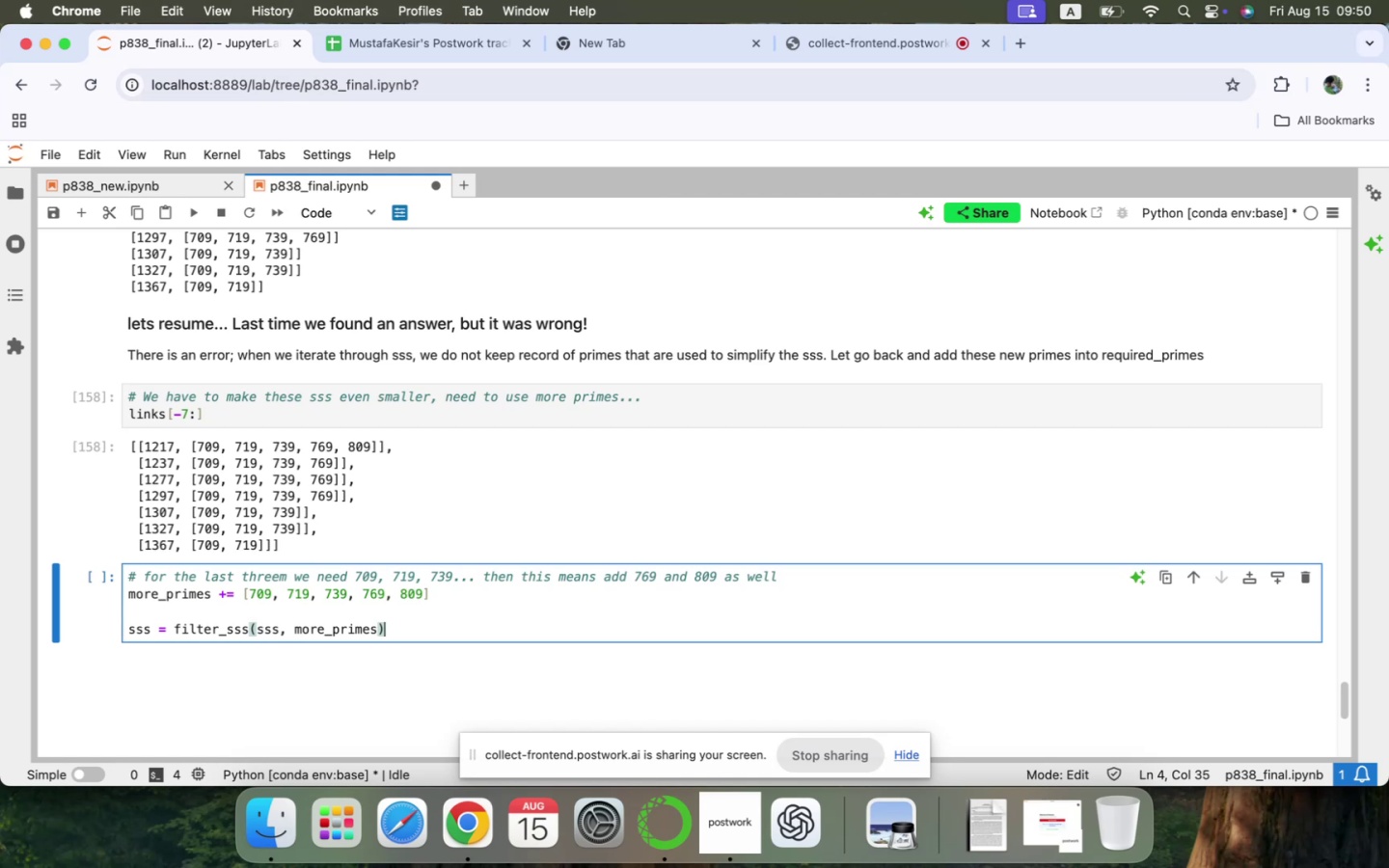 
wait(9.88)
 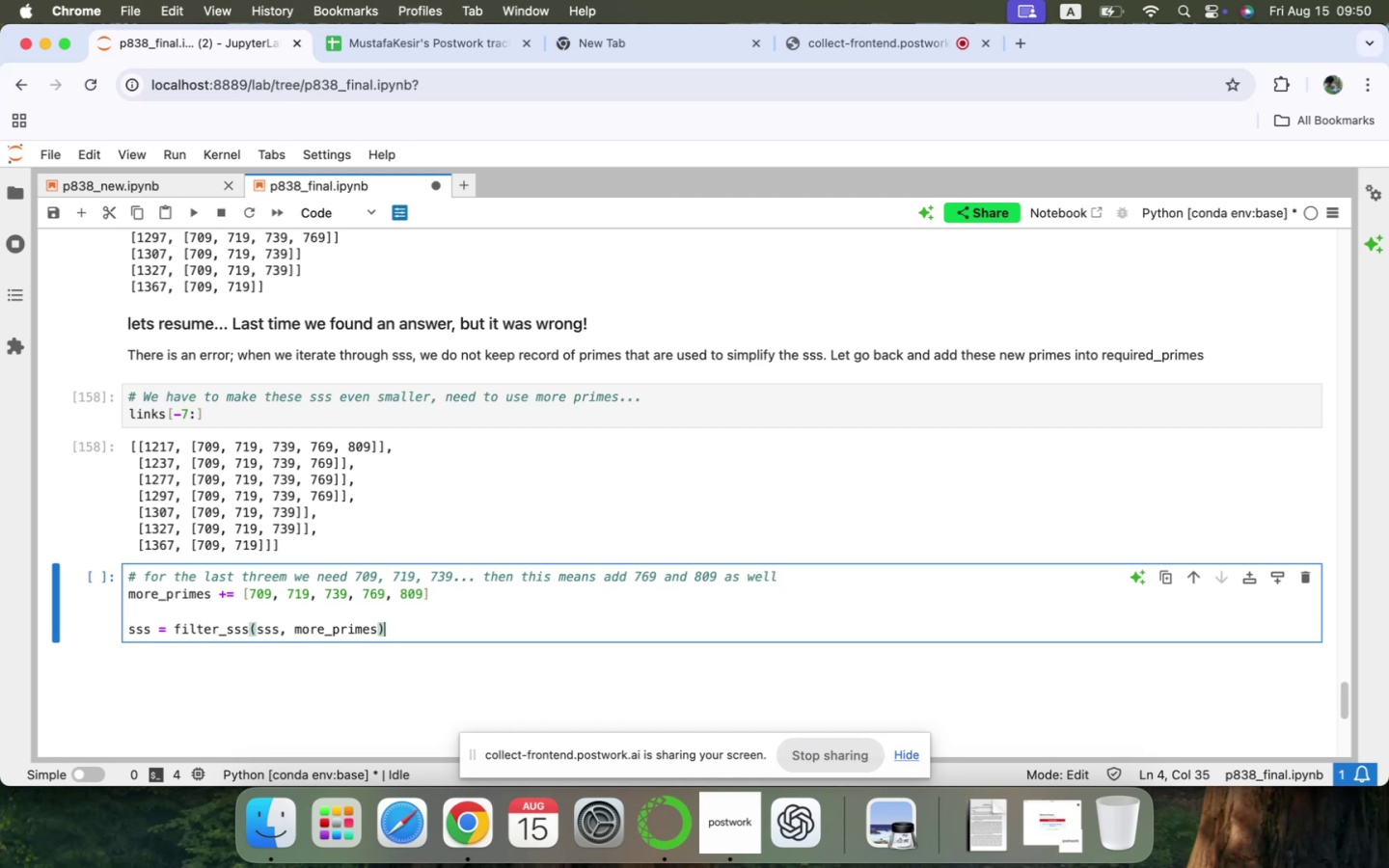 
key(Enter)
 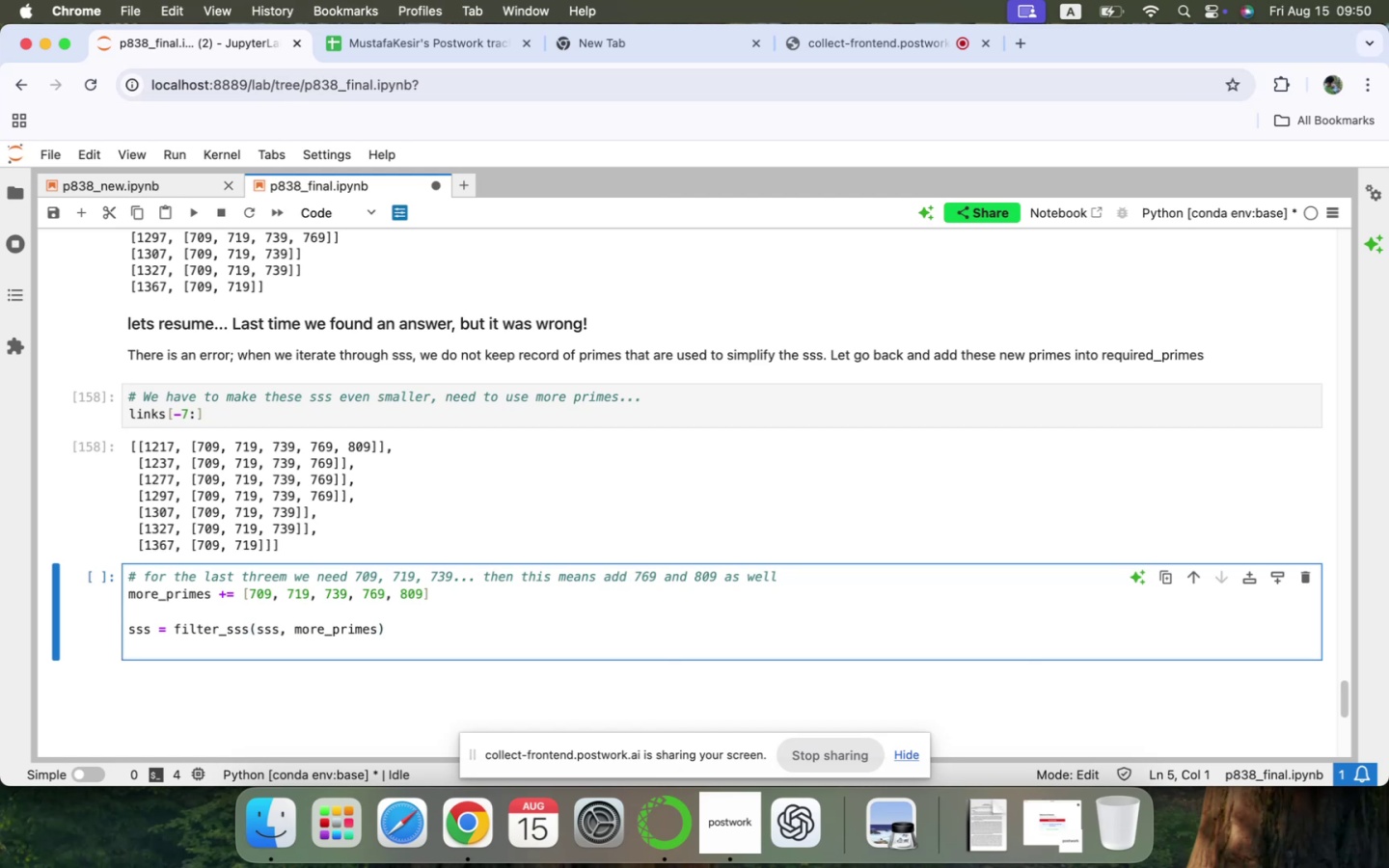 
type(len(sss)
 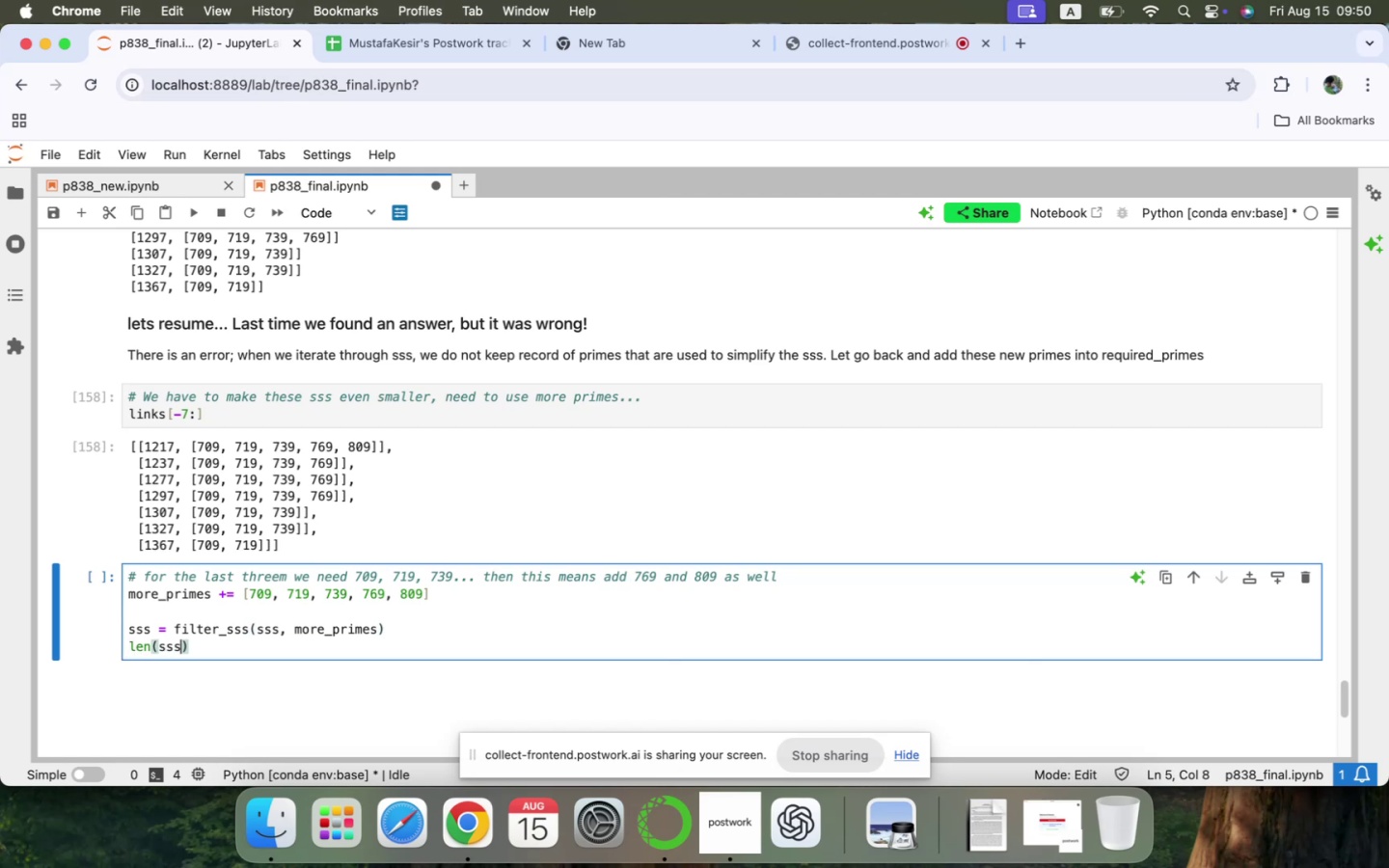 
key(Shift+Enter)
 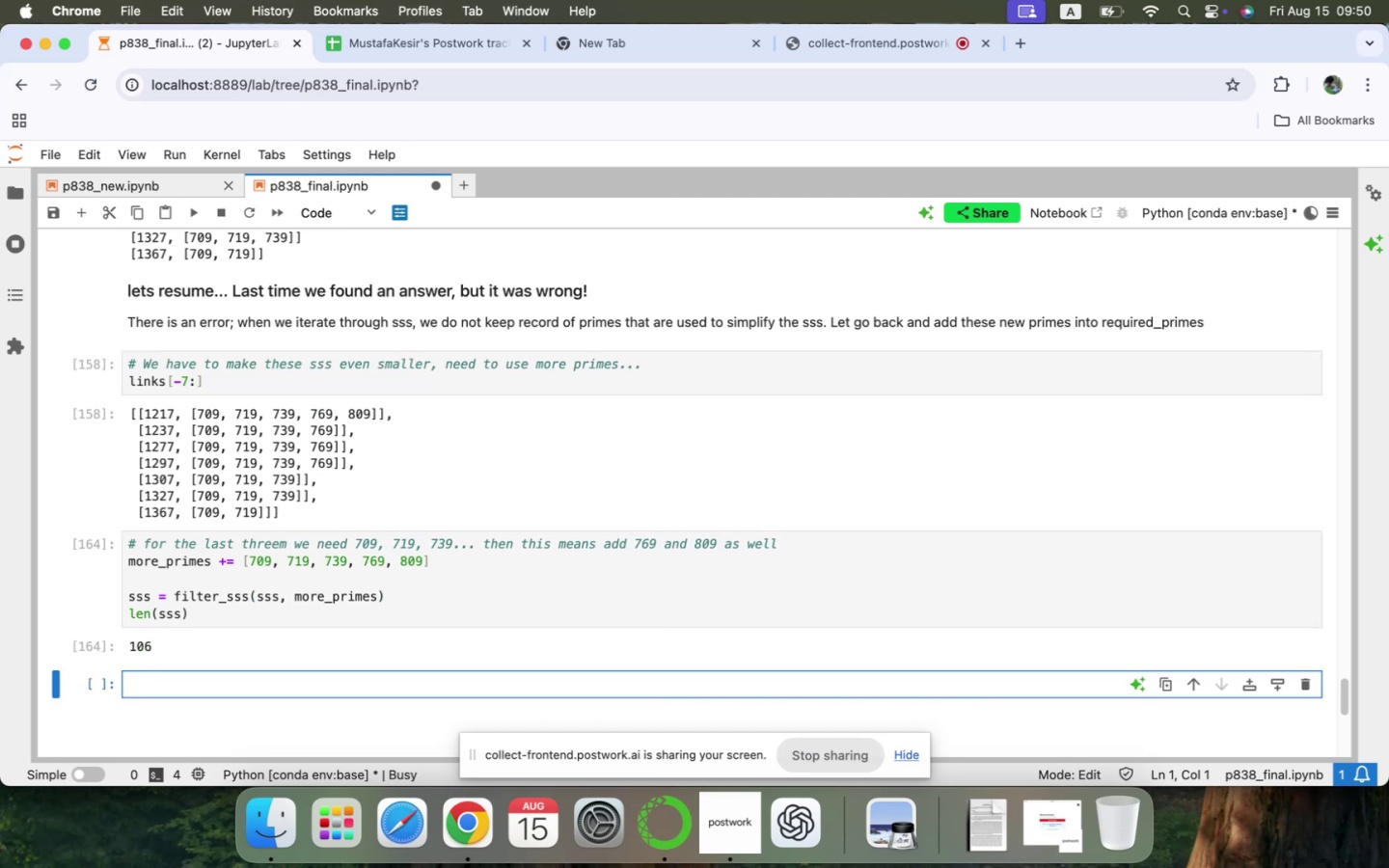 
scroll: coordinate [422, 538], scroll_direction: up, amount: 1.0
 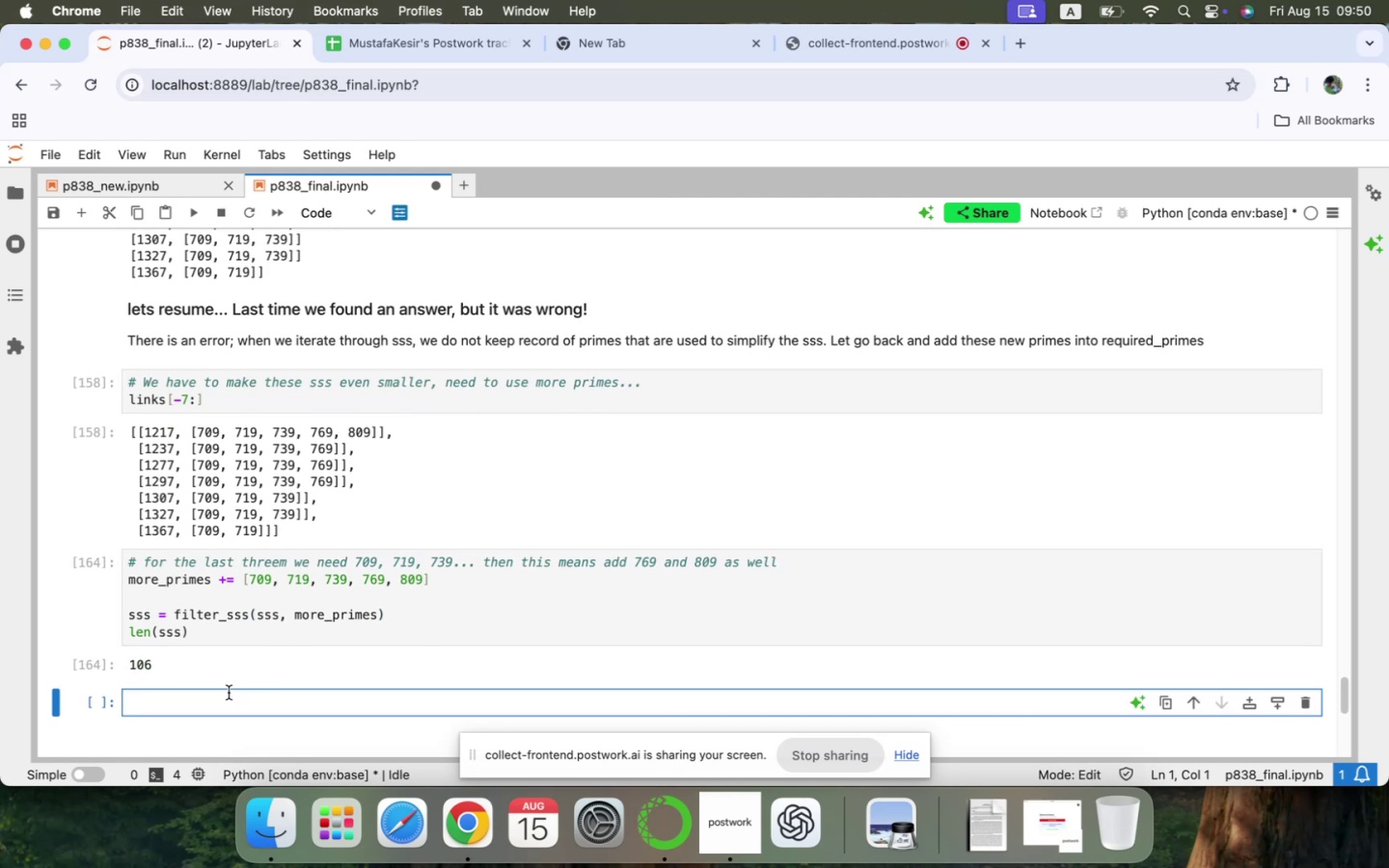 
scroll: coordinate [272, 521], scroll_direction: down, amount: 6.0
 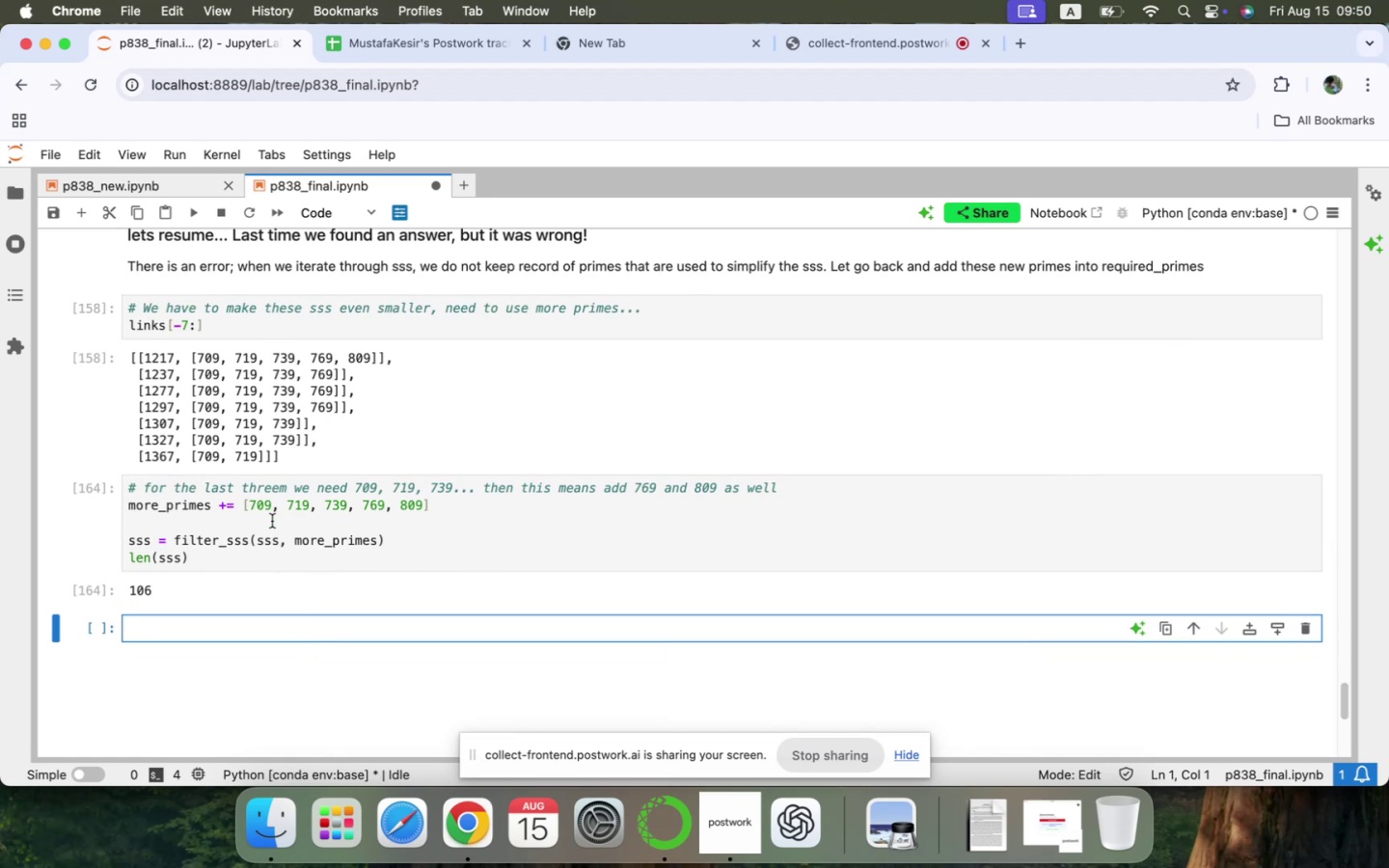 
type(AB, links = )
key(Tab)
key(Escape)
 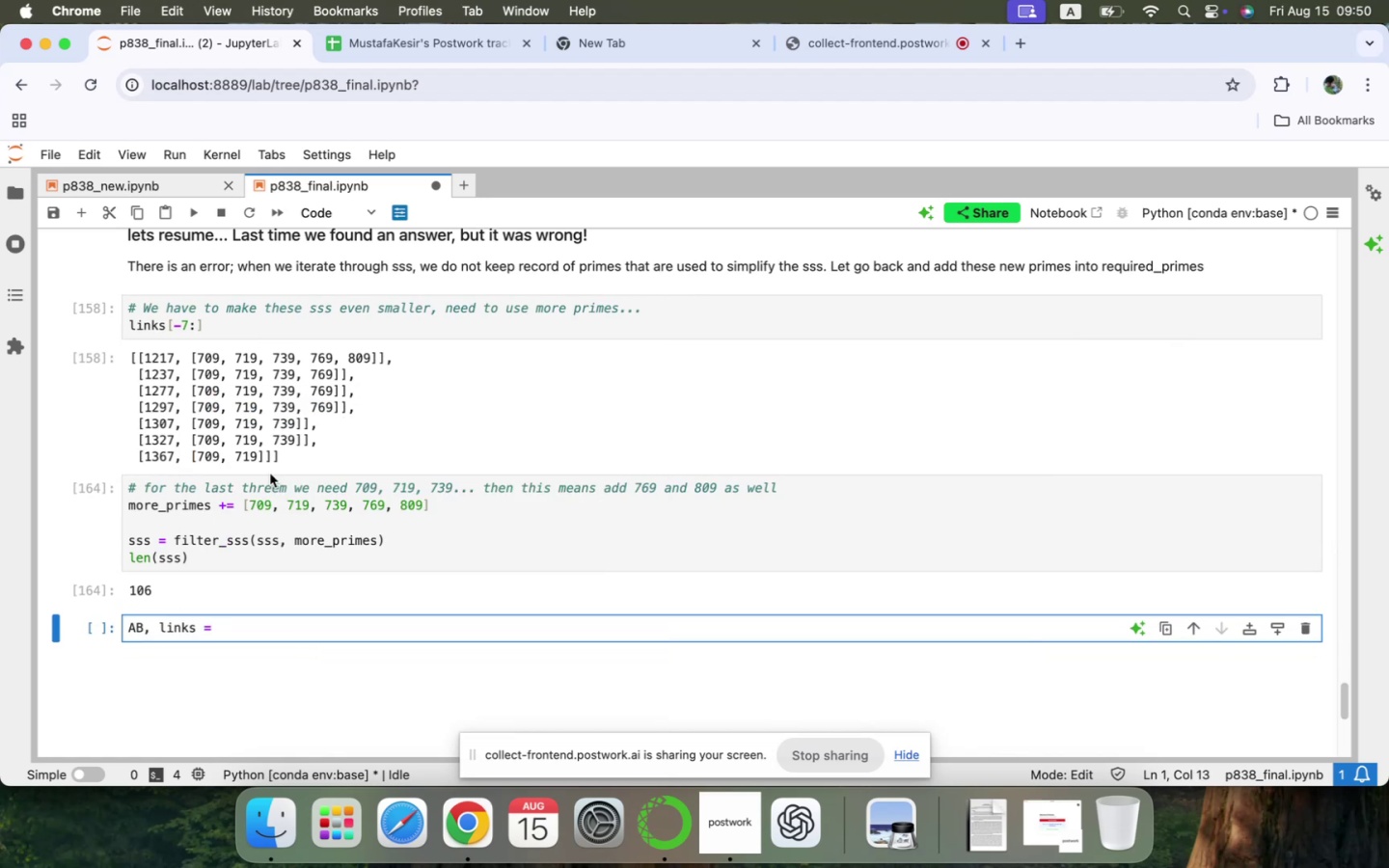 
scroll: coordinate [270, 474], scroll_direction: up, amount: 26.0
 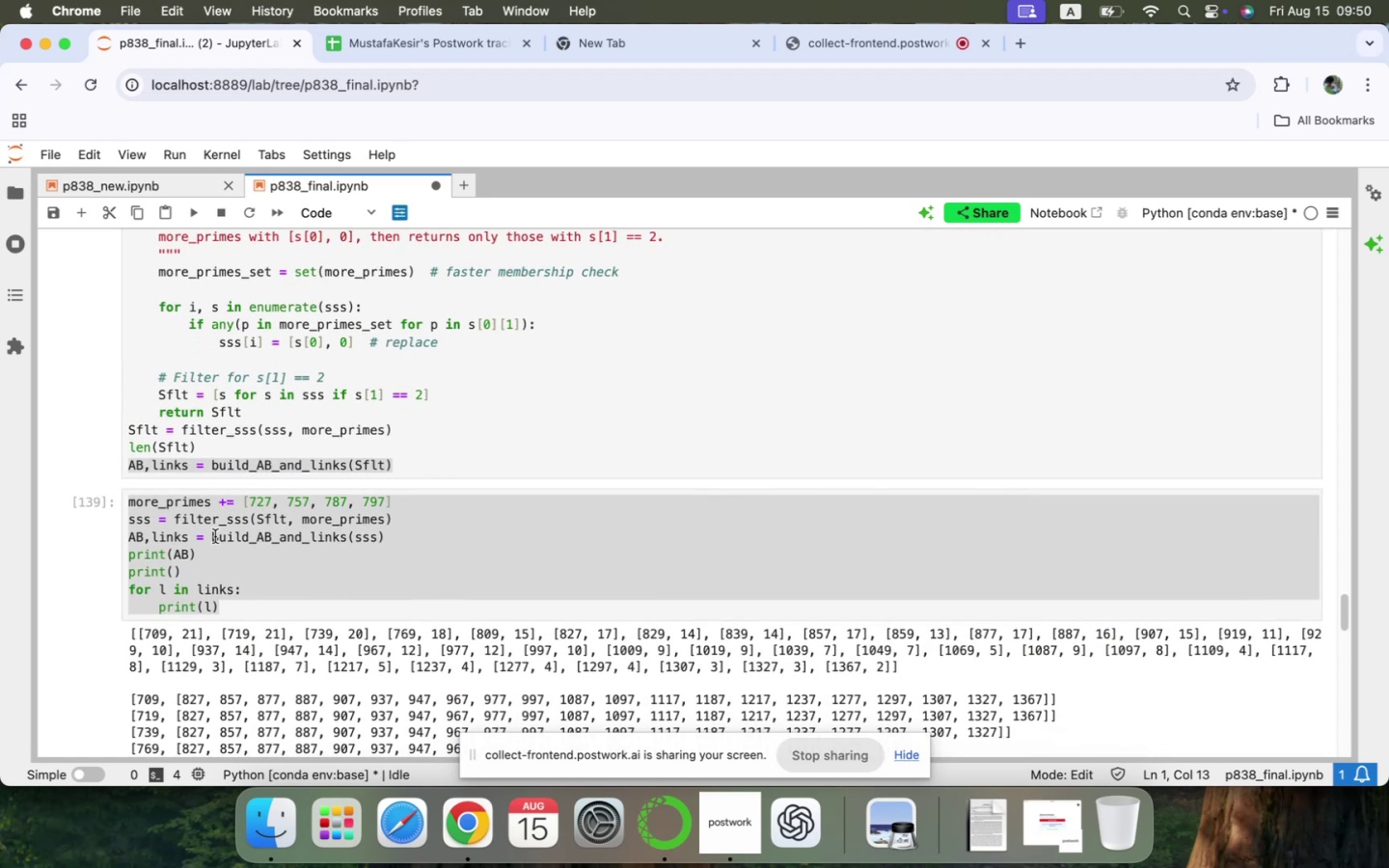 
left_click_drag(start_coordinate=[215, 536], to_coordinate=[393, 534])
 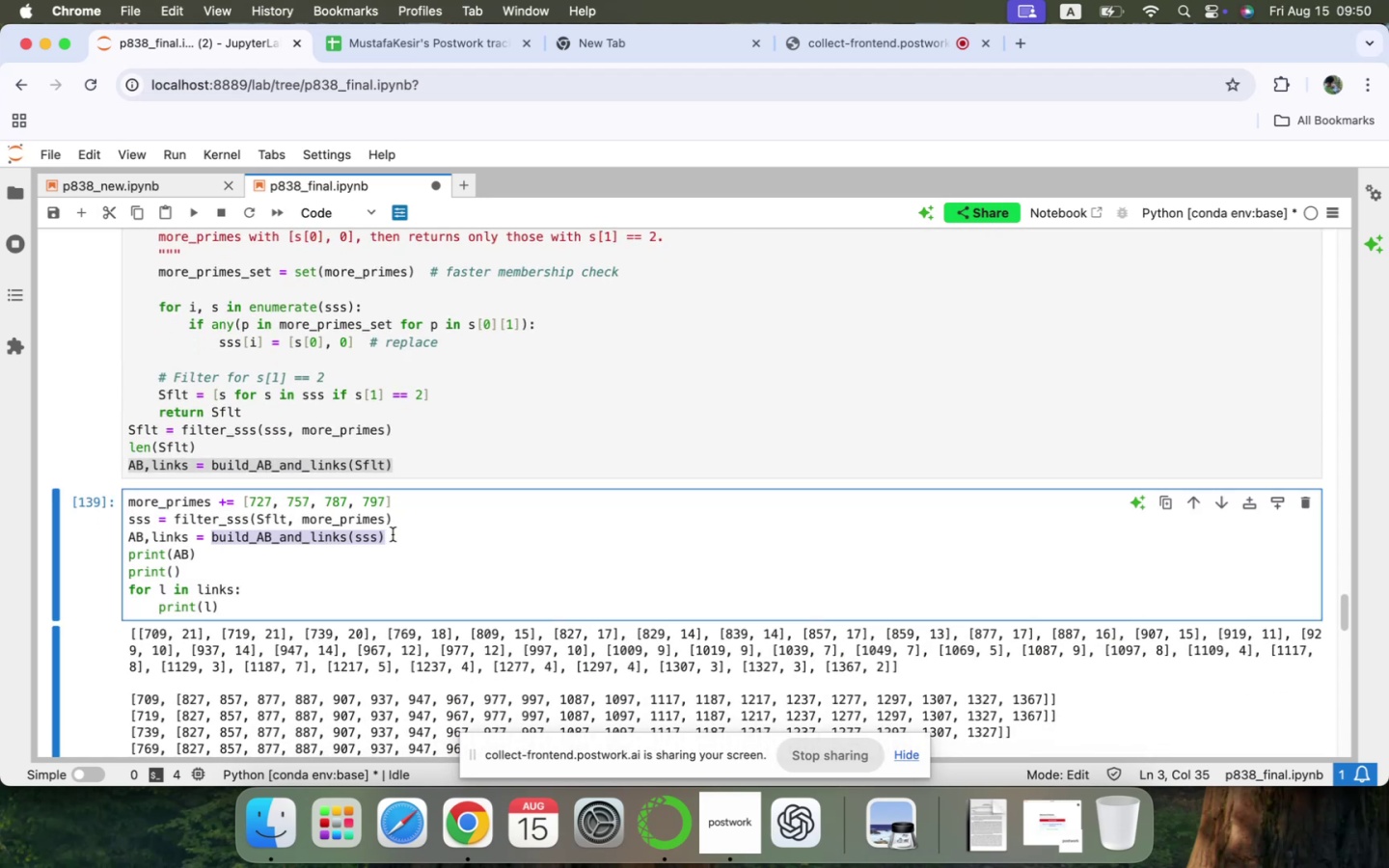 
key(Meta+CommandLeft)
 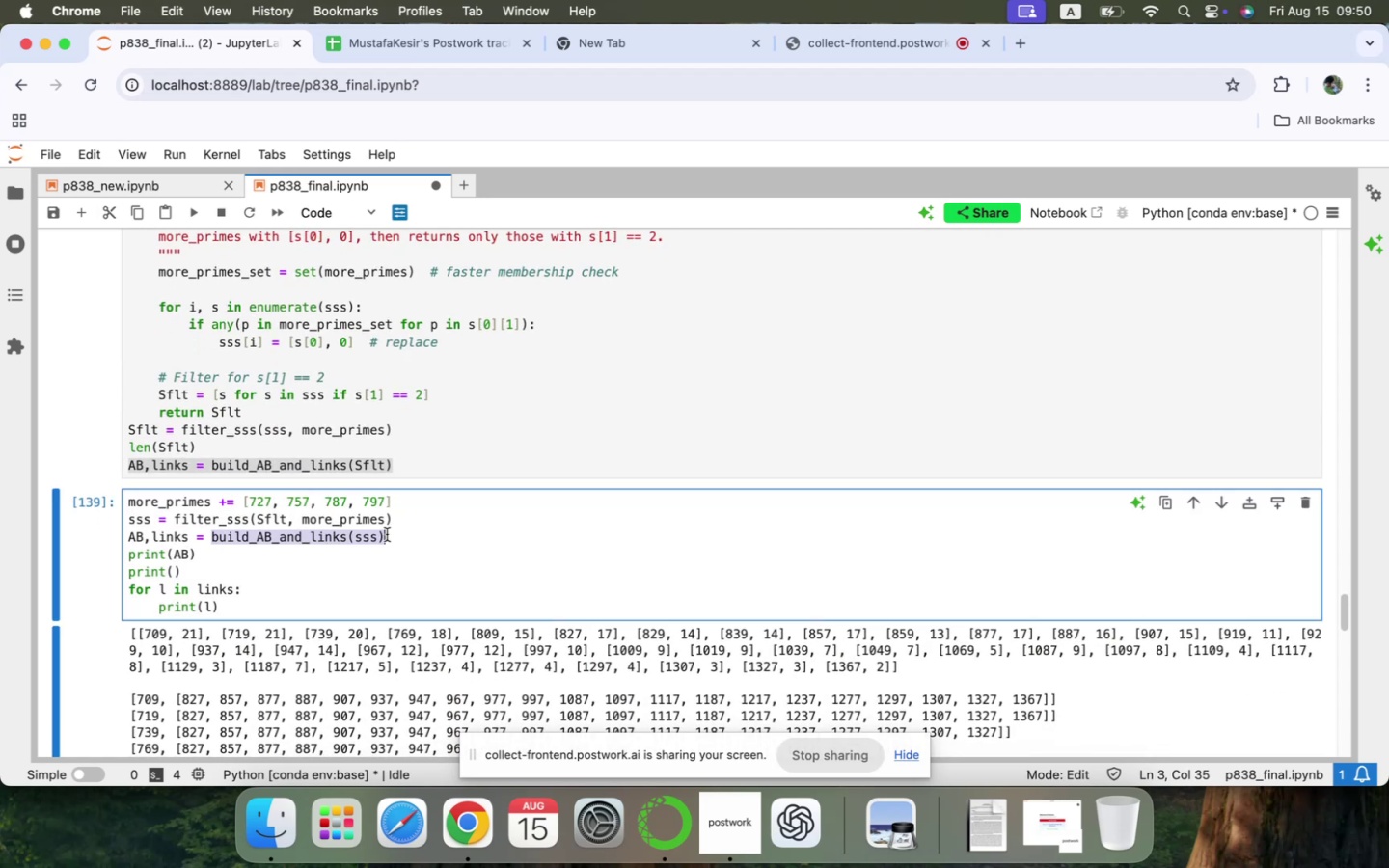 
key(Meta+C)
 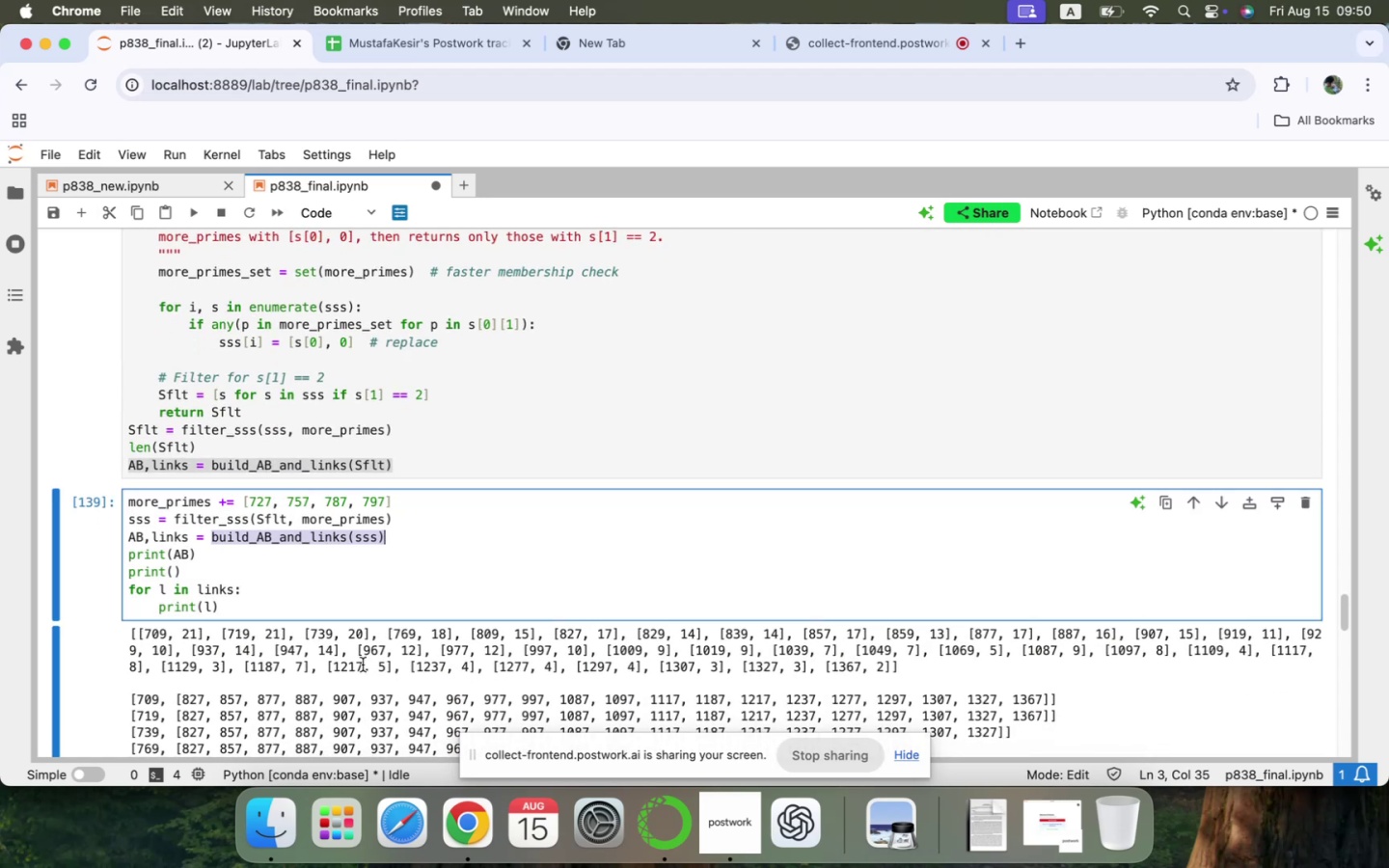 
scroll: coordinate [366, 654], scroll_direction: down, amount: 26.0
 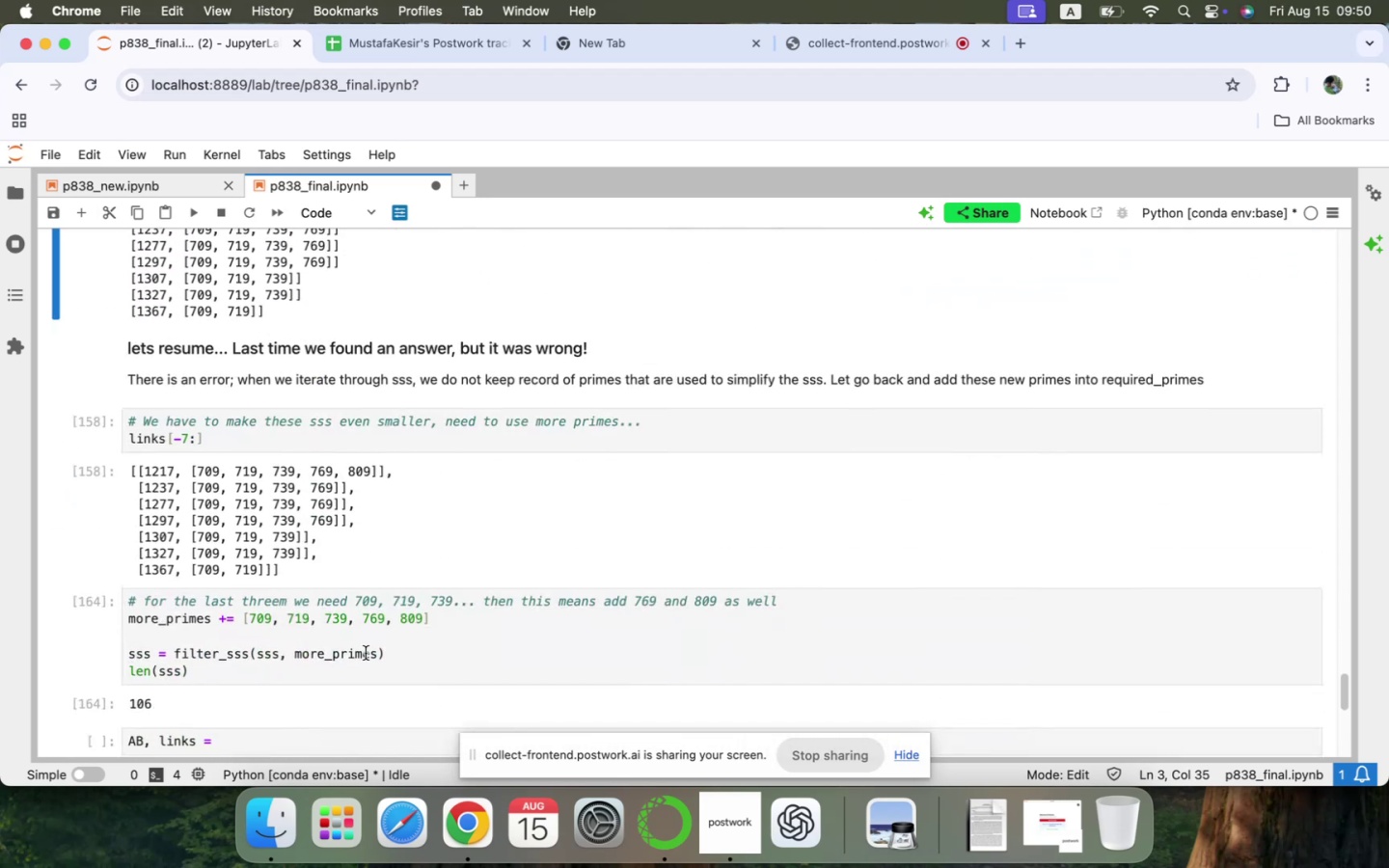 
scroll: coordinate [366, 653], scroll_direction: up, amount: 4.0
 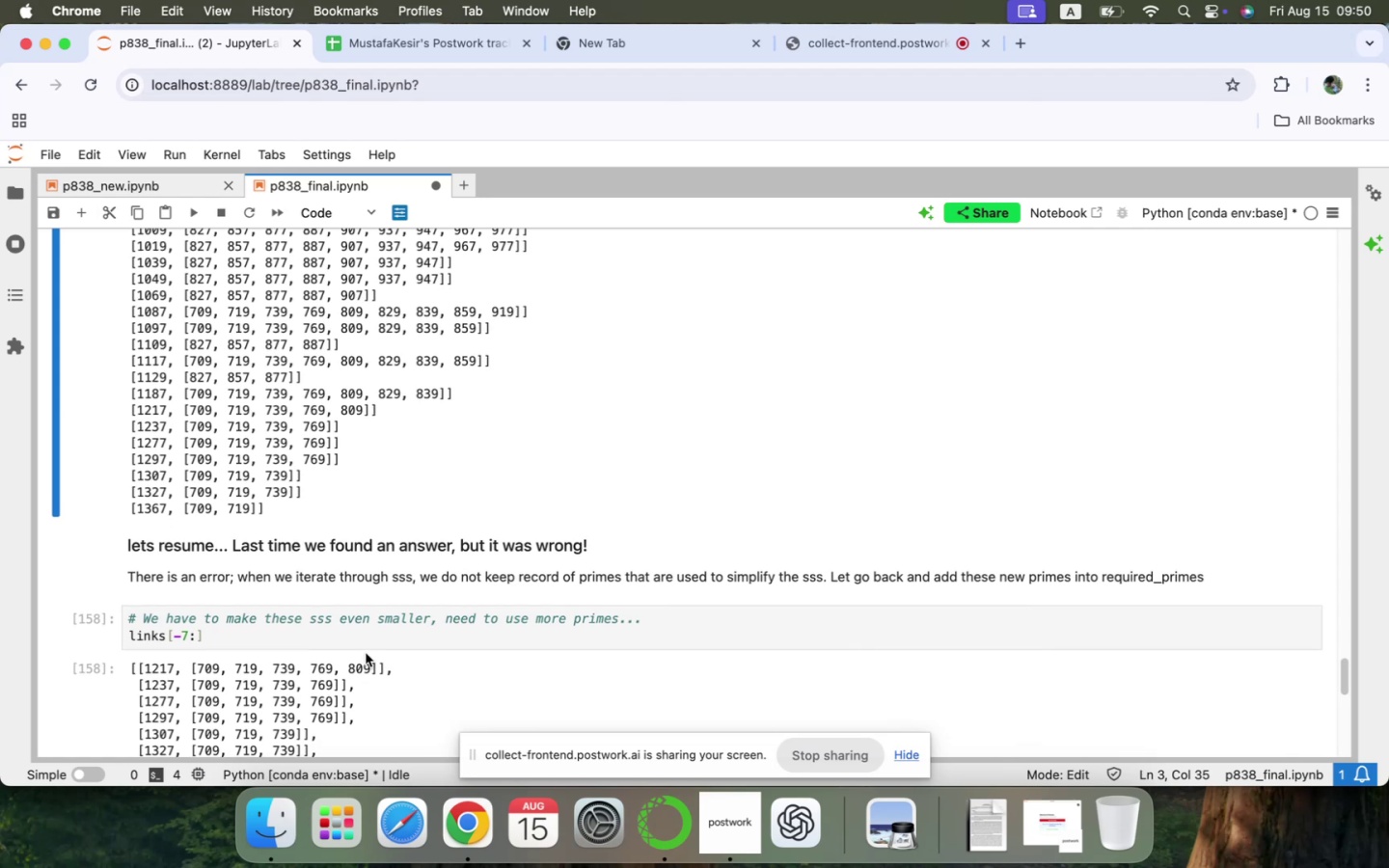 
scroll: coordinate [366, 653], scroll_direction: down, amount: 12.0
 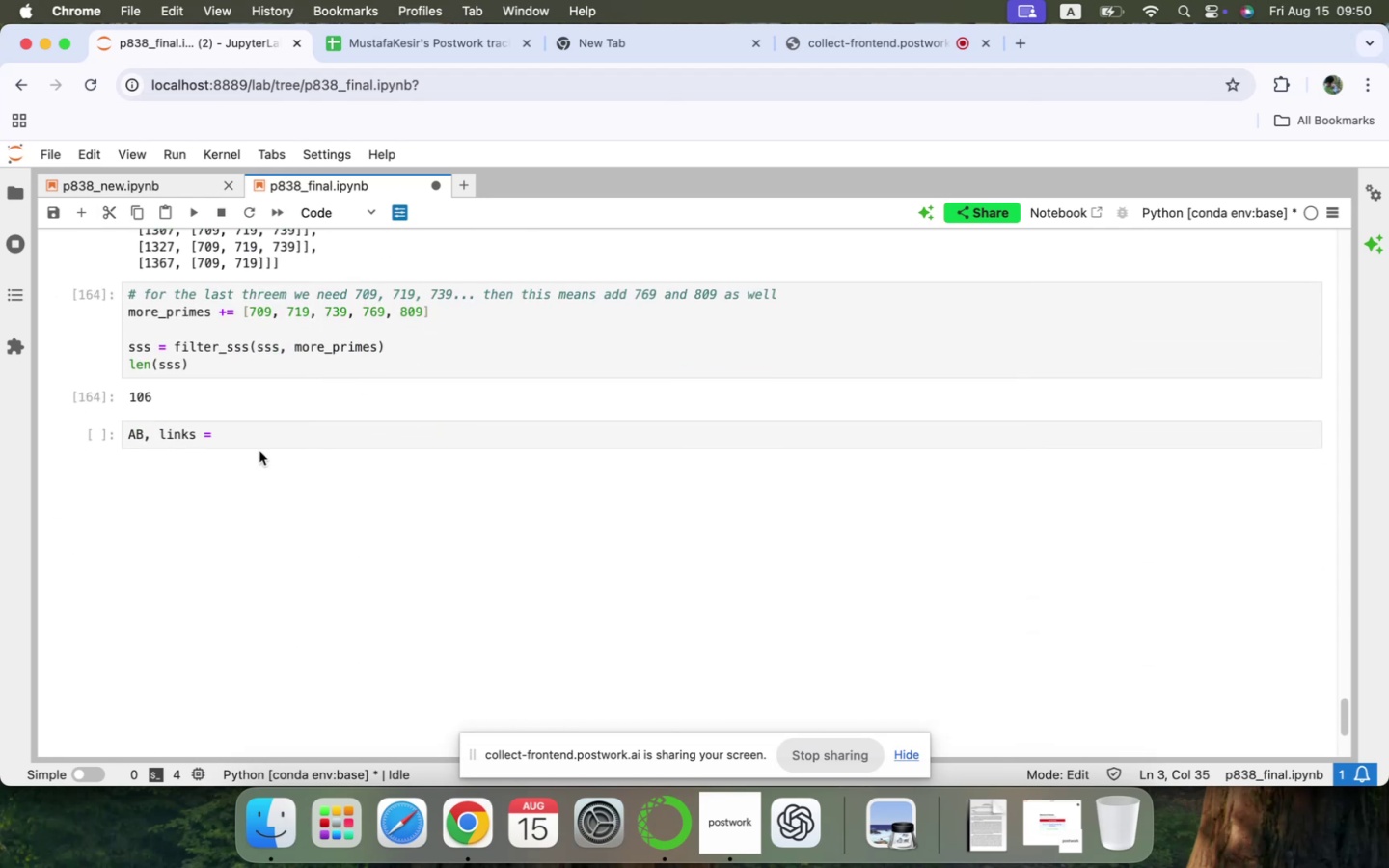 
left_click([264, 444])
 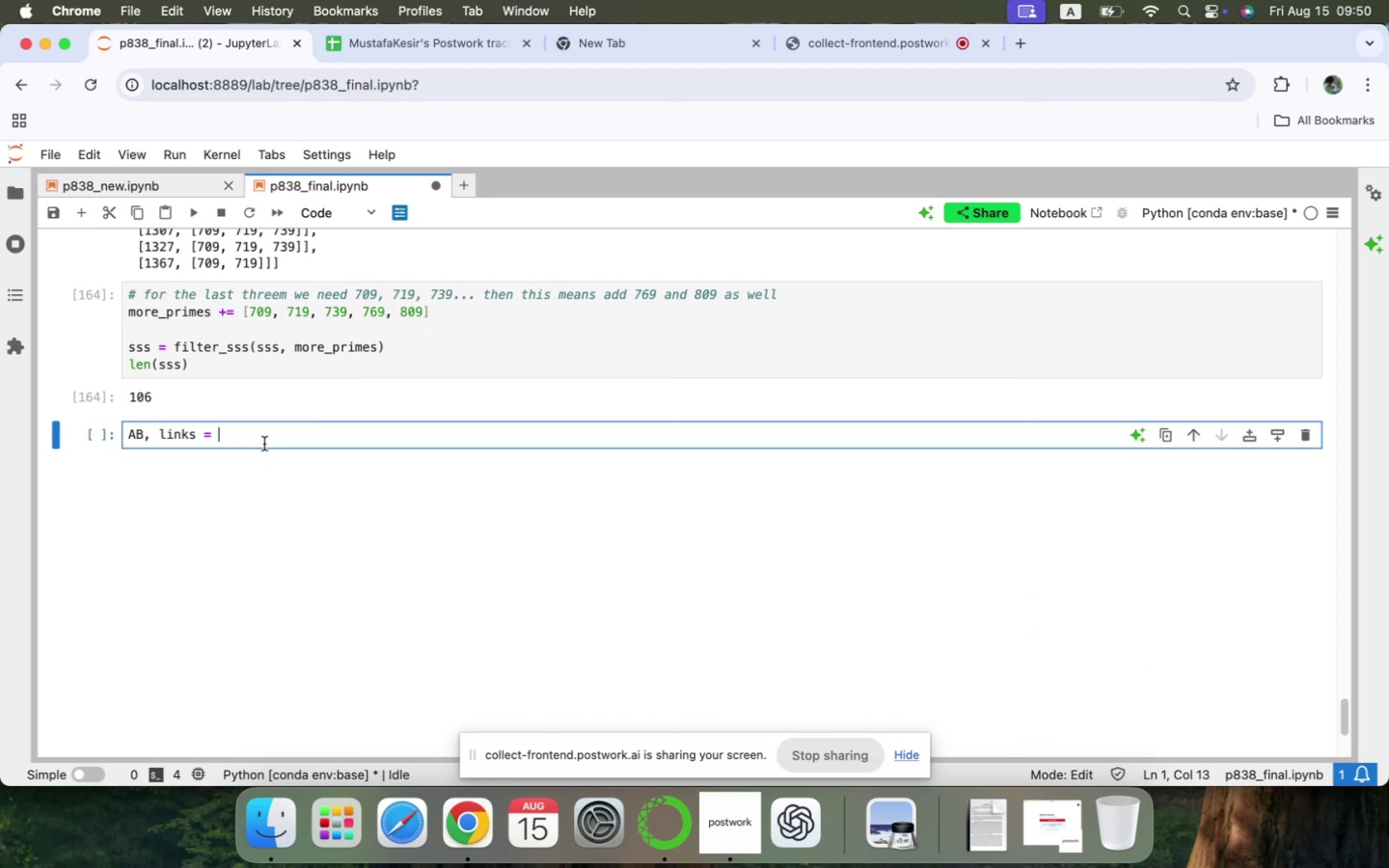 
key(Meta+V)
 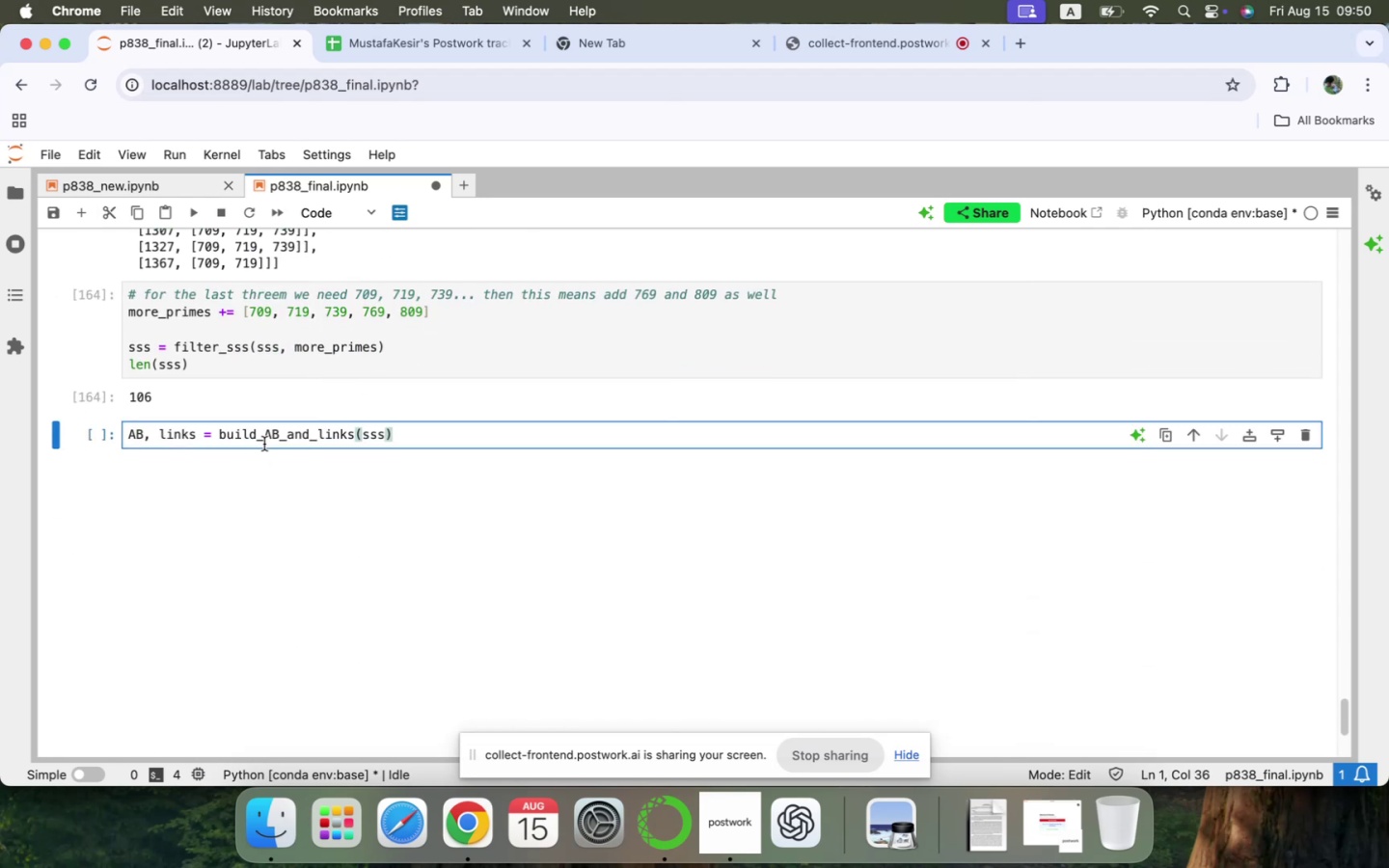 
key(Enter)
 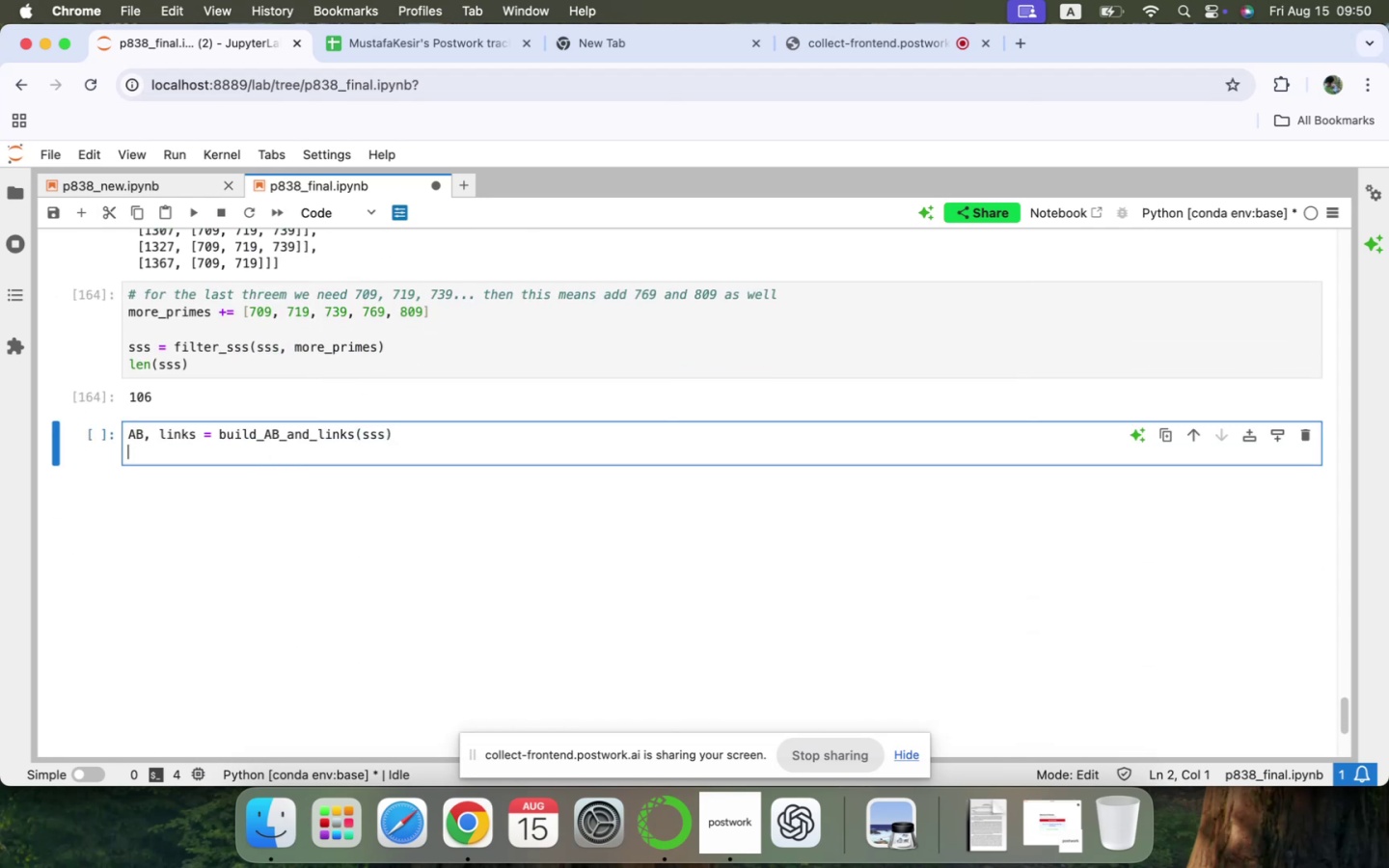 
type(AB)
 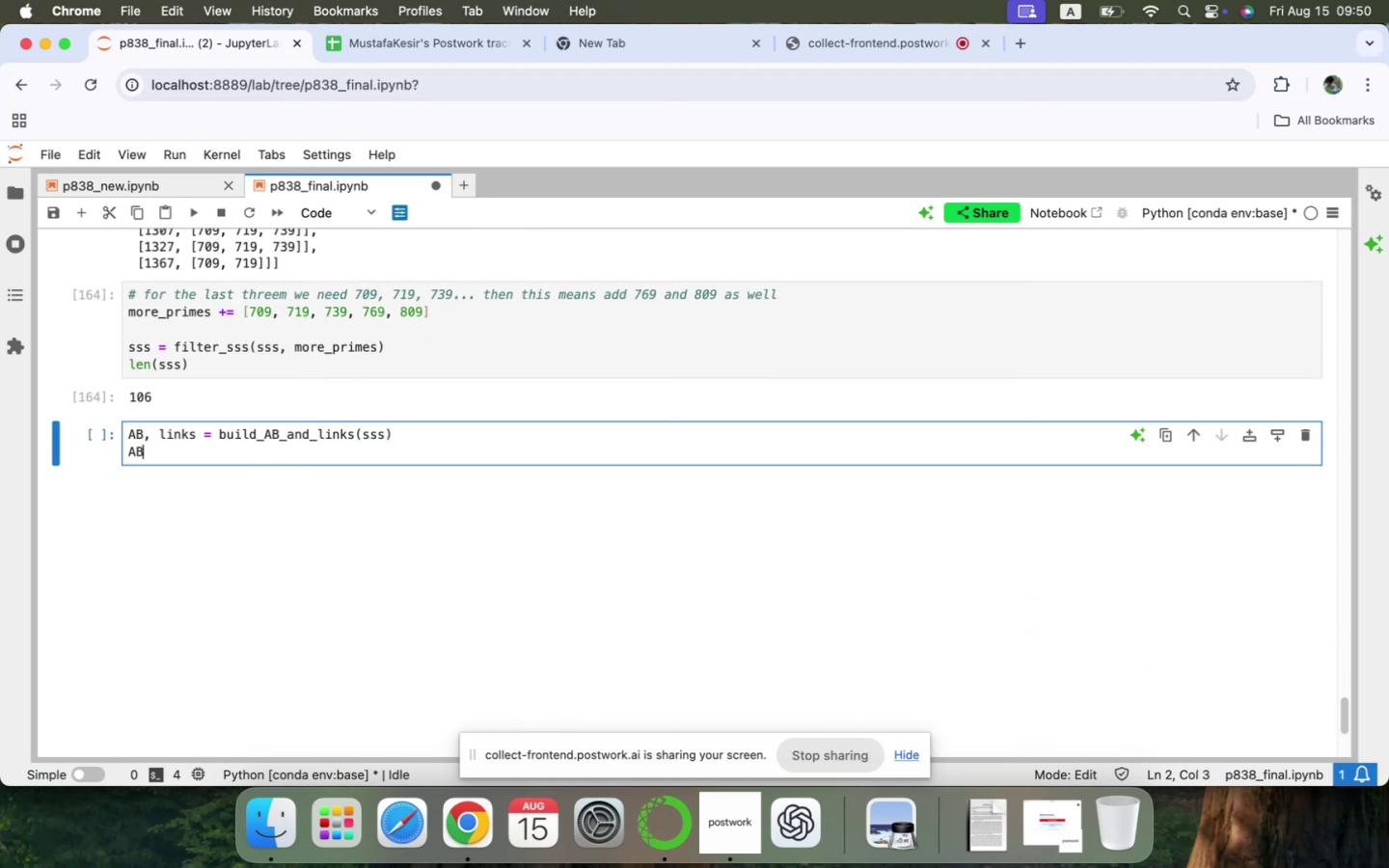 
key(Shift+Enter)
 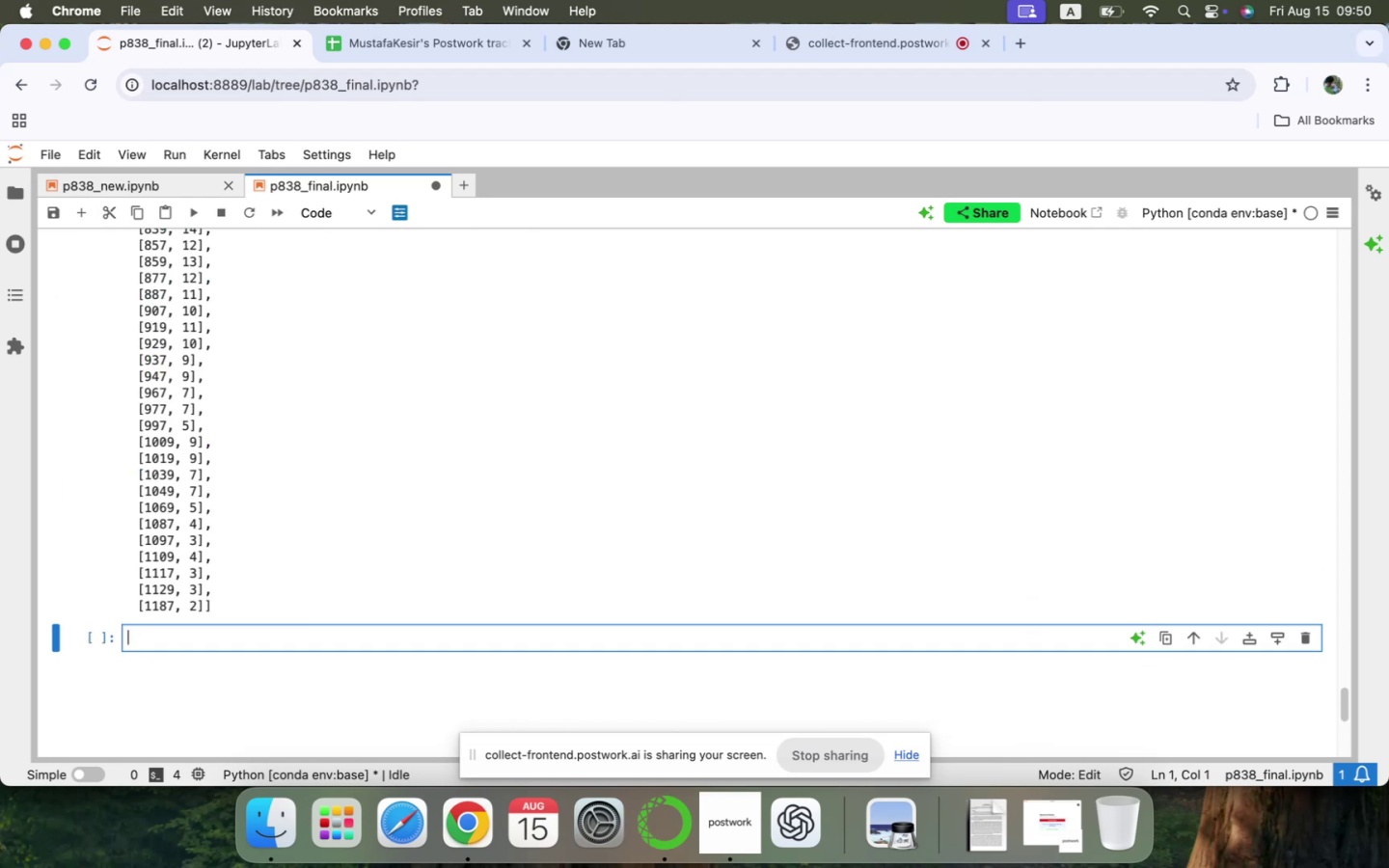 
scroll: coordinate [264, 451], scroll_direction: down, amount: 4.0
 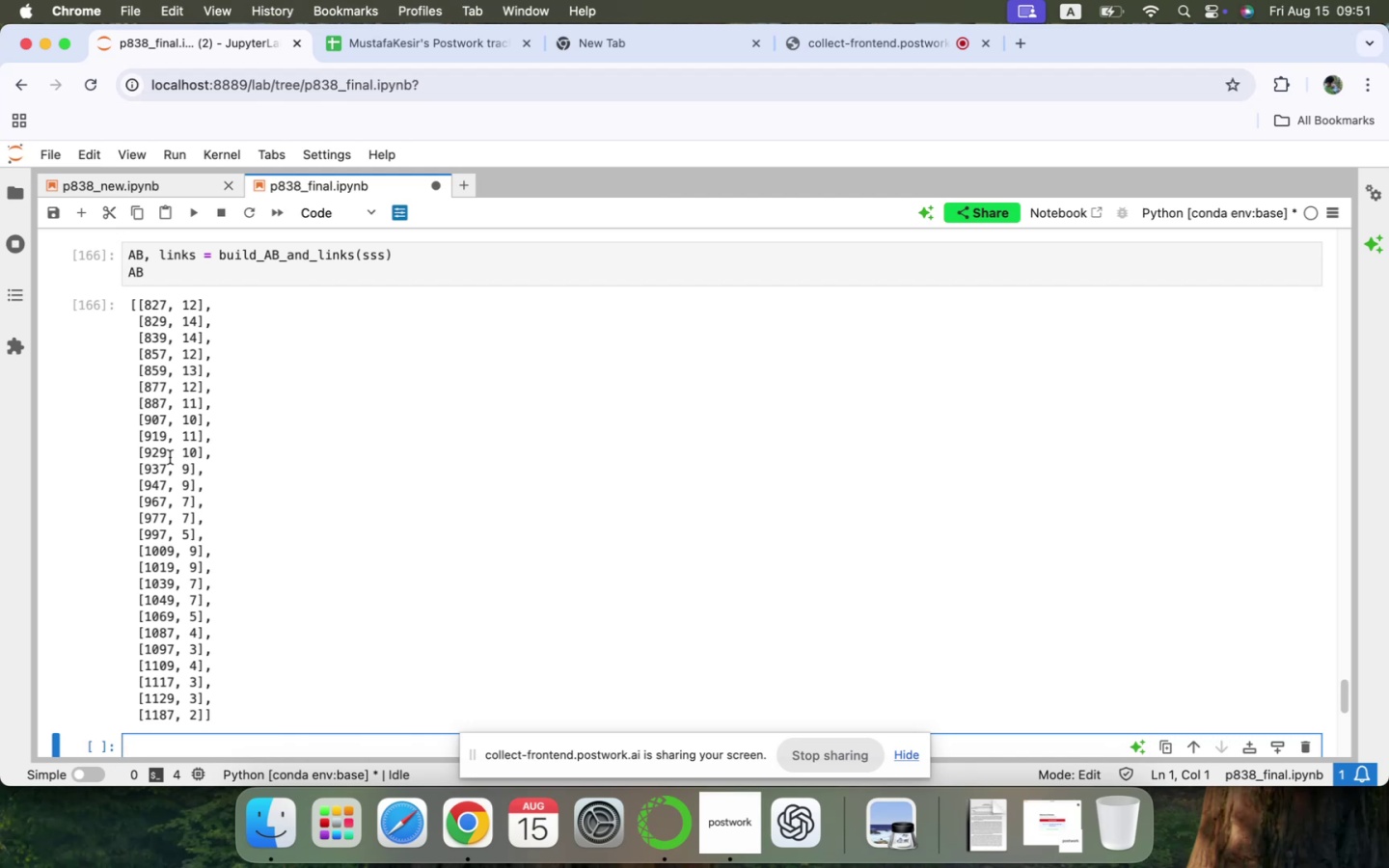 
wait(38.02)
 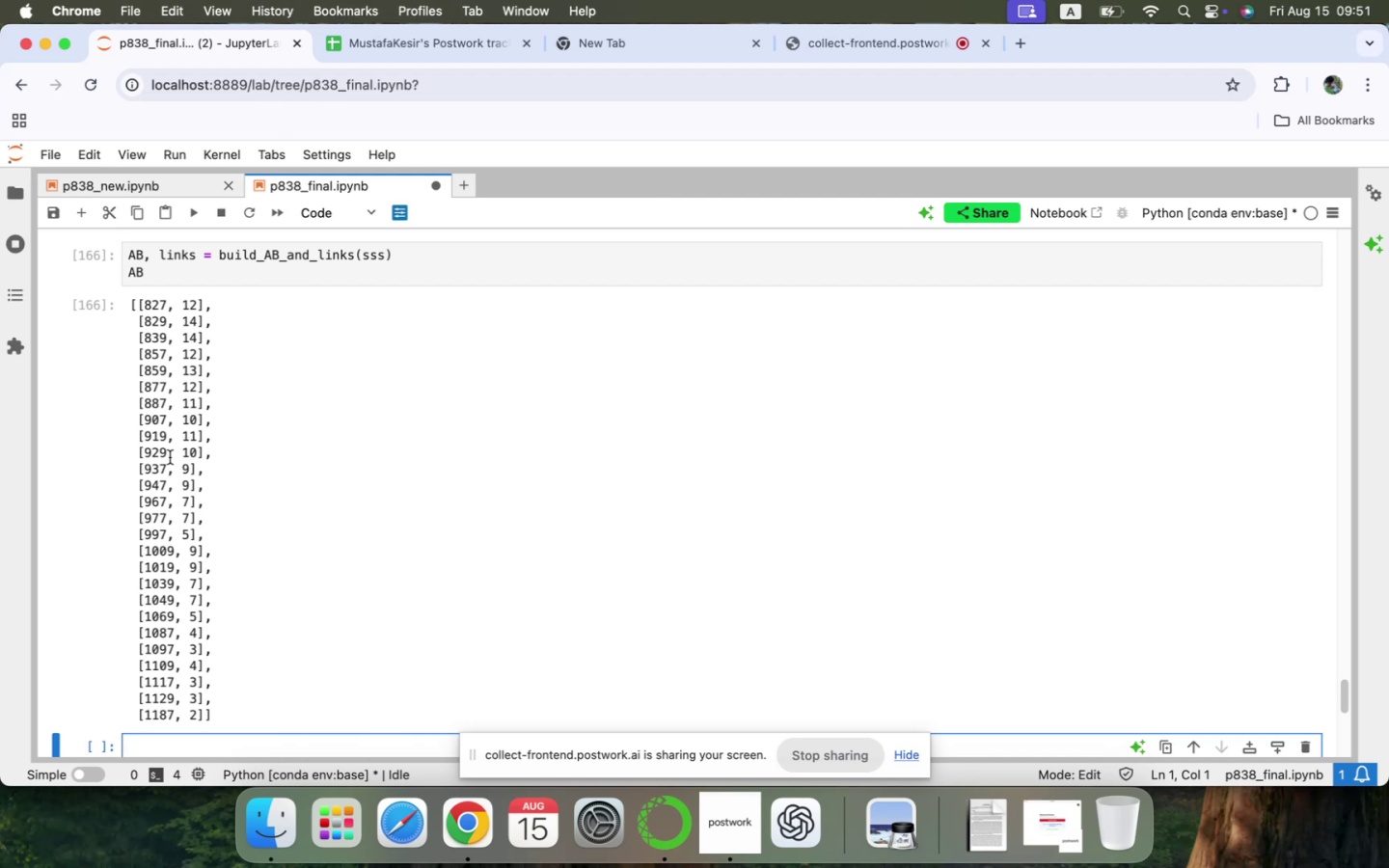 
scroll: coordinate [21, 636], scroll_direction: down, amount: 11.0
 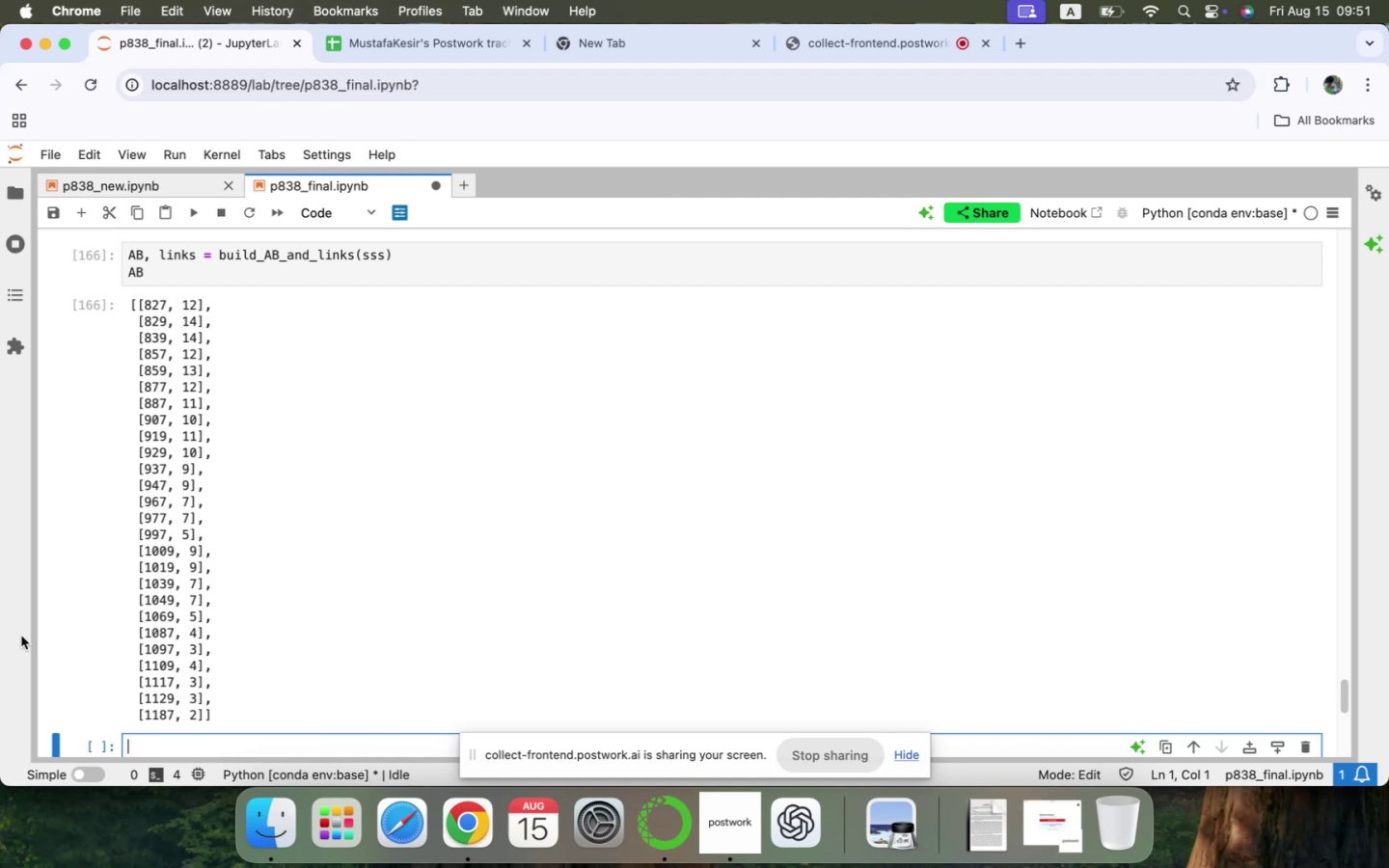 
type(k)
key(Backspace)
type(links)
 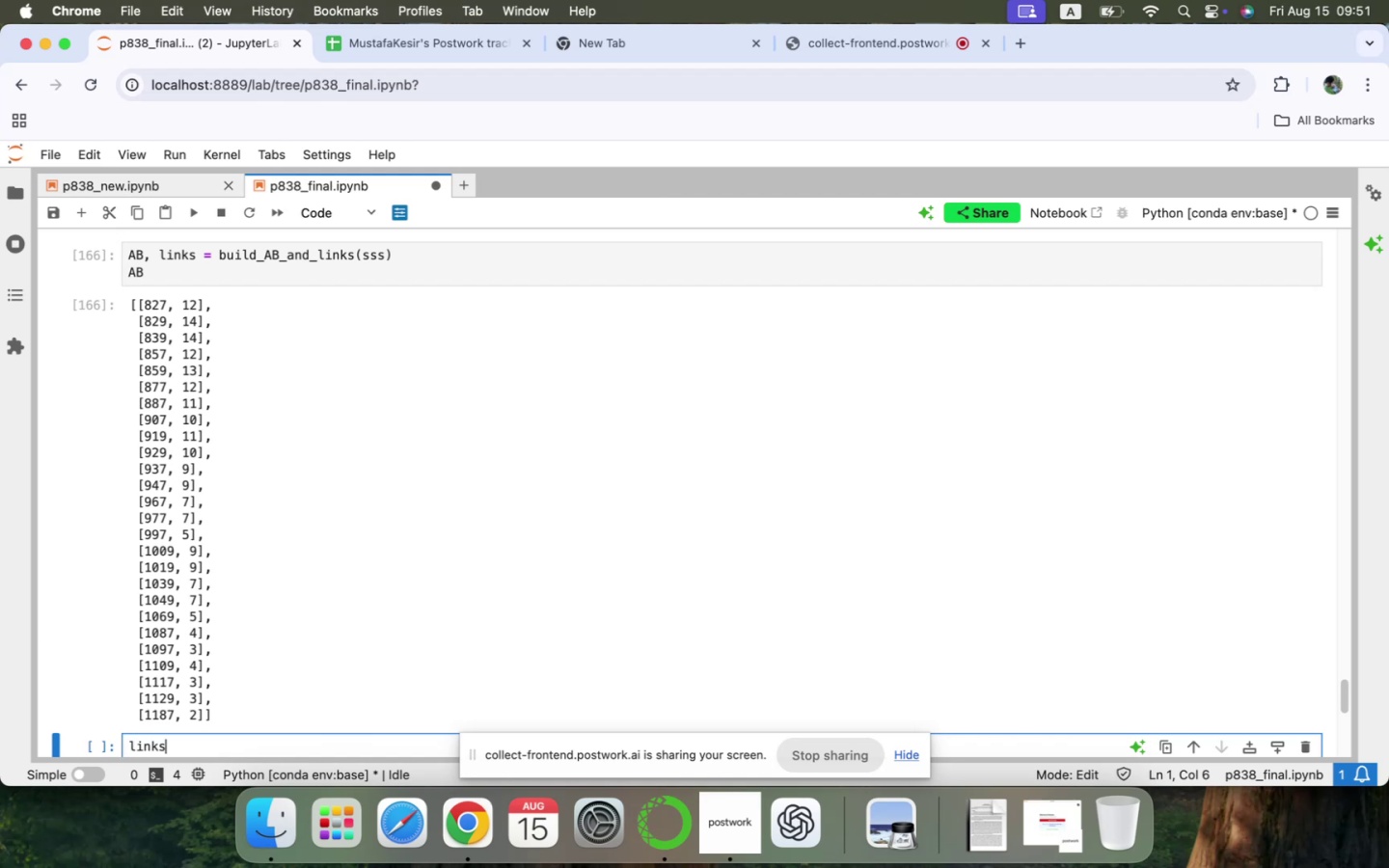 
key(Shift+Enter)
 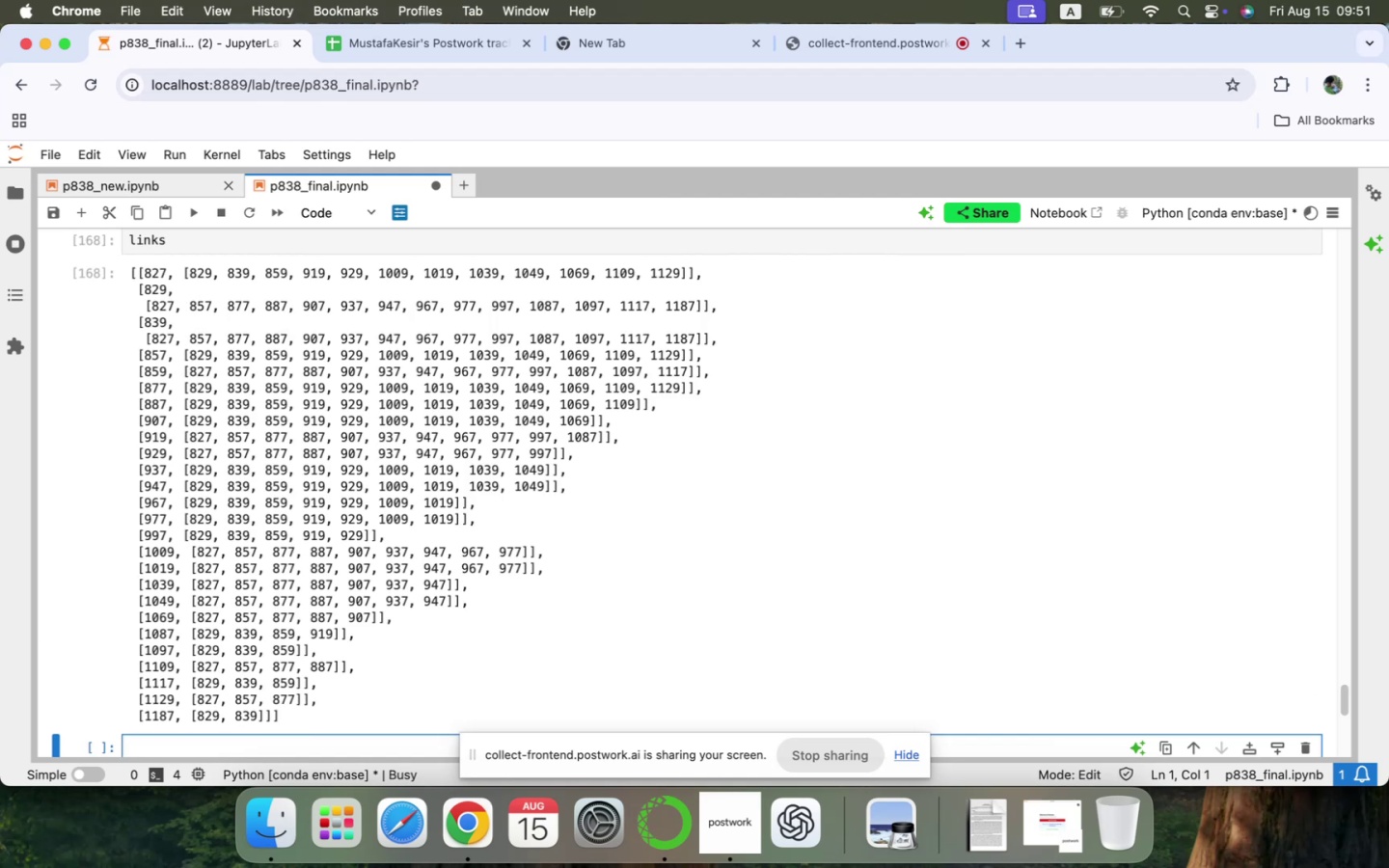 
scroll: coordinate [21, 636], scroll_direction: up, amount: 2.0
 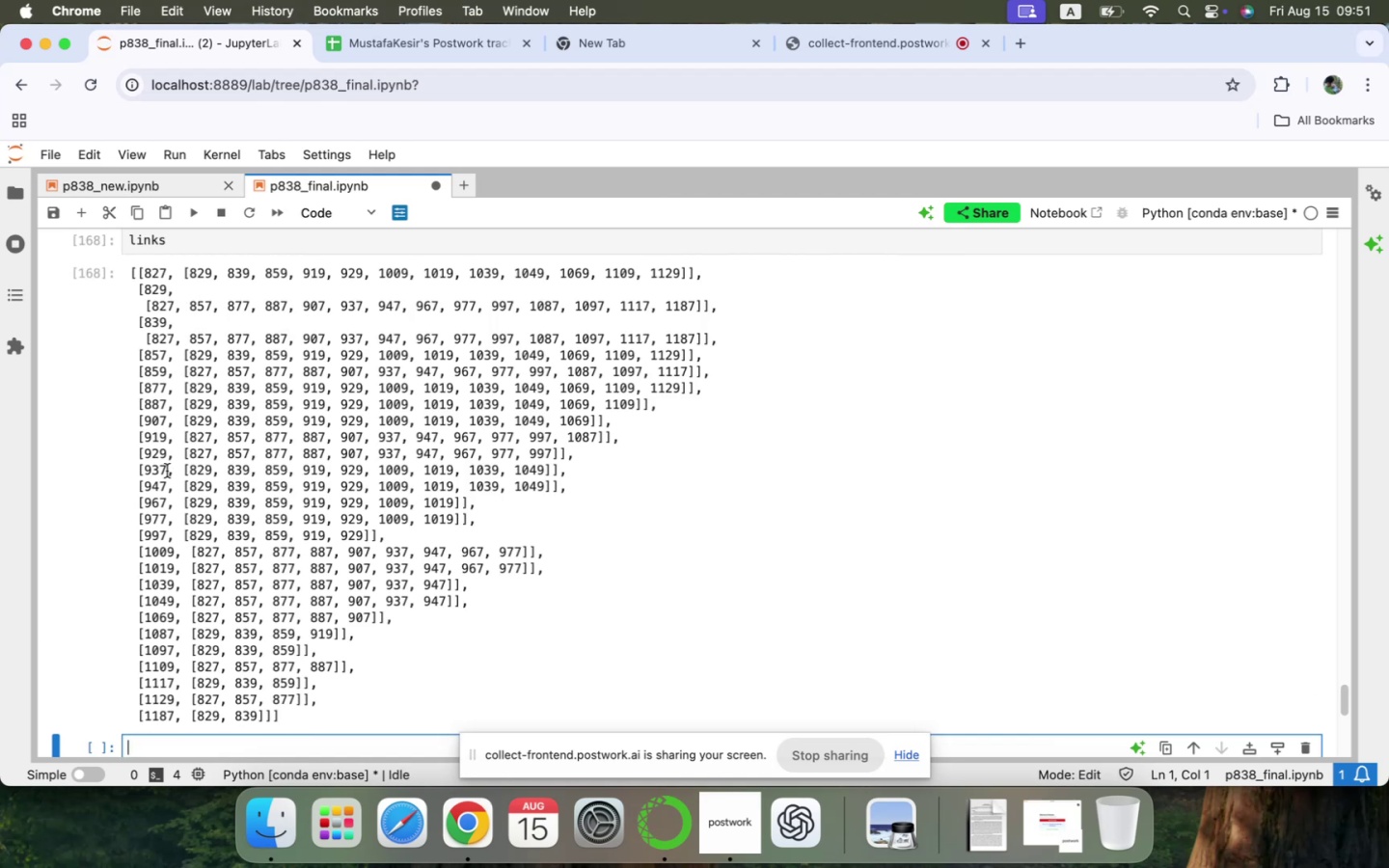 
scroll: coordinate [167, 471], scroll_direction: down, amount: 1.0
 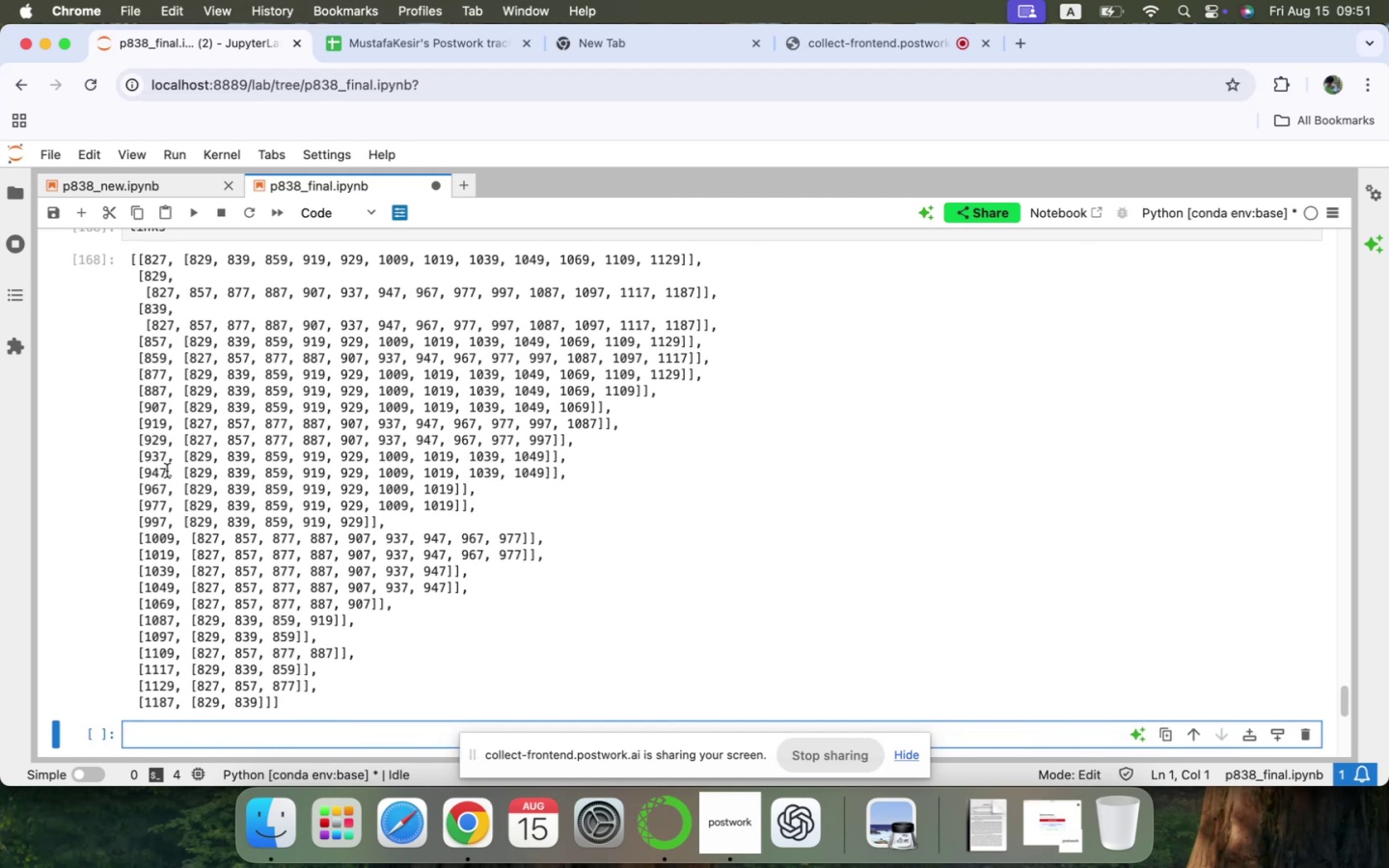 
scroll: coordinate [167, 471], scroll_direction: up, amount: 4.0
 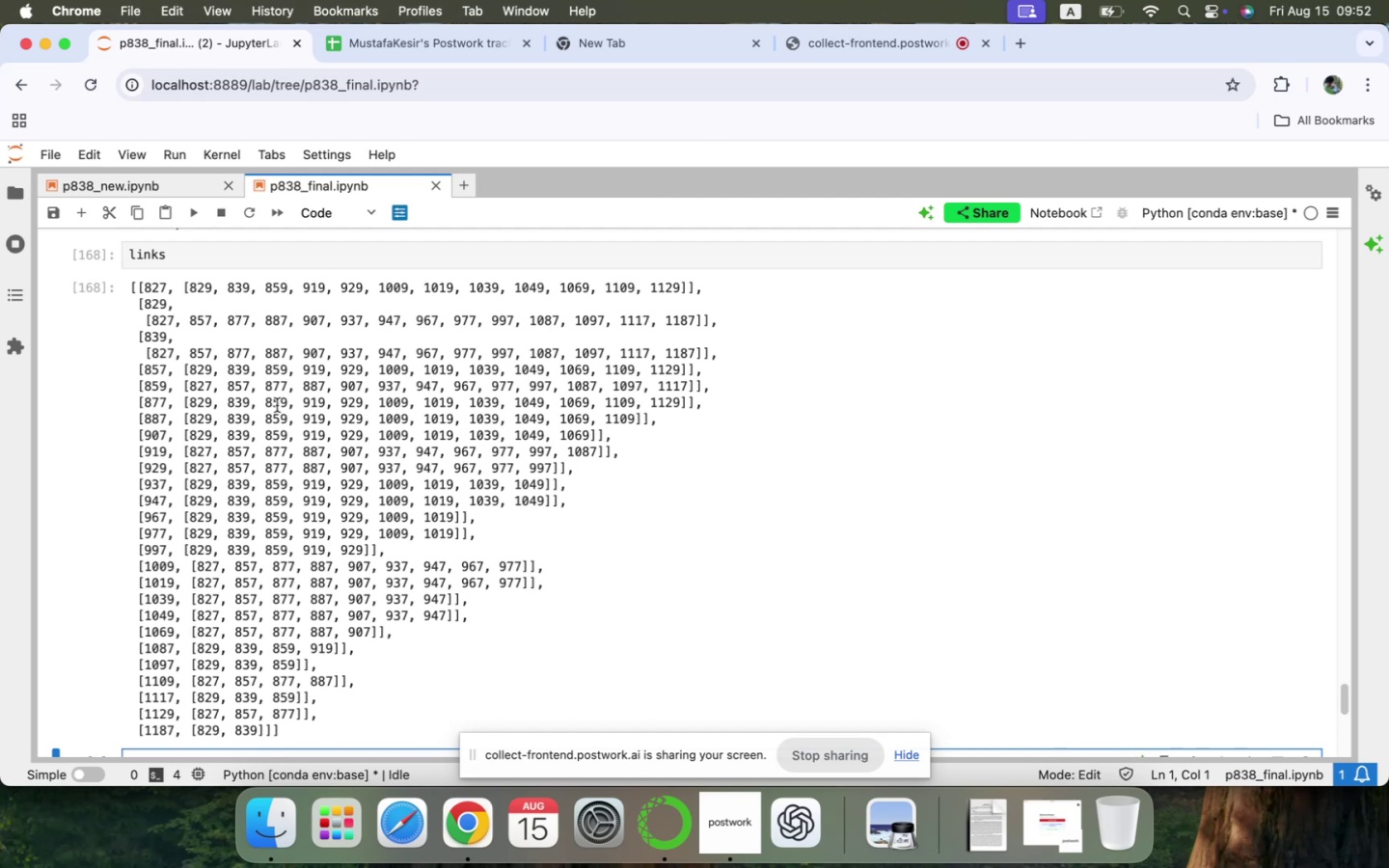 
wait(43.27)
 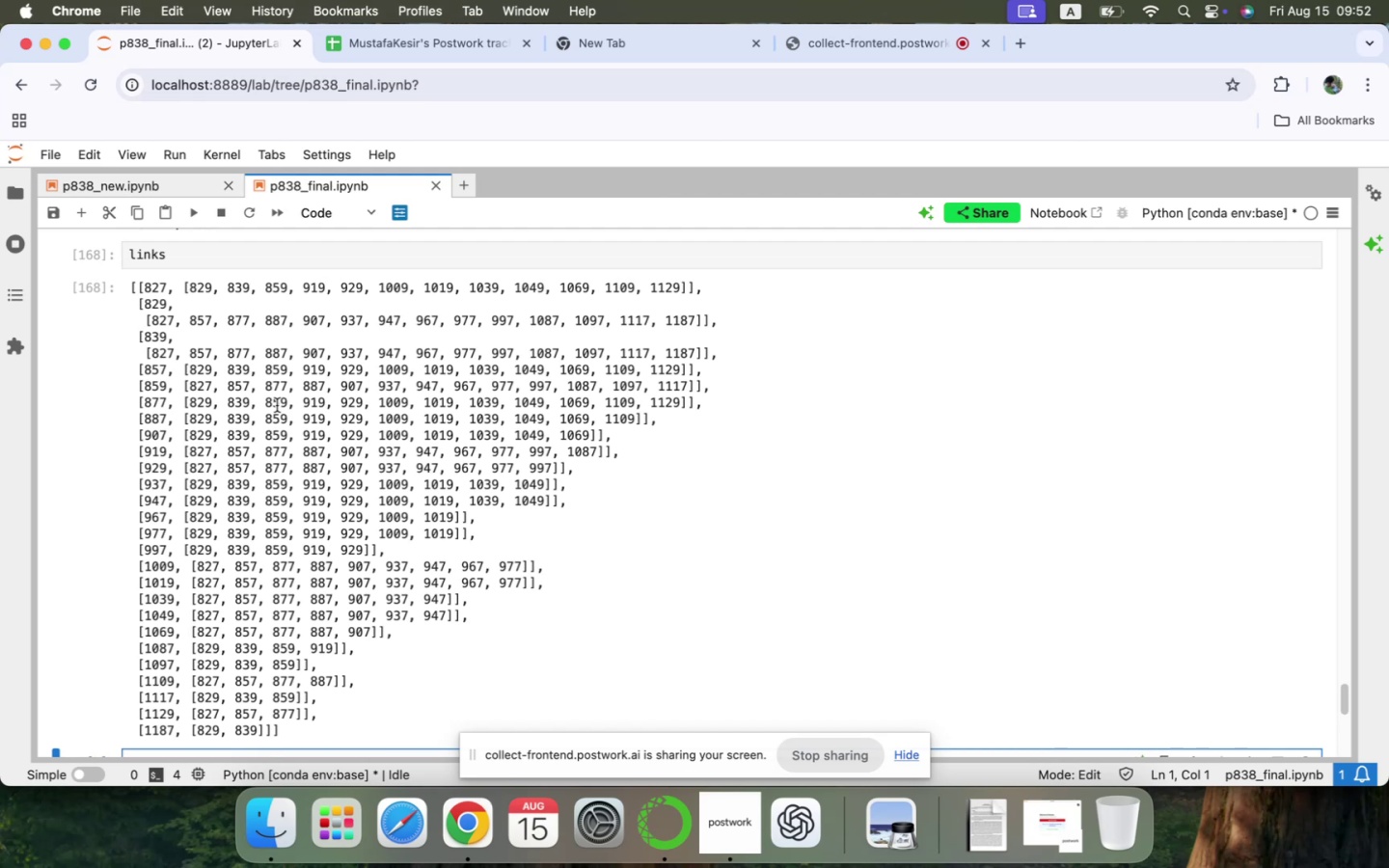 
scroll: coordinate [321, 509], scroll_direction: down, amount: 11.0
 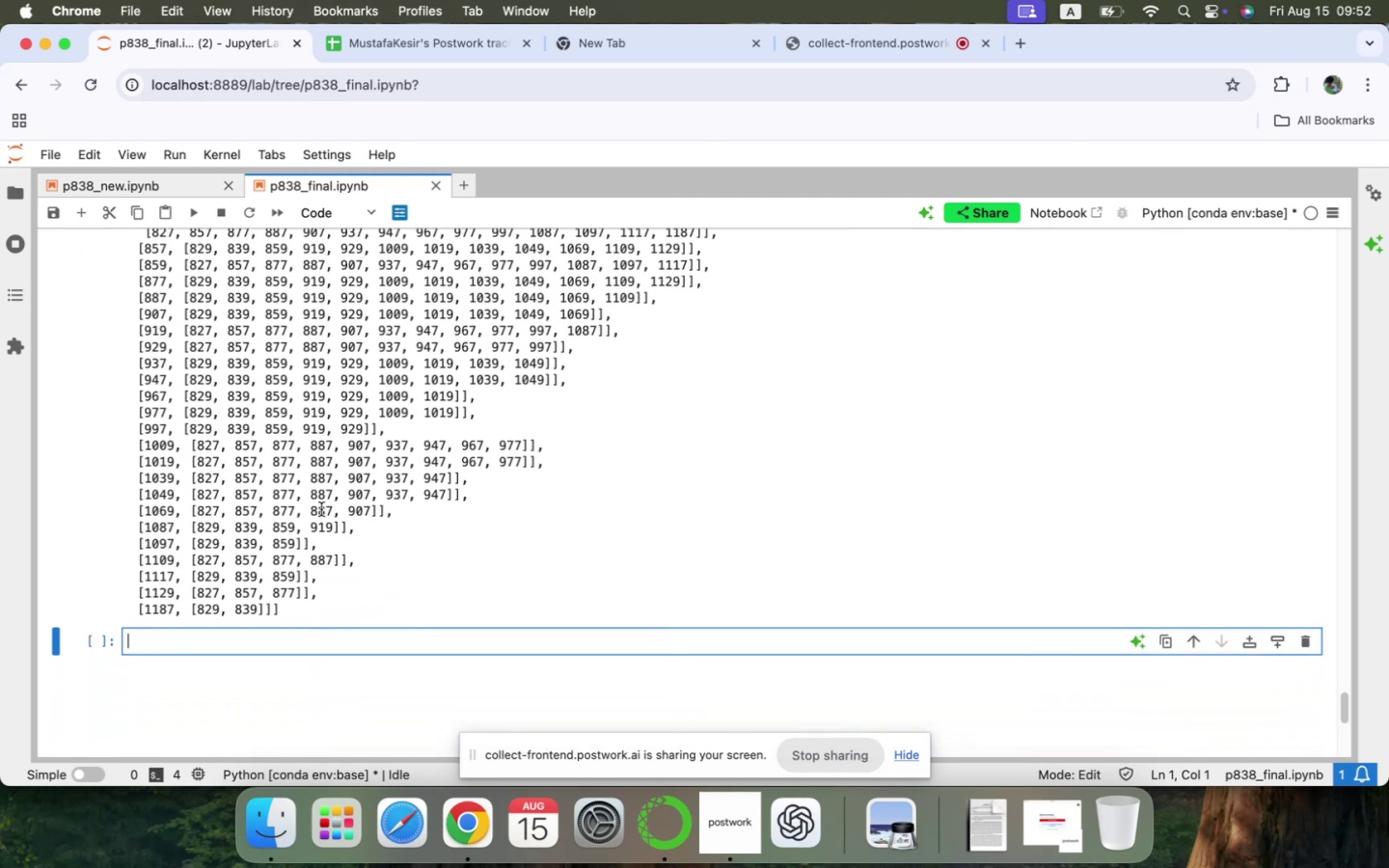 
type(# look ath)
key(Backspace)
type( the lines that begin with 1187, 117, )
 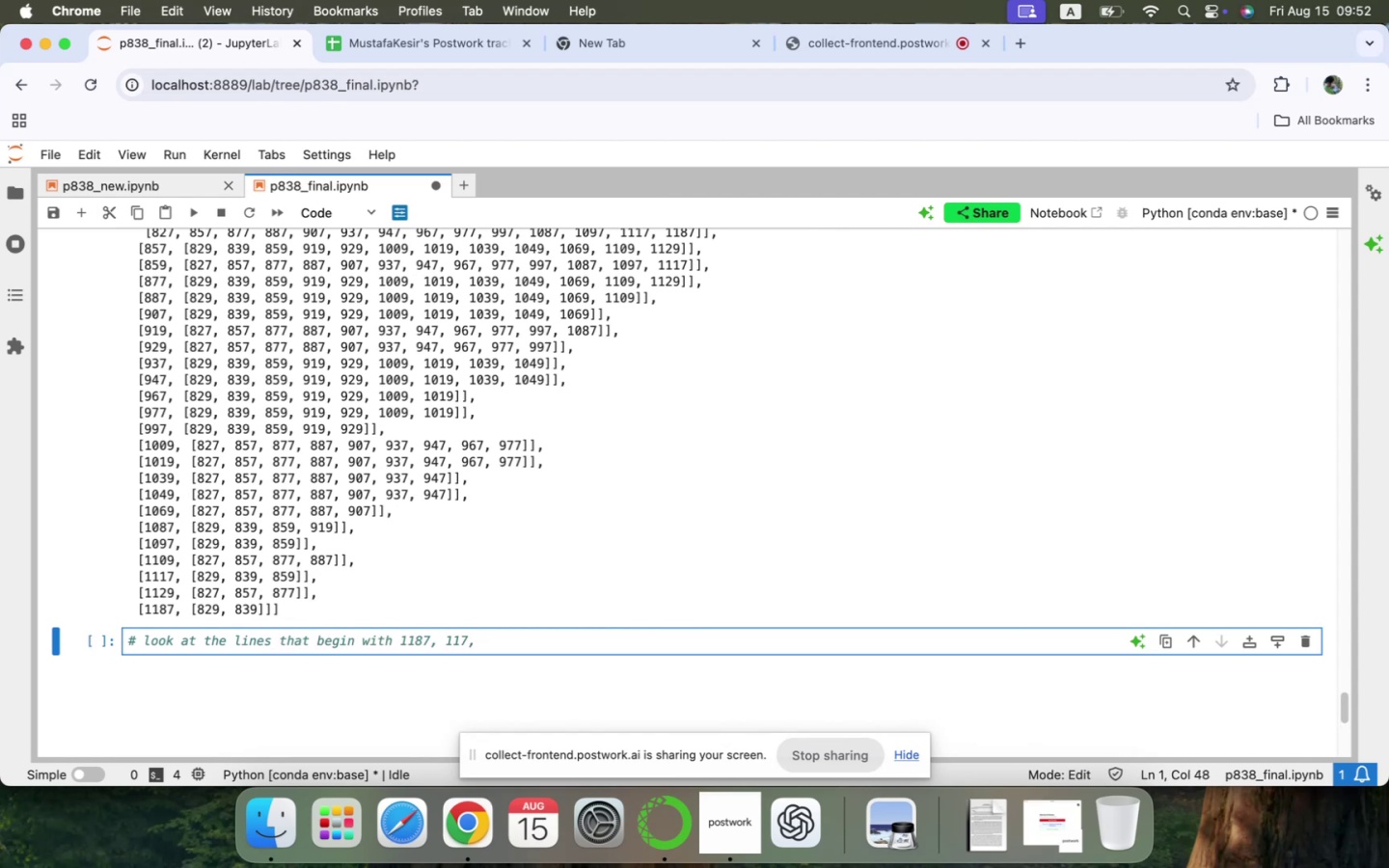 
key(ArrowLeft)
 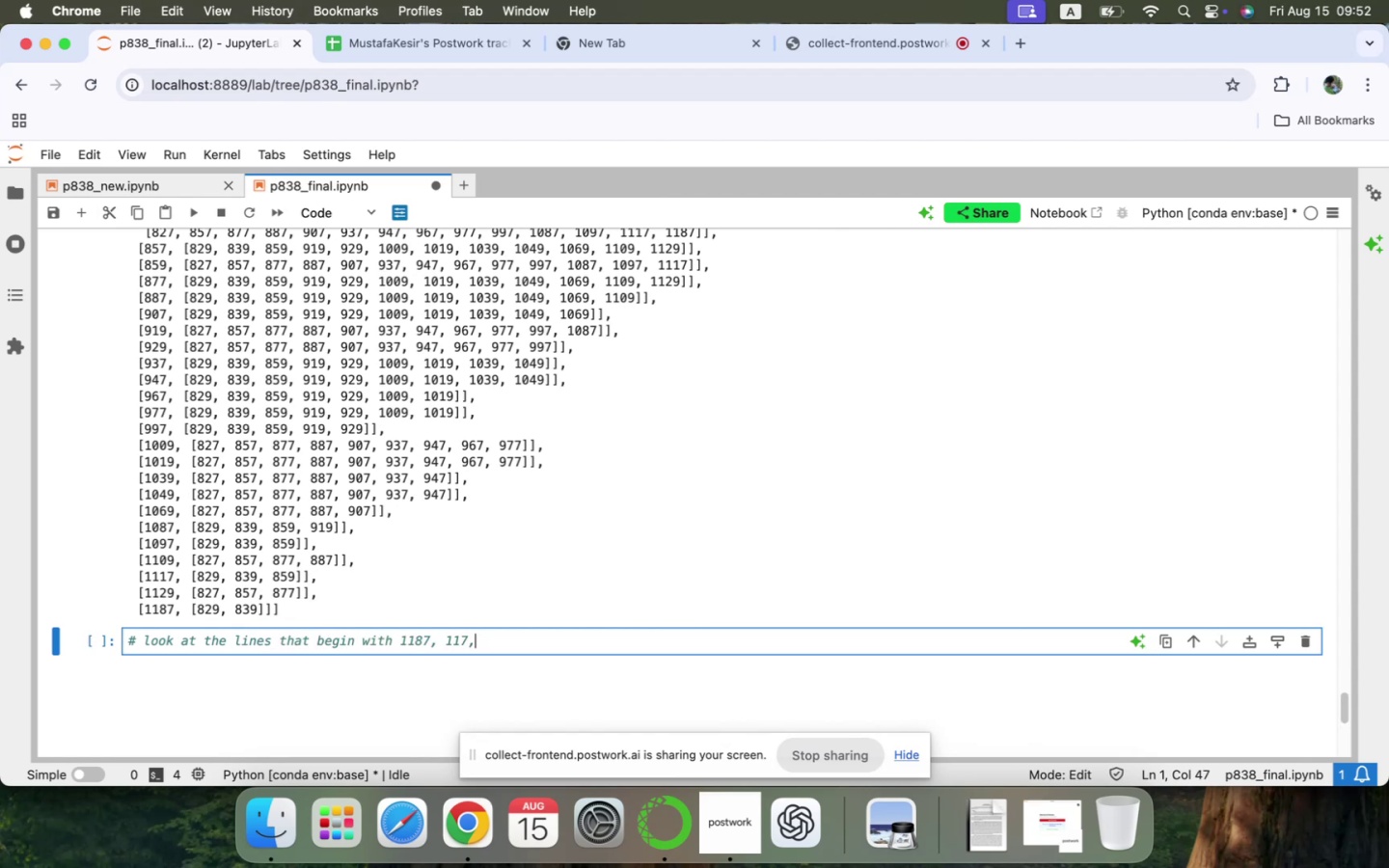 
key(ArrowLeft)
 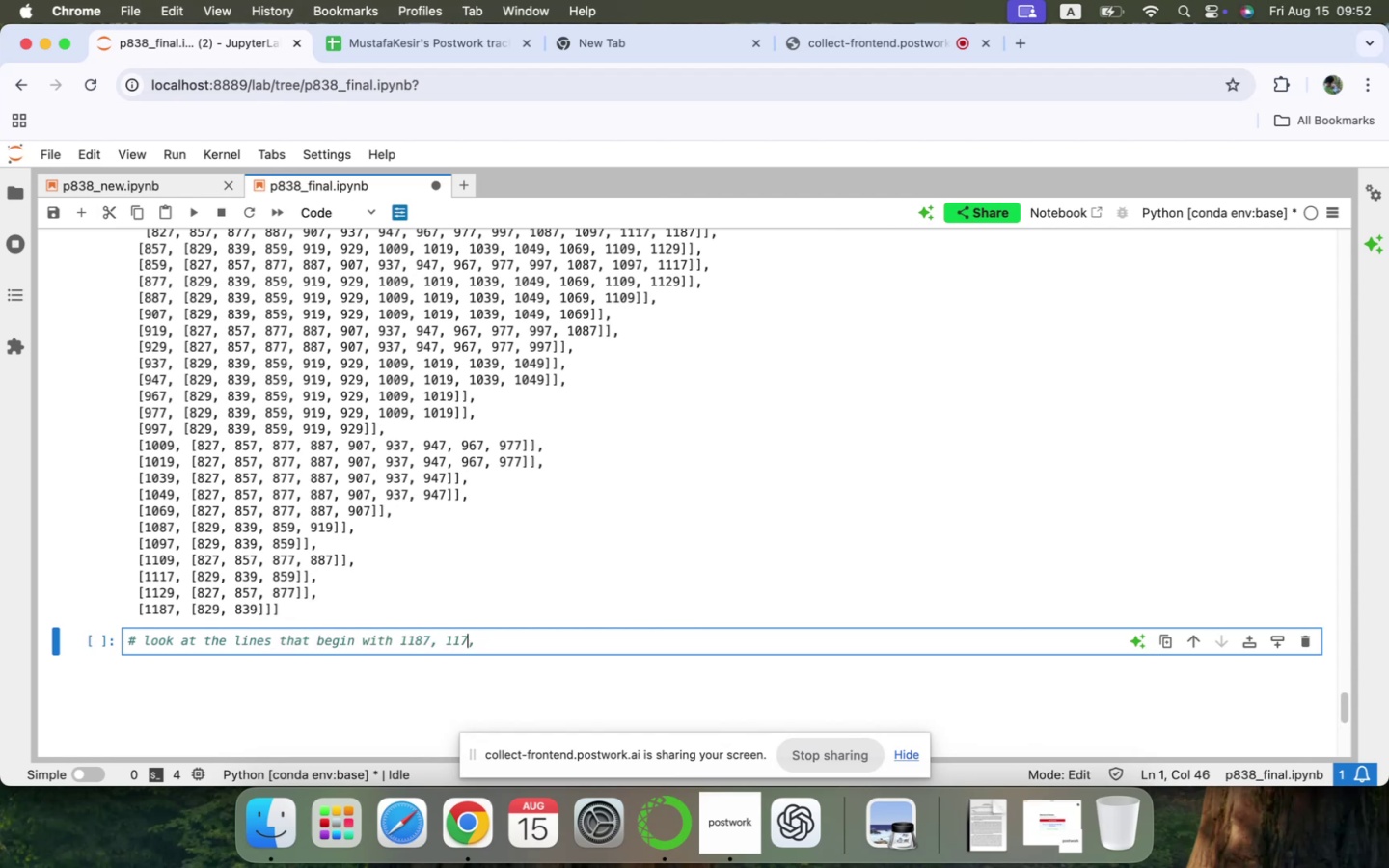 
key(ArrowLeft)
 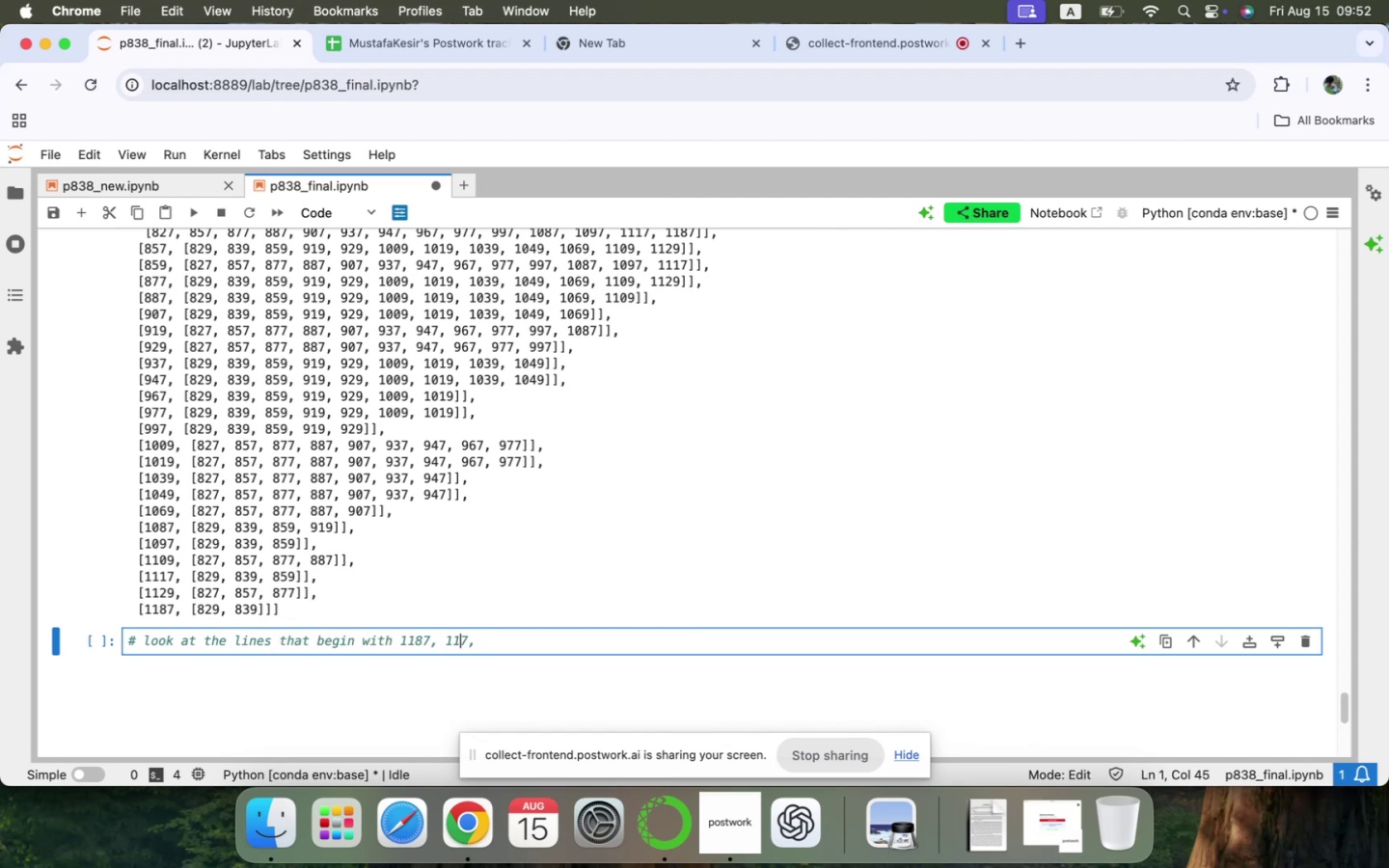 
key(ArrowLeft)
 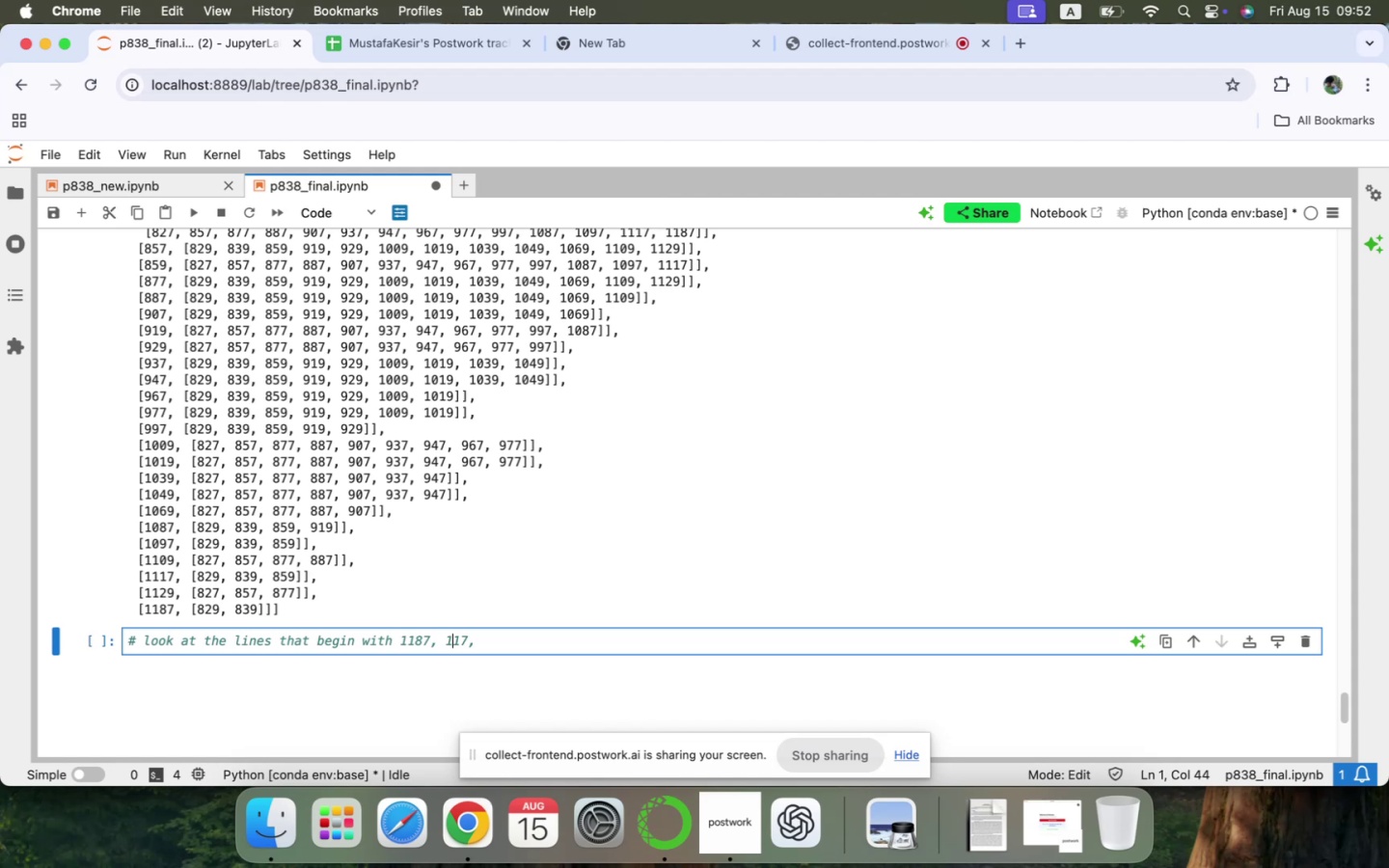 
key(1)
 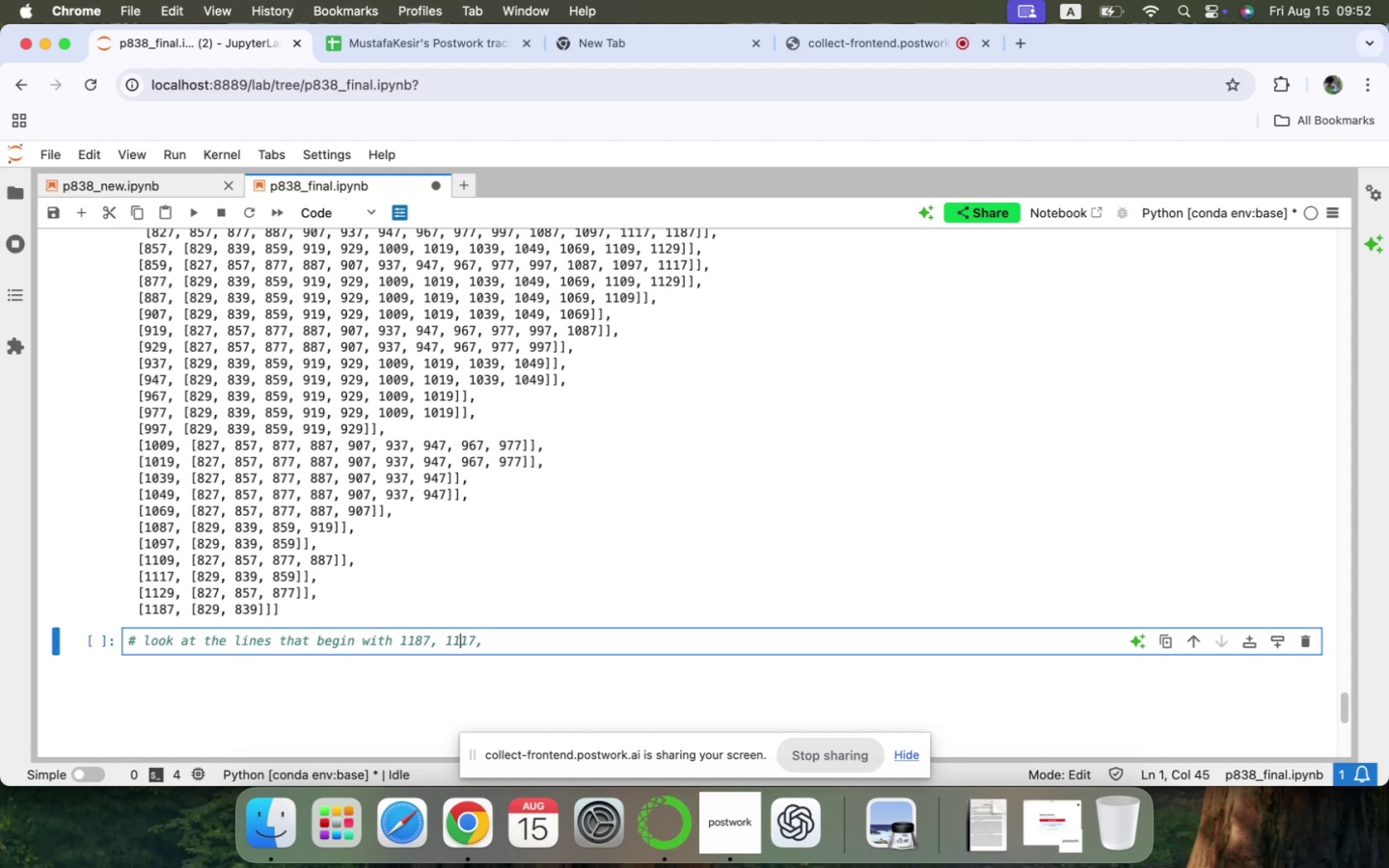 
key(ArrowRight)
 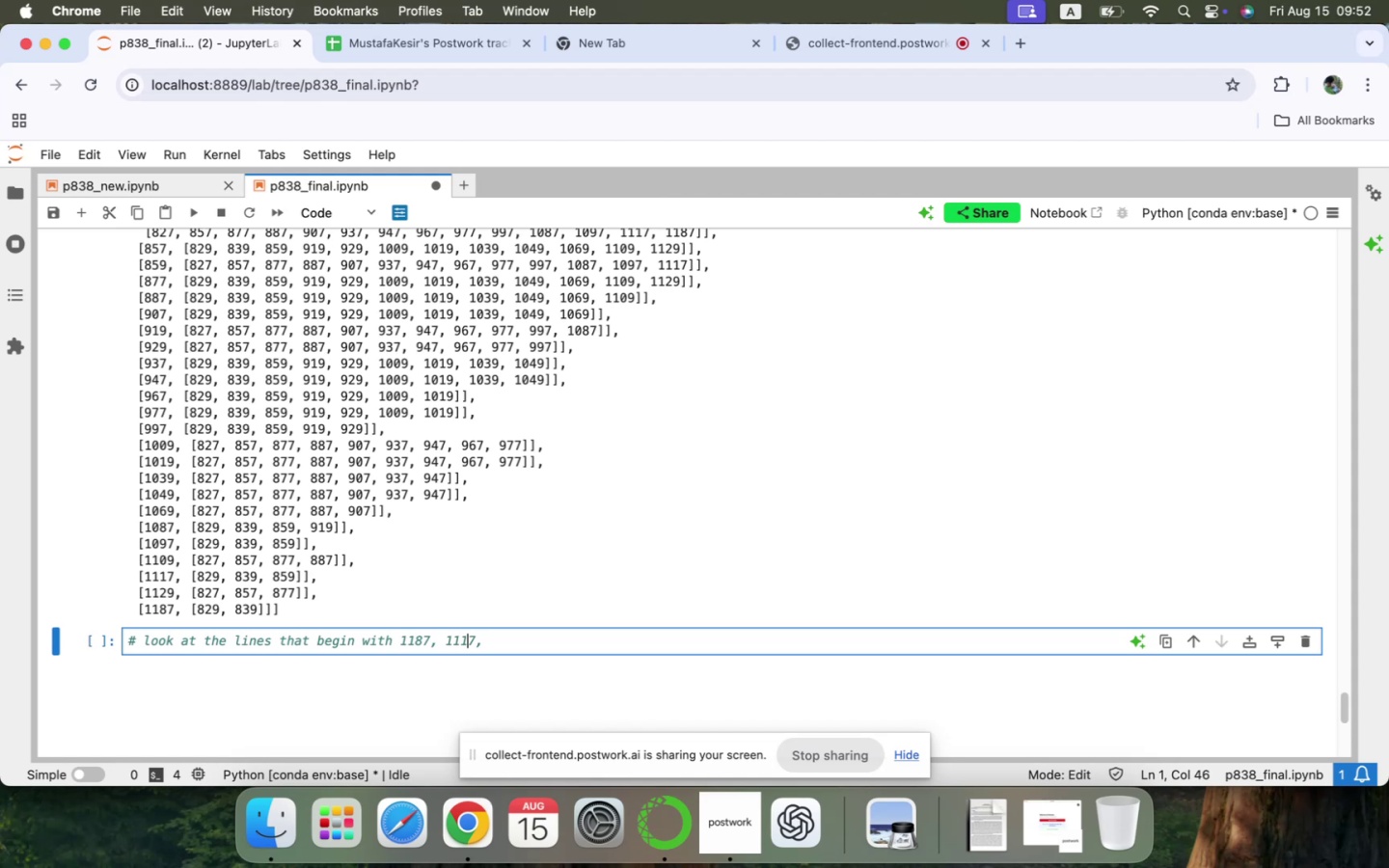 
key(ArrowDown)
 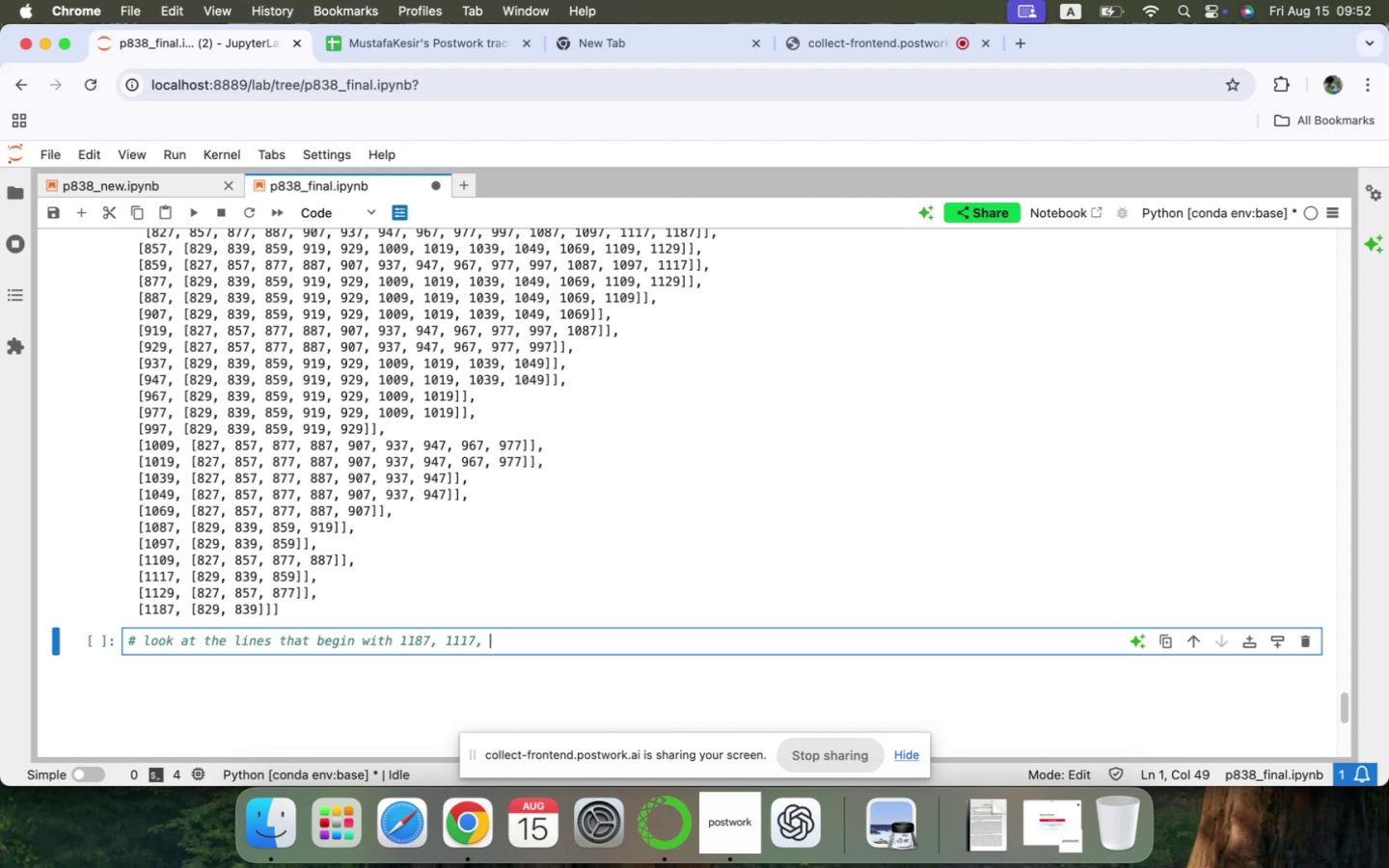 
type(1097. There are 3 primes, so lets )
key(Backspace)
key(Backspace)
key(Backspace)
key(Backspace)
key(Backspace)
key(Backspace)
key(Backspace)
key(Backspace)
type(these have t )
key(Backspace)
type(o be added as well.)
 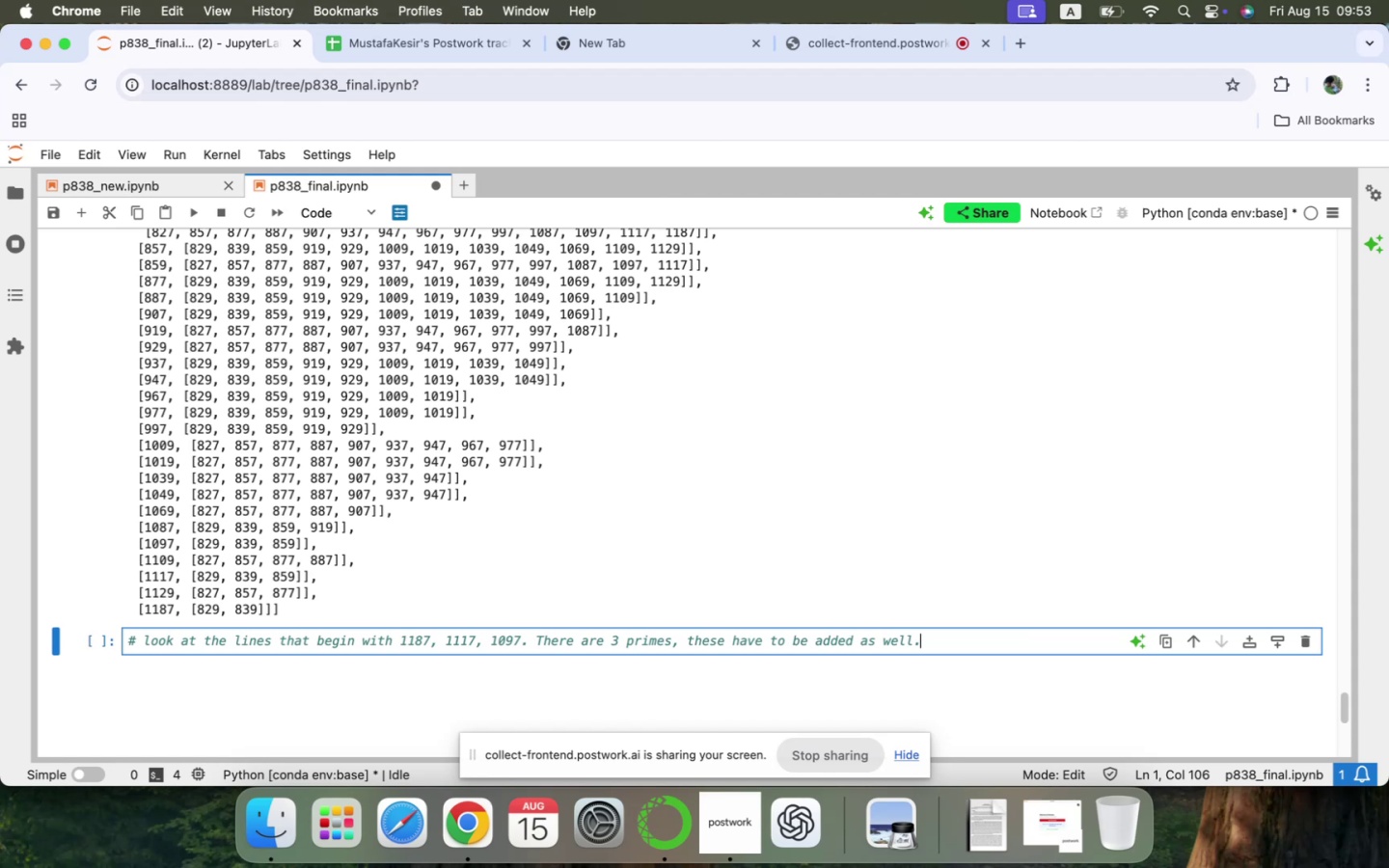 
wait(38.61)
 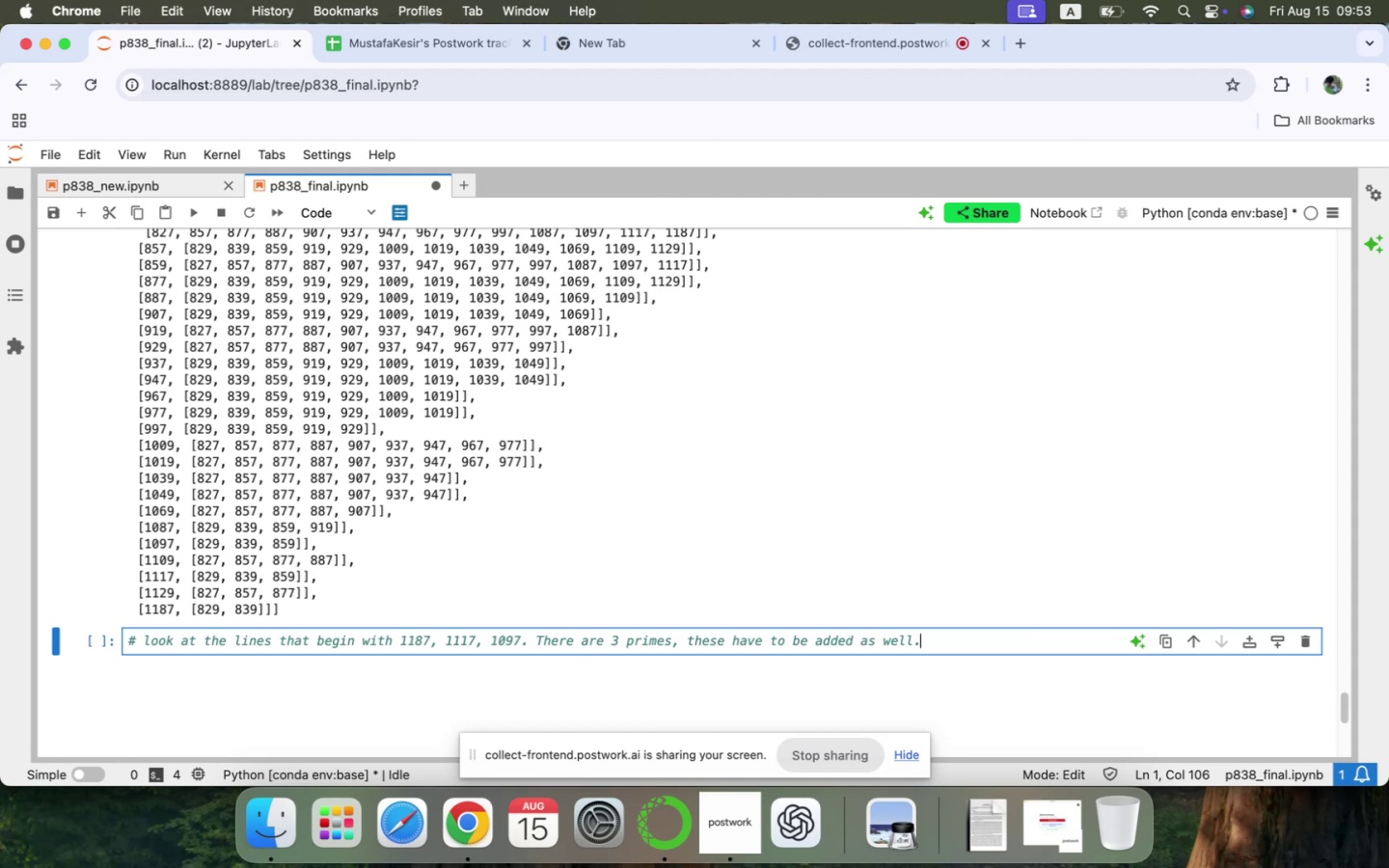 
key(Enter)
 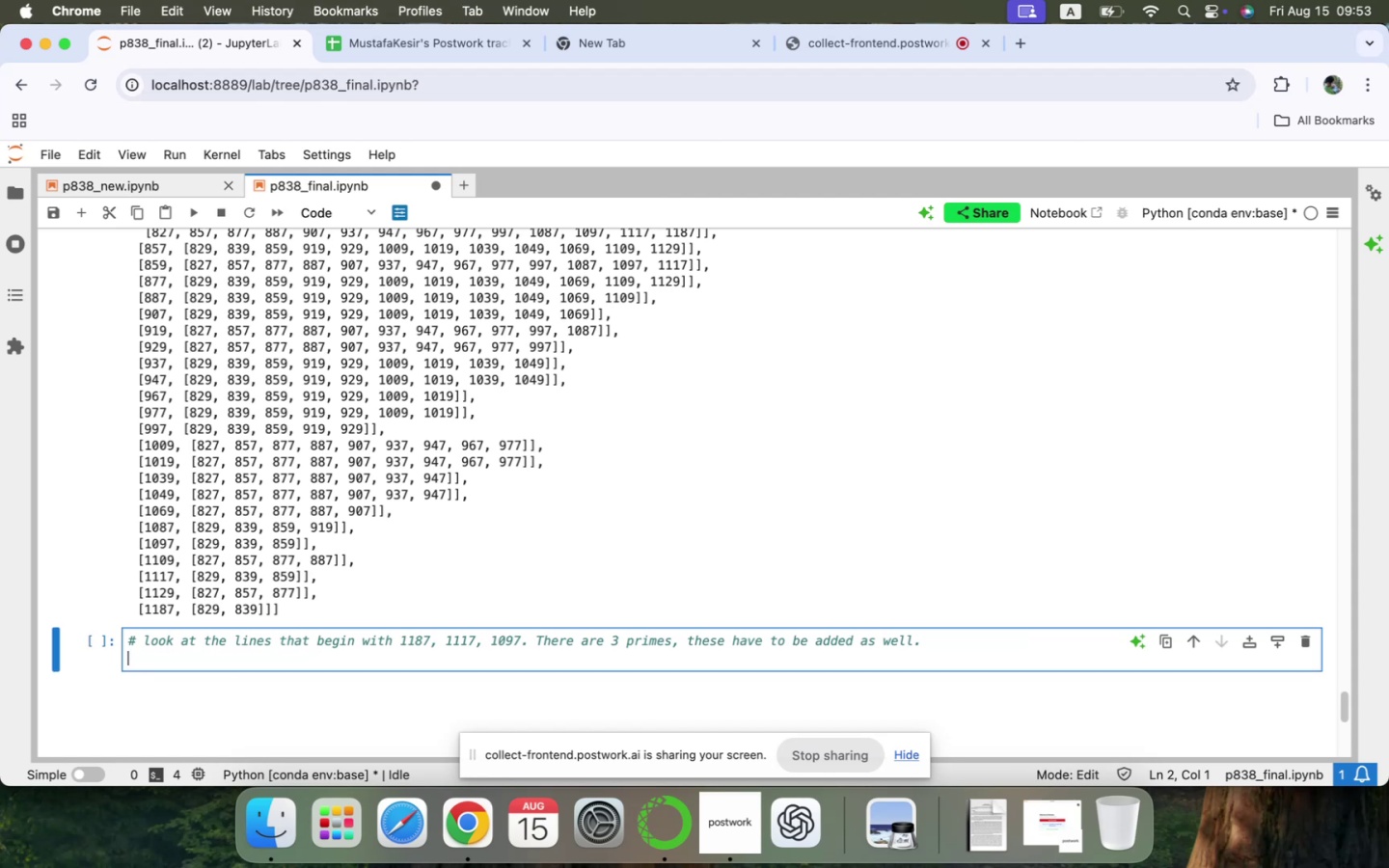 
type(#Then go back to line 1087, that gives 919.)
 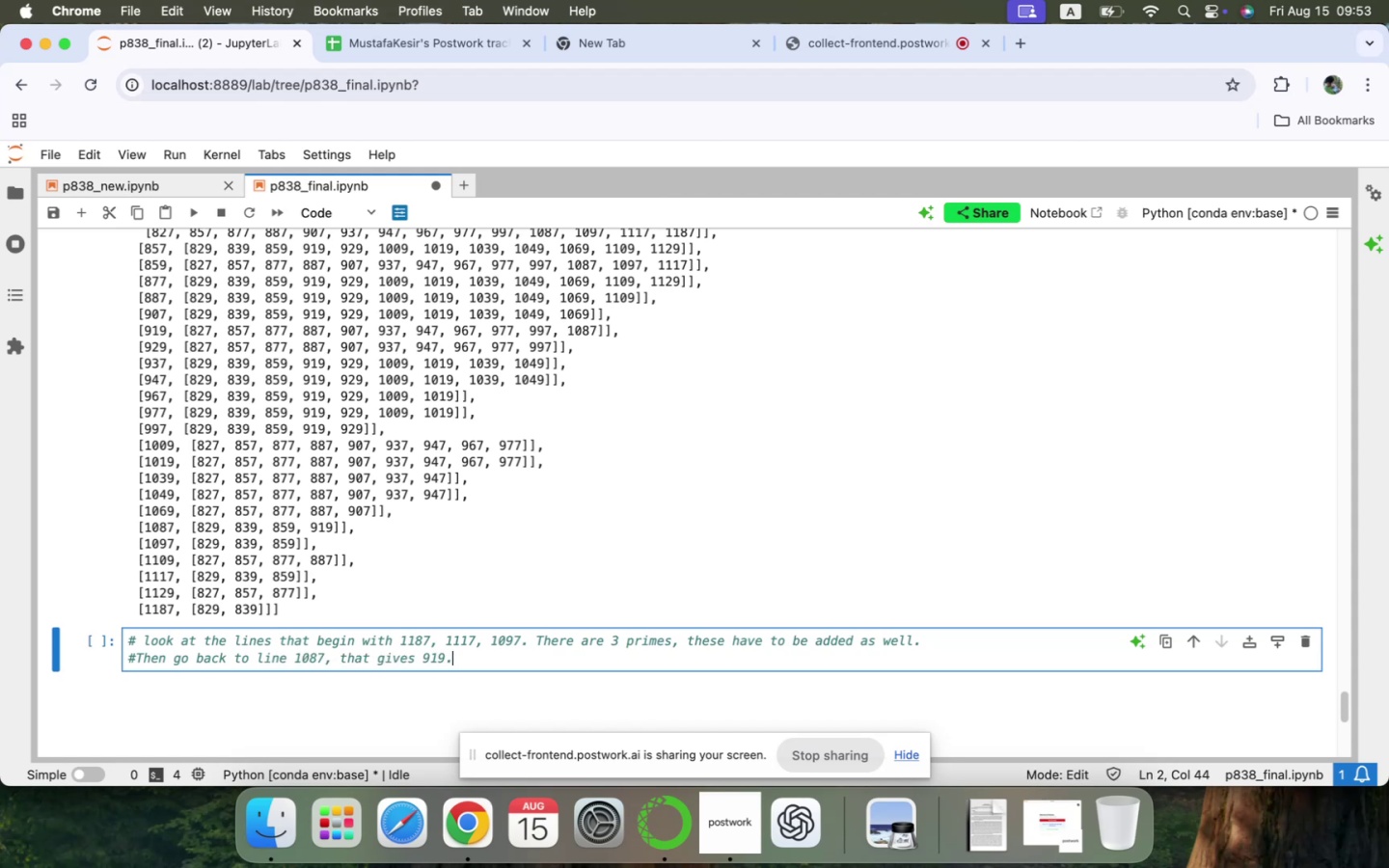 
key(Enter)
 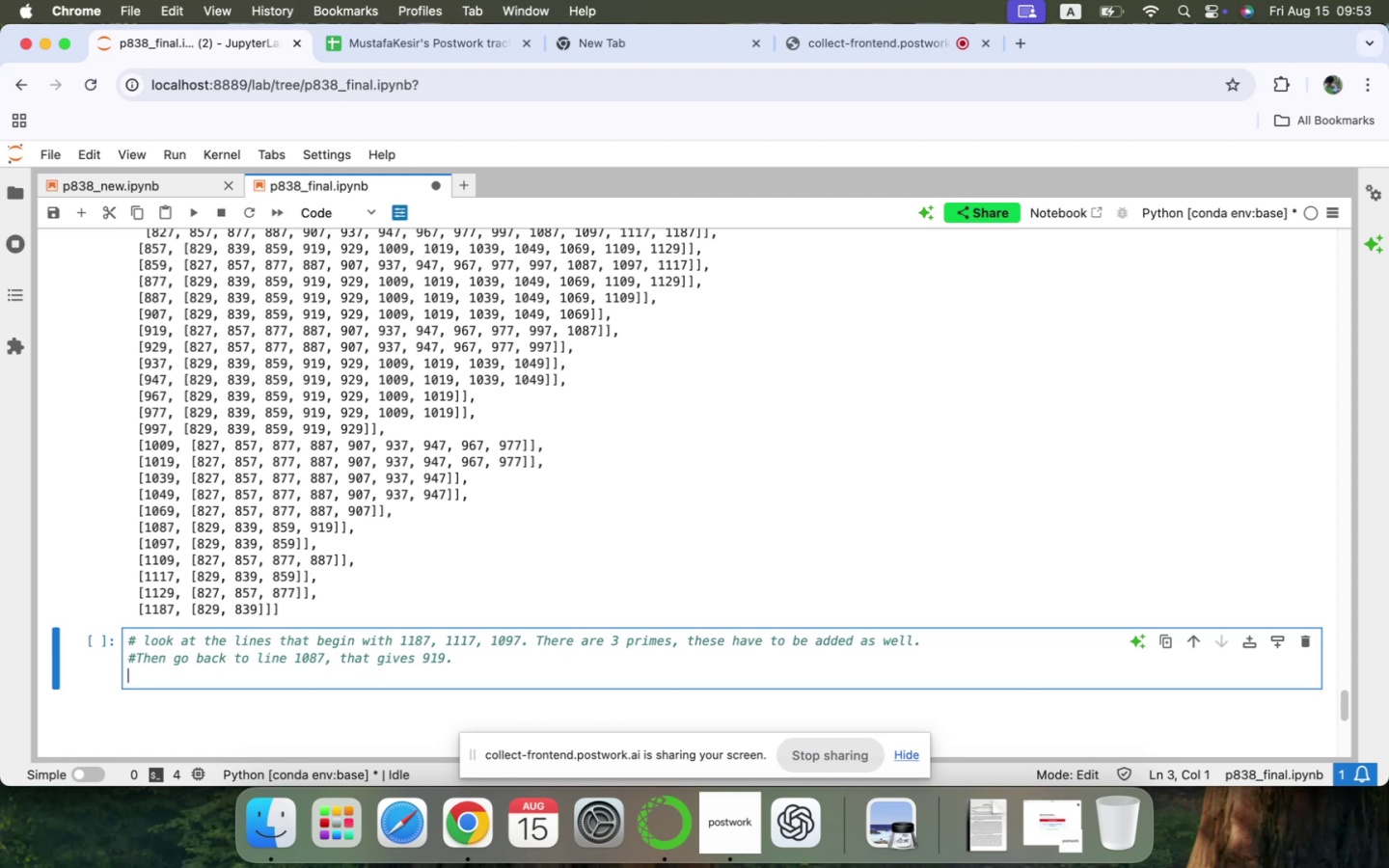 
type(# then jump to )
 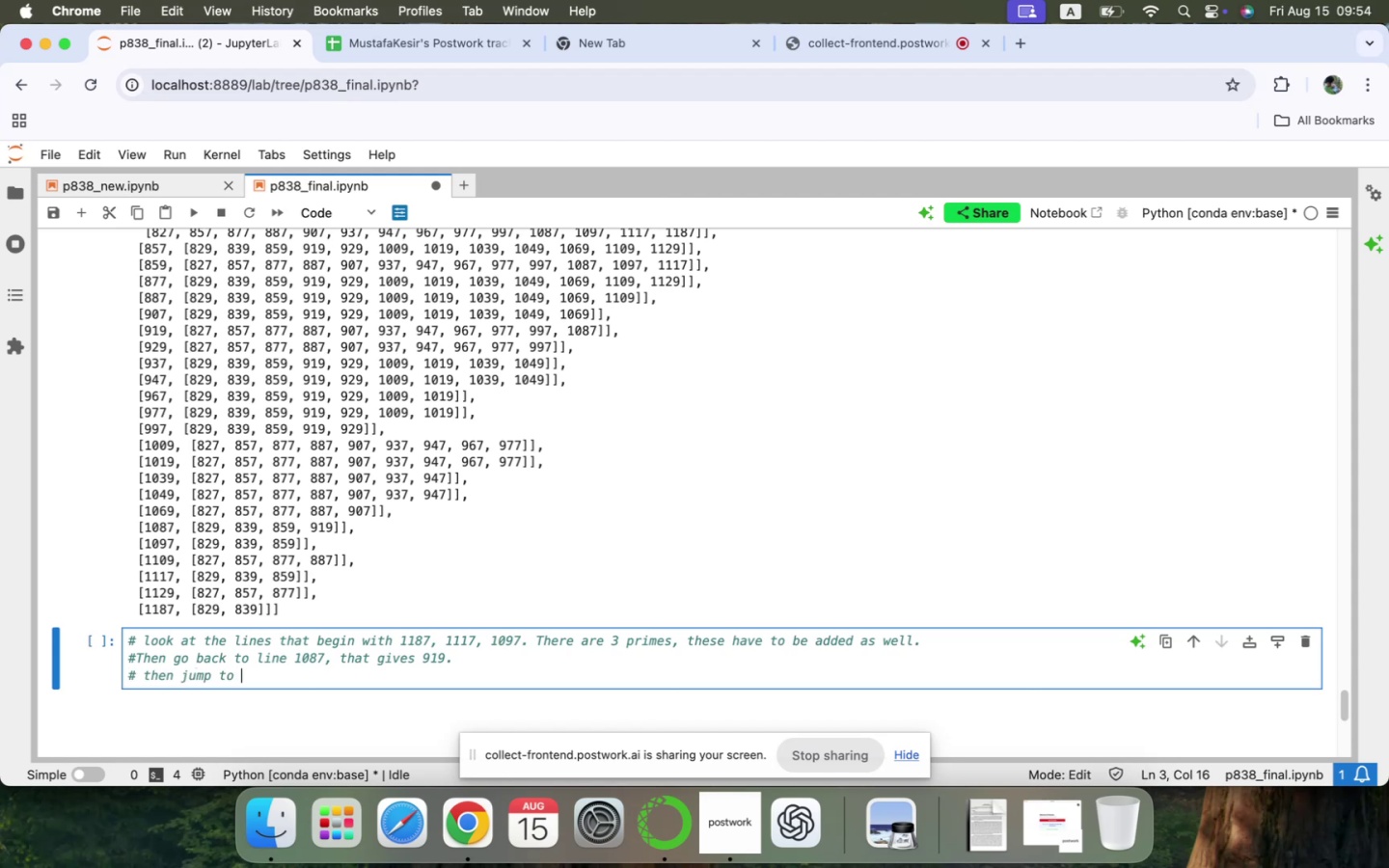 
wait(5.47)
 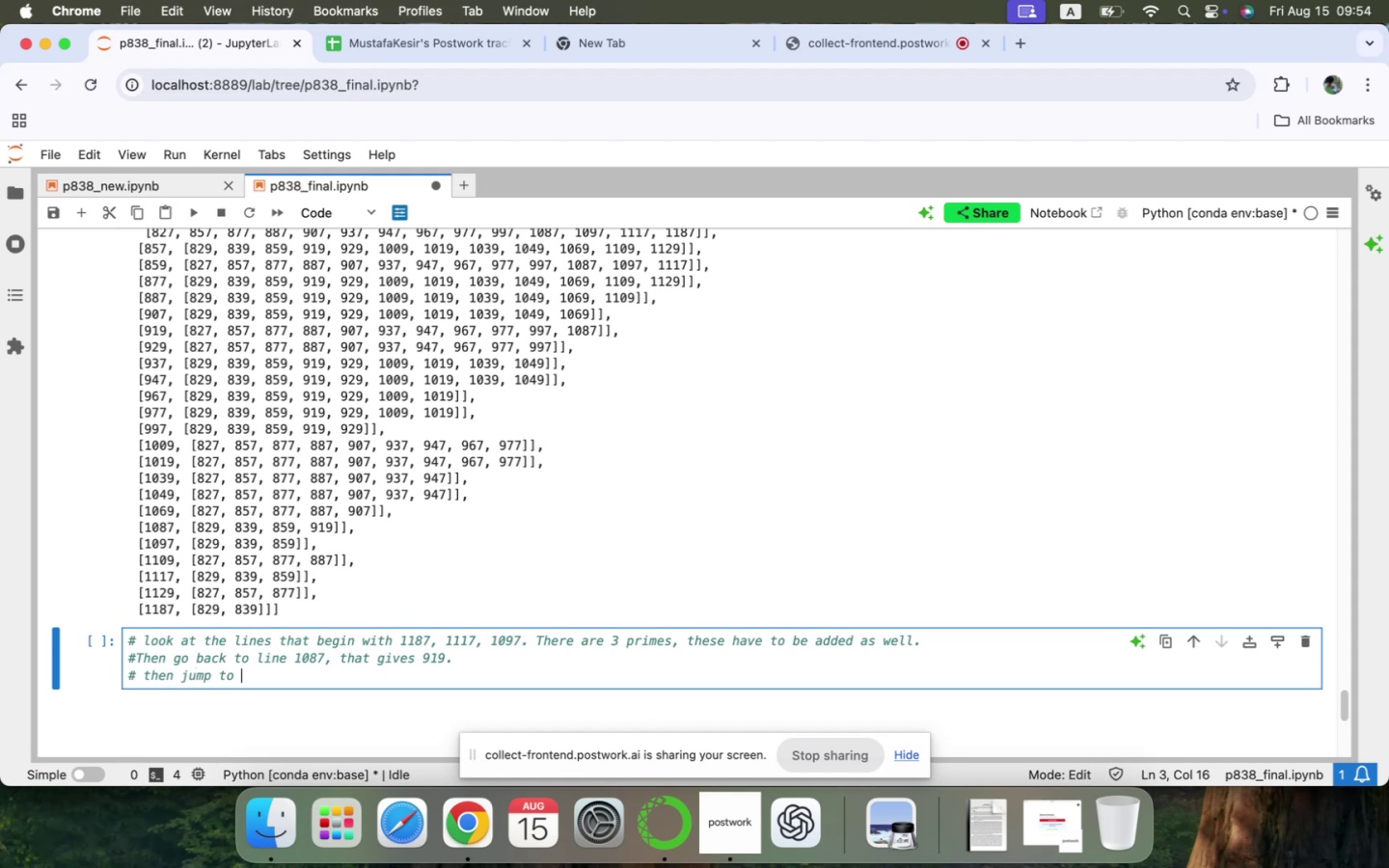 
type(997, this gives prime 929)
 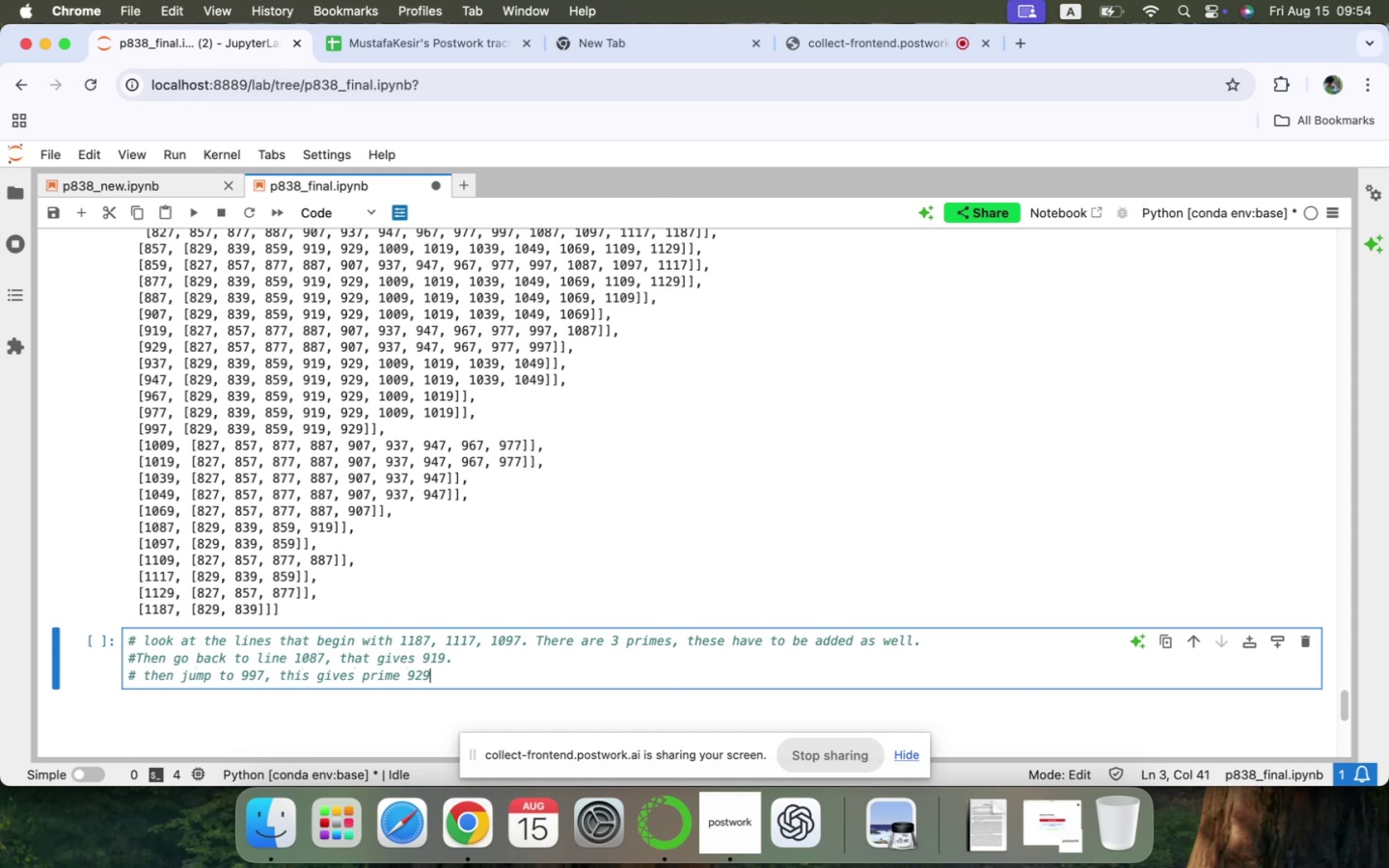 
key(Enter)
 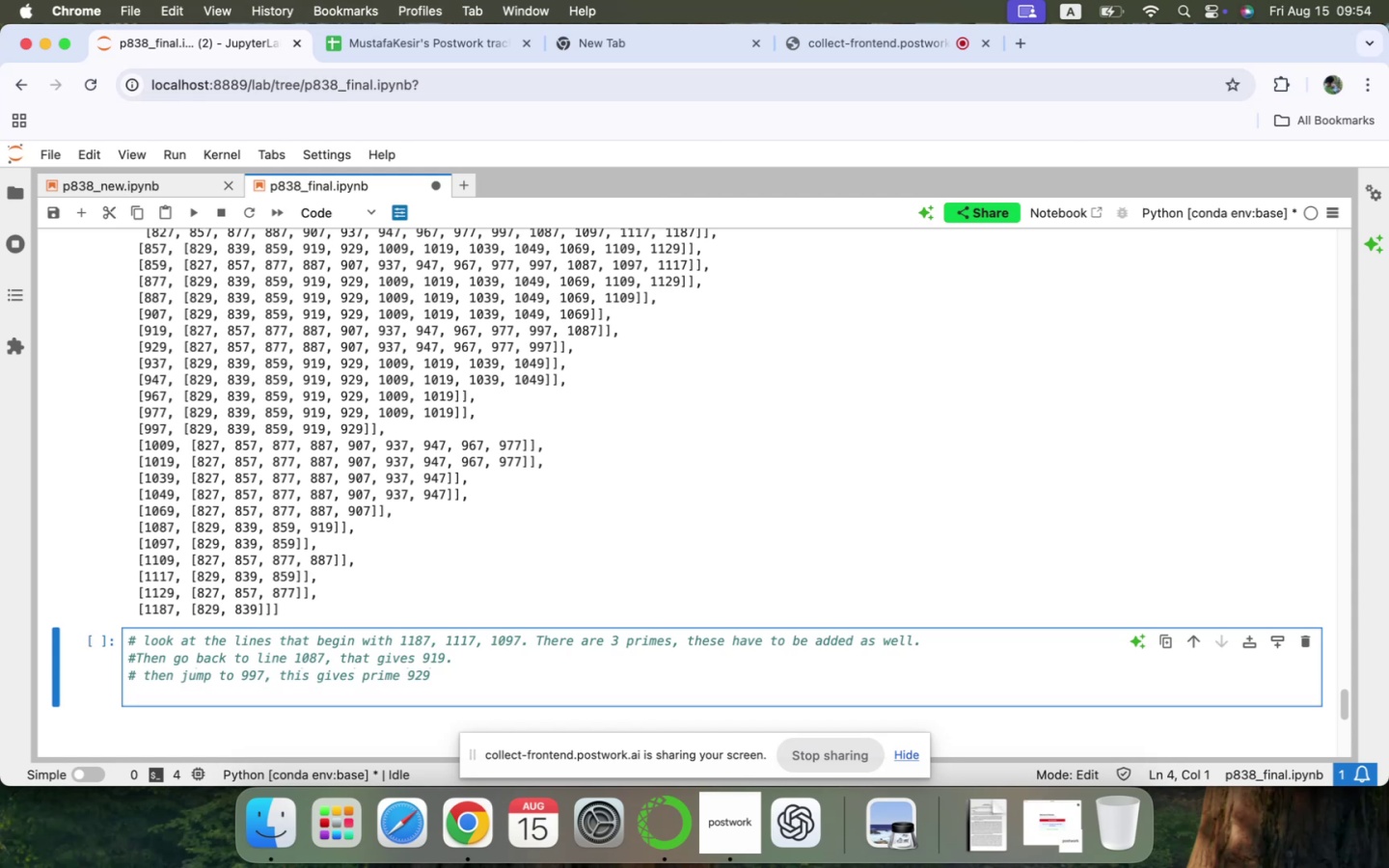 
type(,m)
key(Backspace)
key(Backspace)
type(more)
key(Tab)
 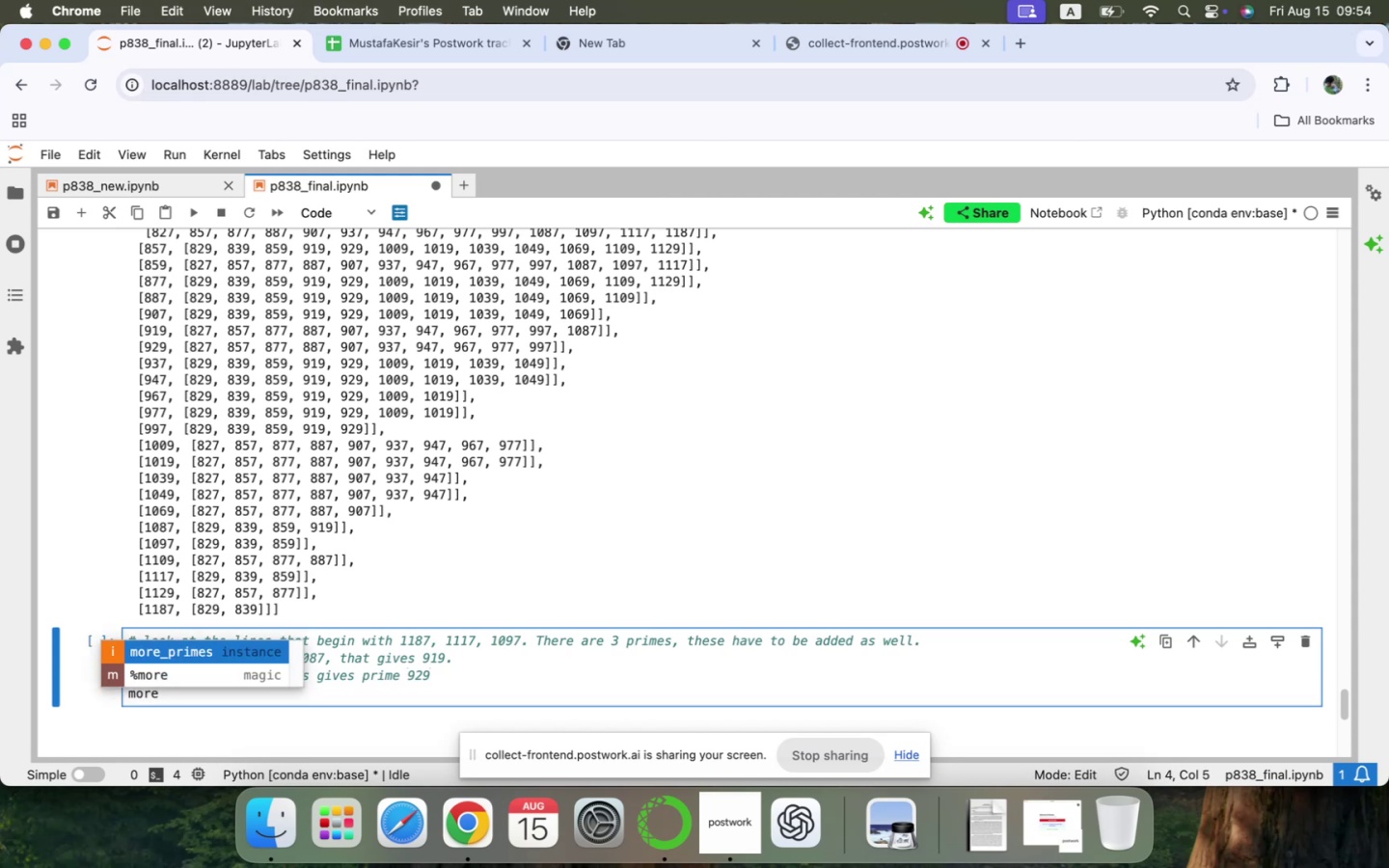 
key(Enter)
 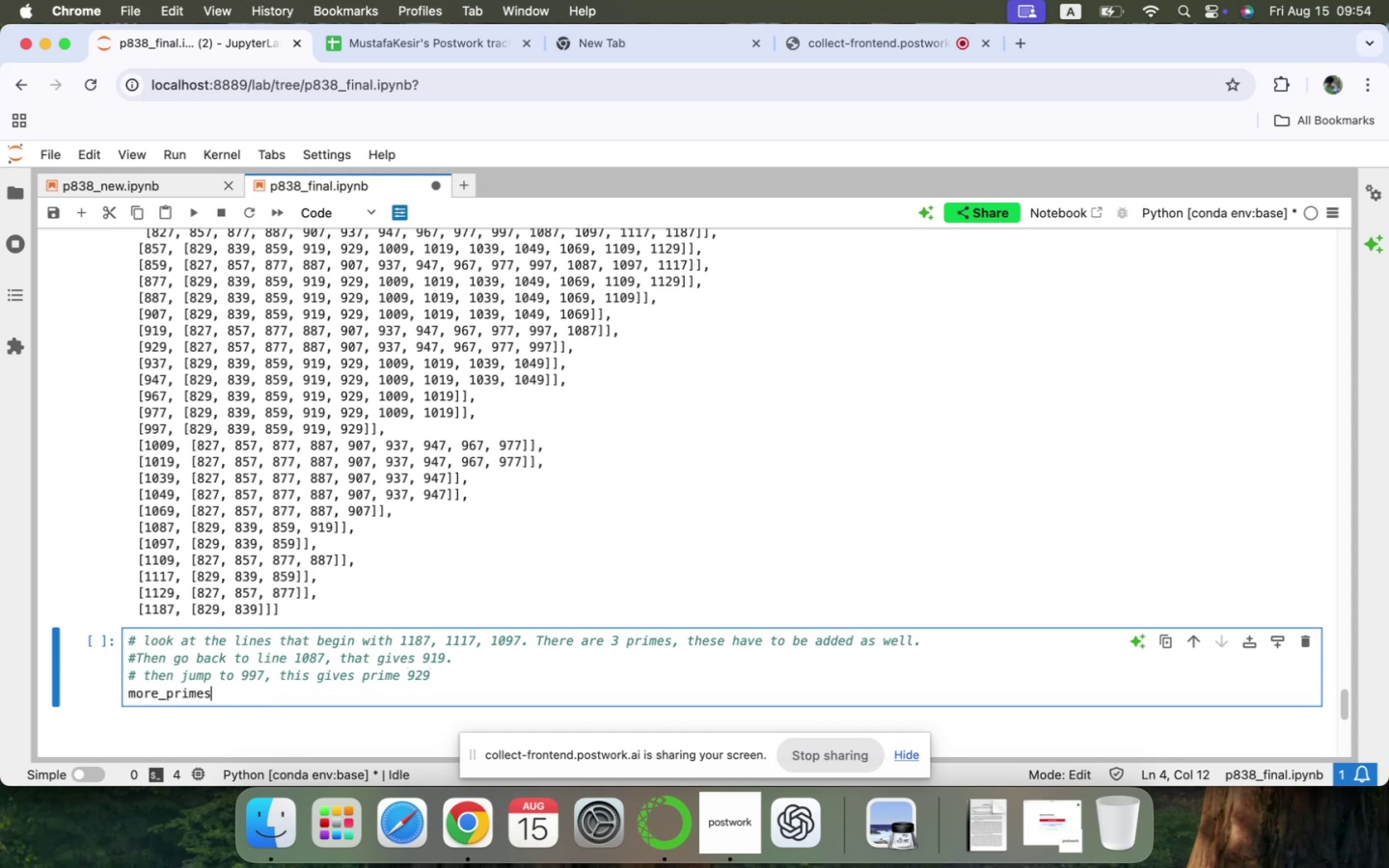 
type(+=[1187, 1117, 1097, )
 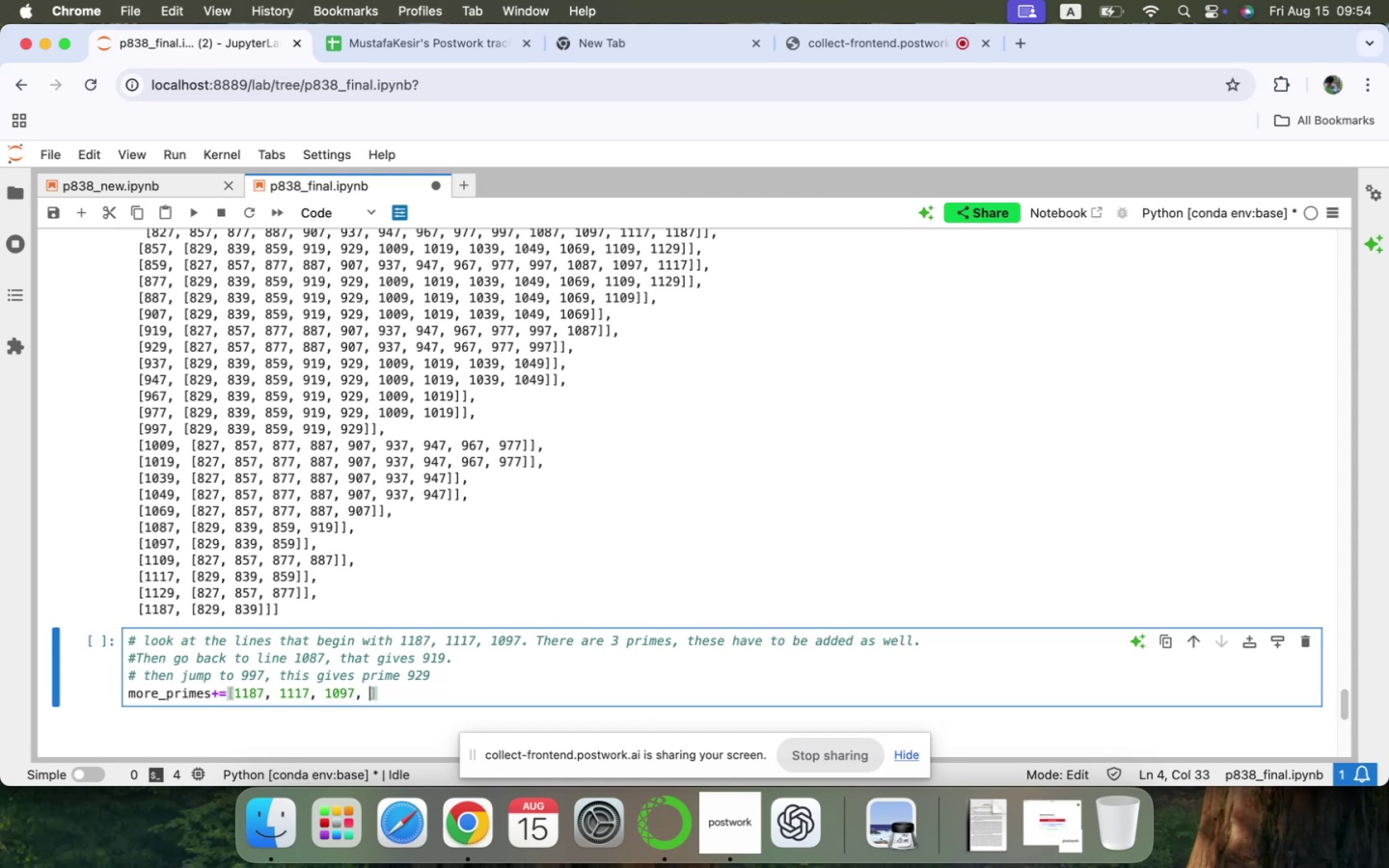 
wait(12.21)
 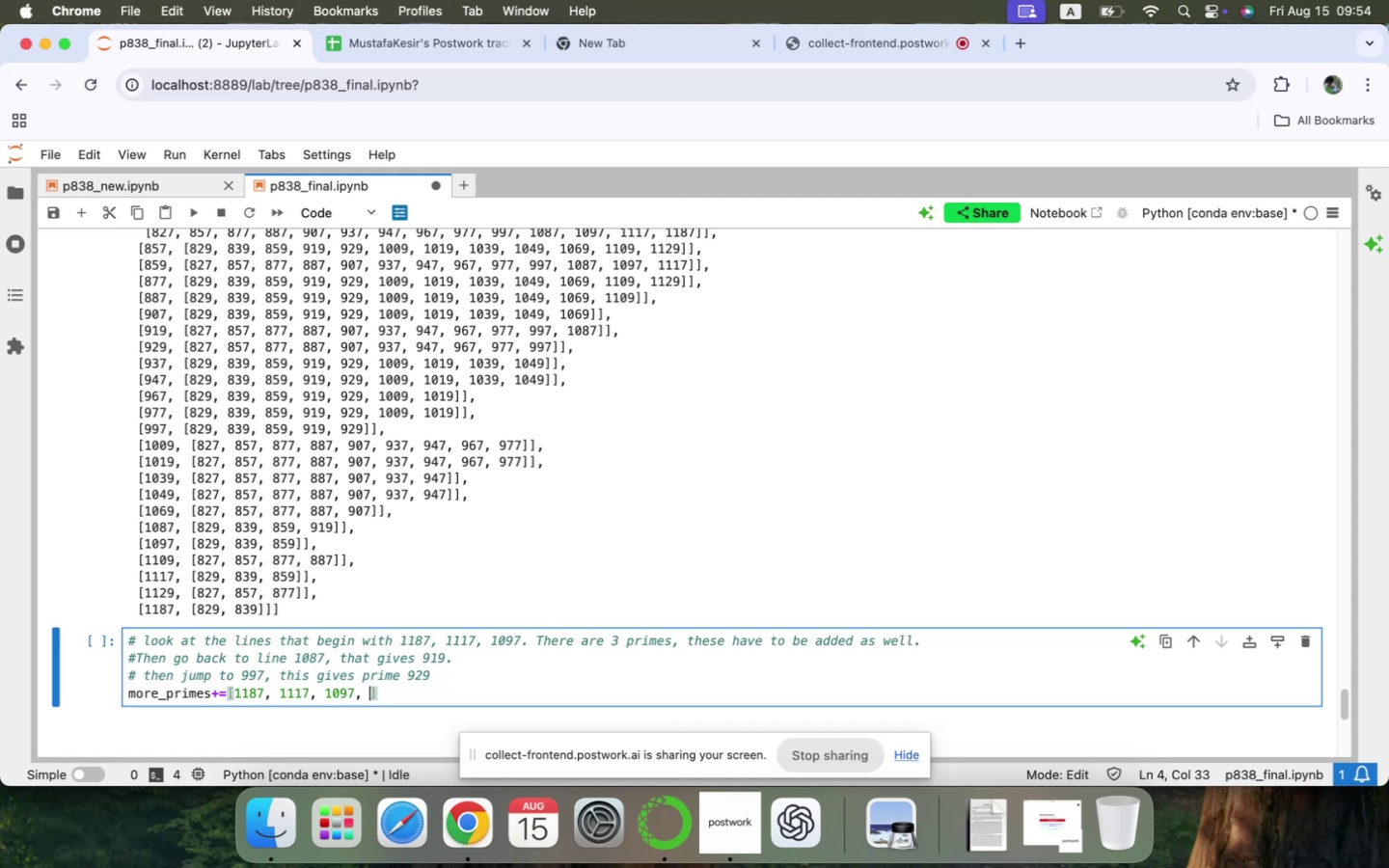 
type(919)
 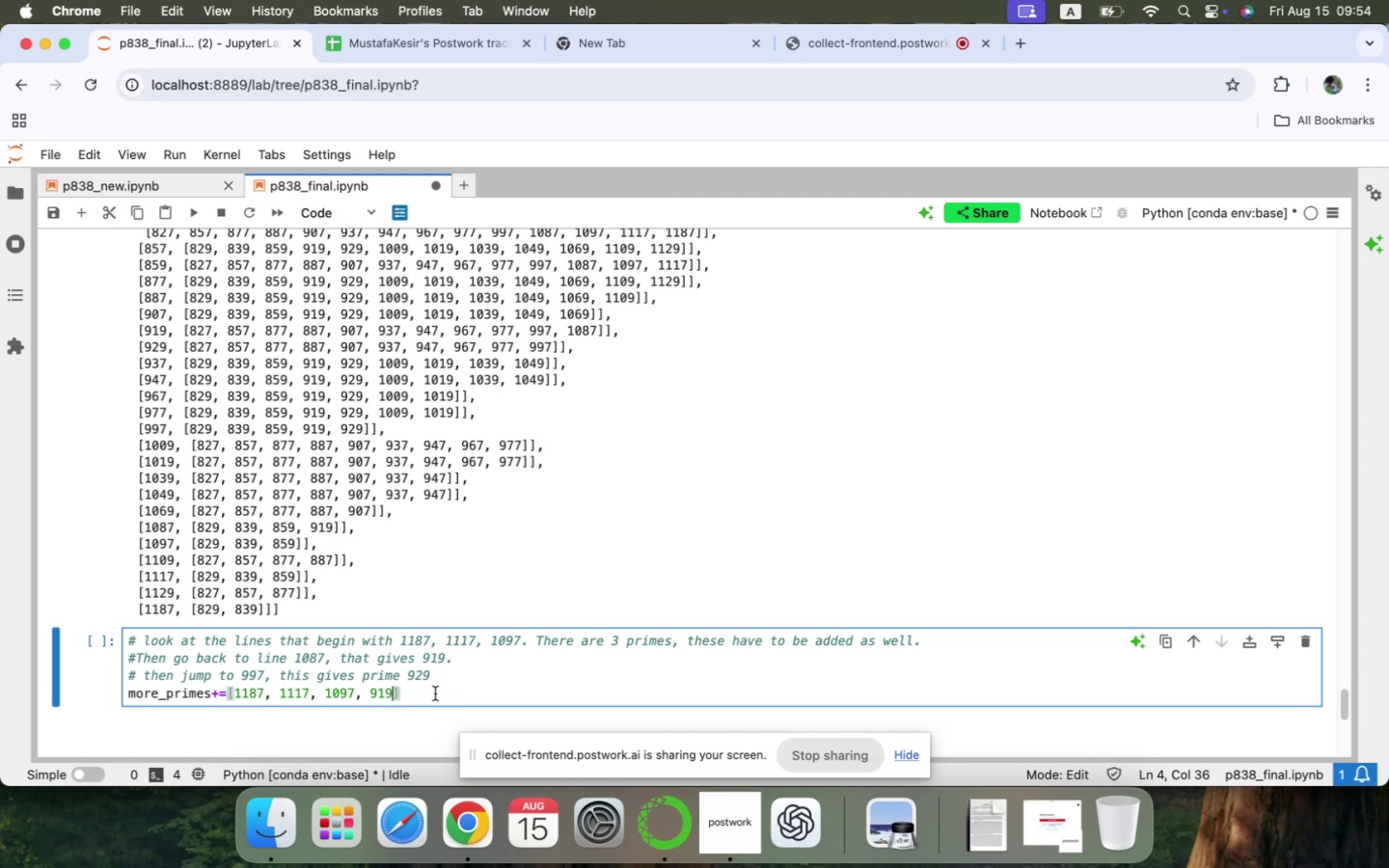 
wait(6.81)
 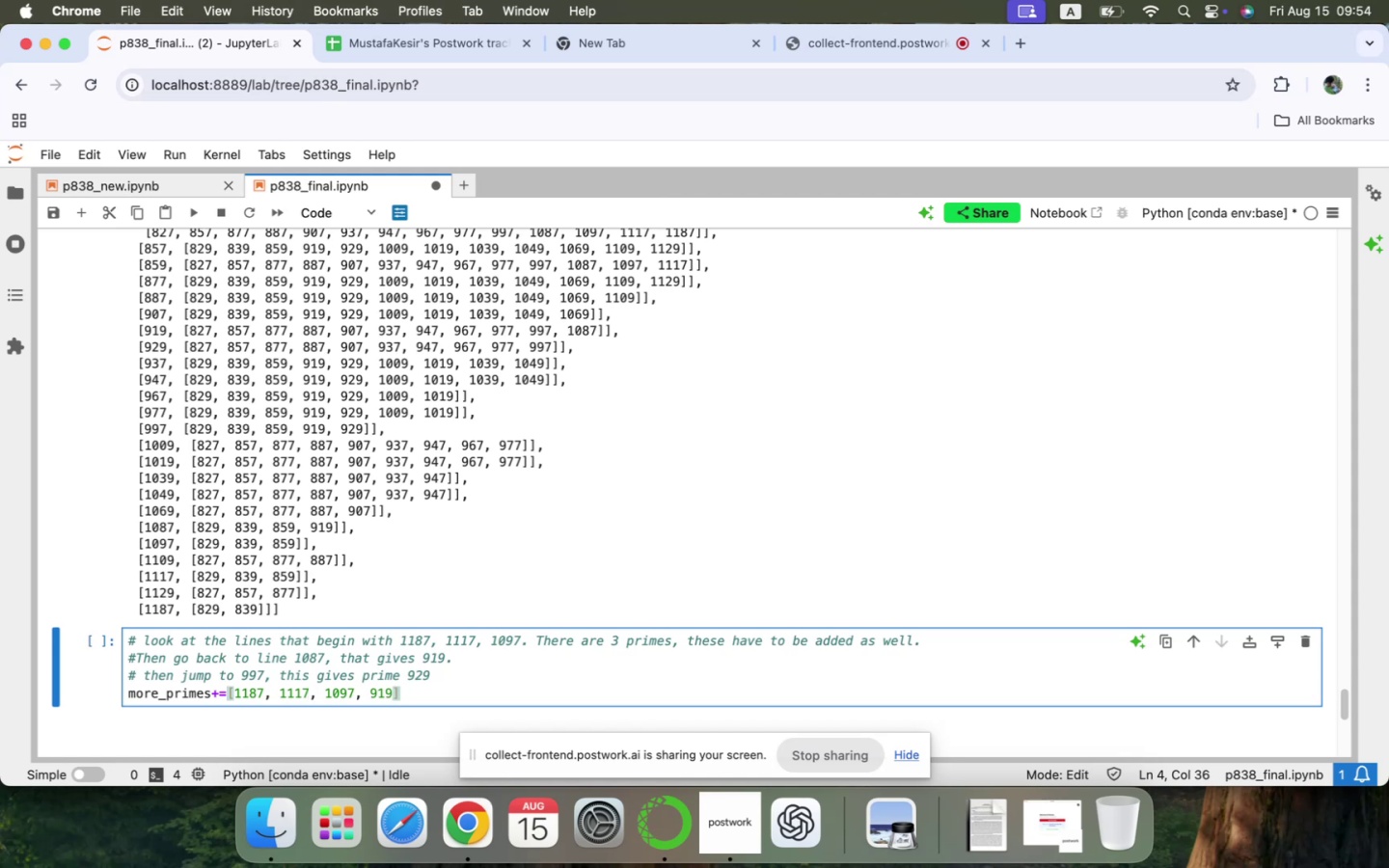 
left_click([229, 691])
 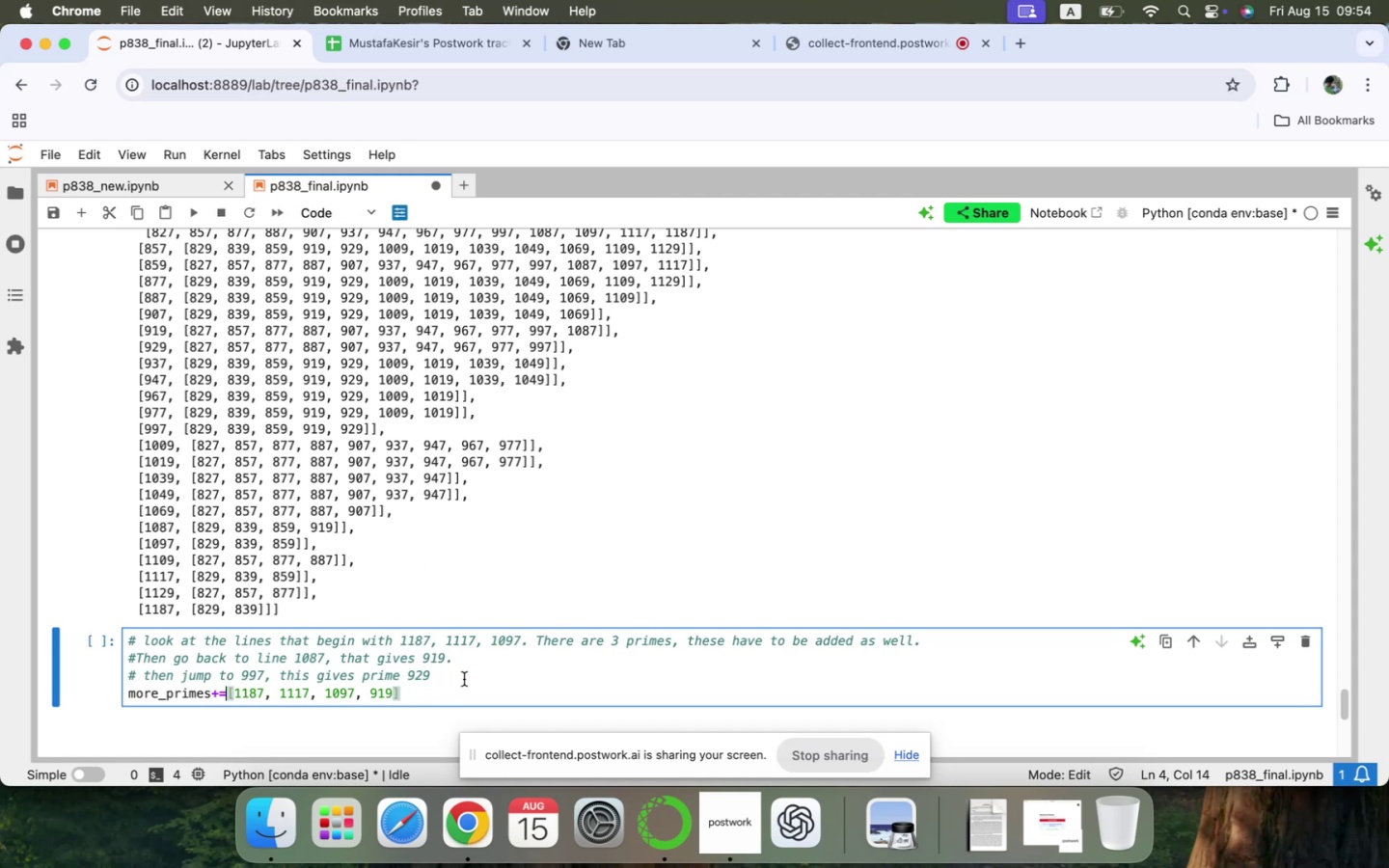 
key(Space)
 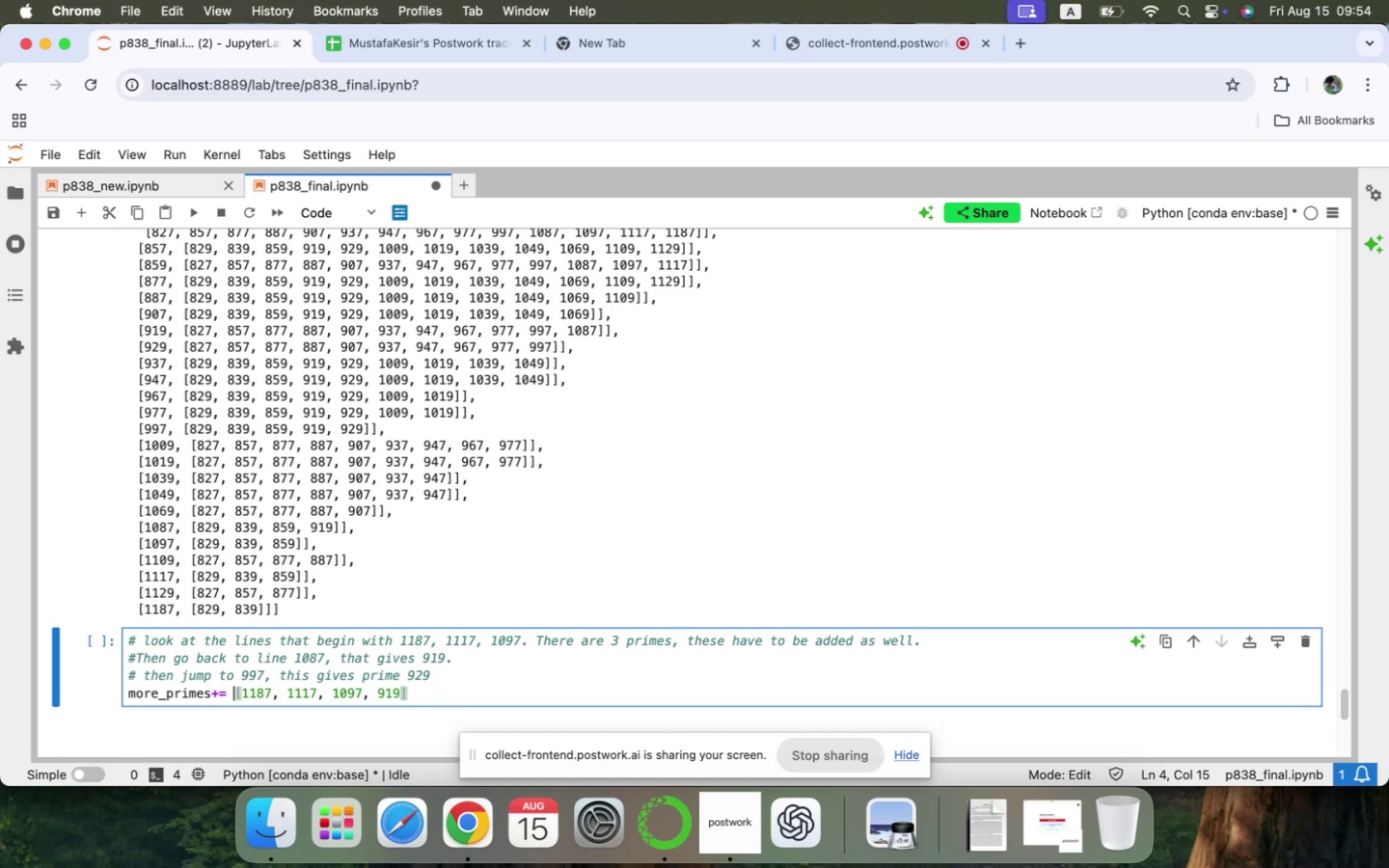 
key(ArrowDown)
 